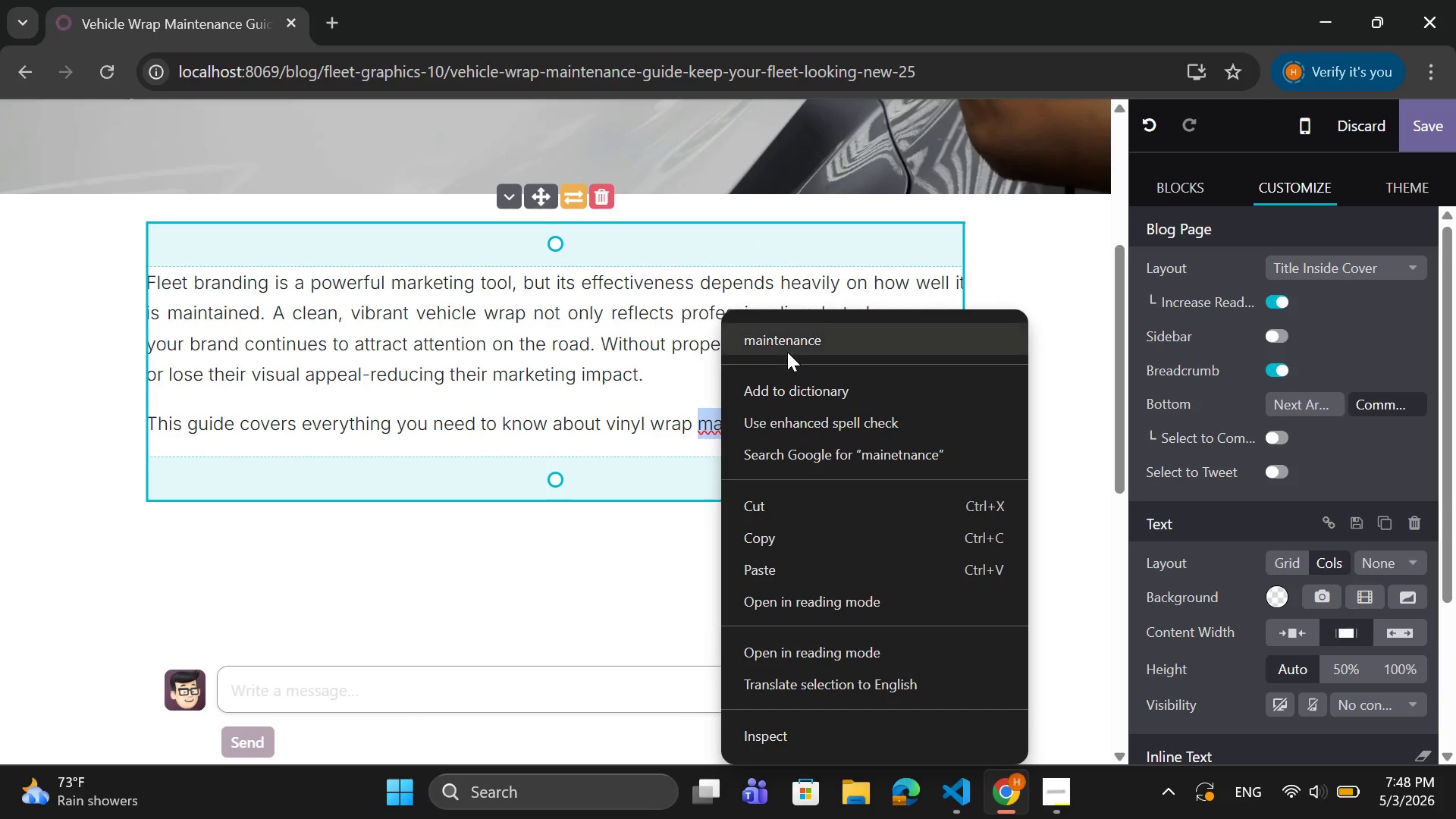 
left_click([790, 349])
 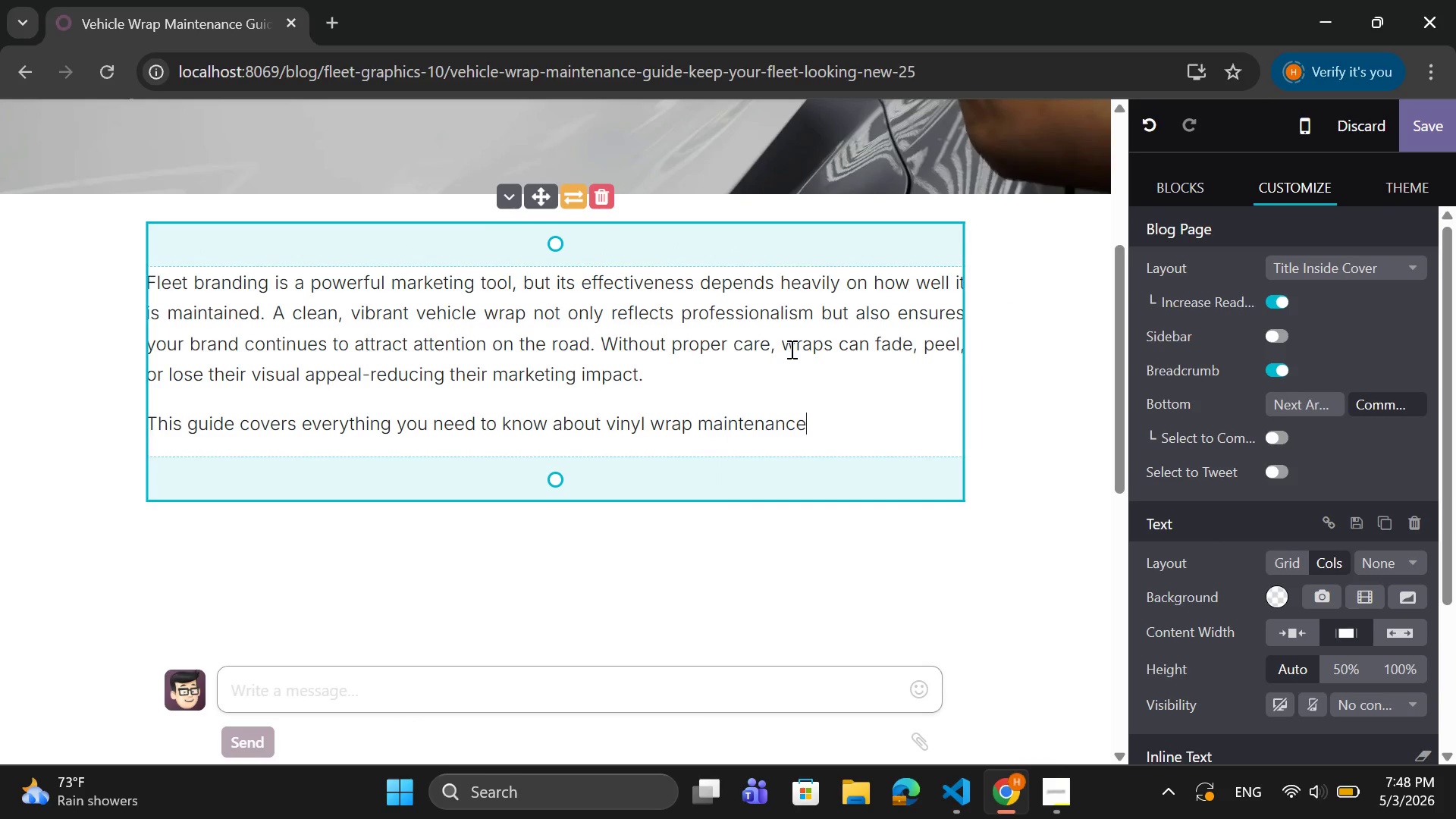 
type( to keep your fleet lookinh)
key(Backspace)
type(g sharp)
 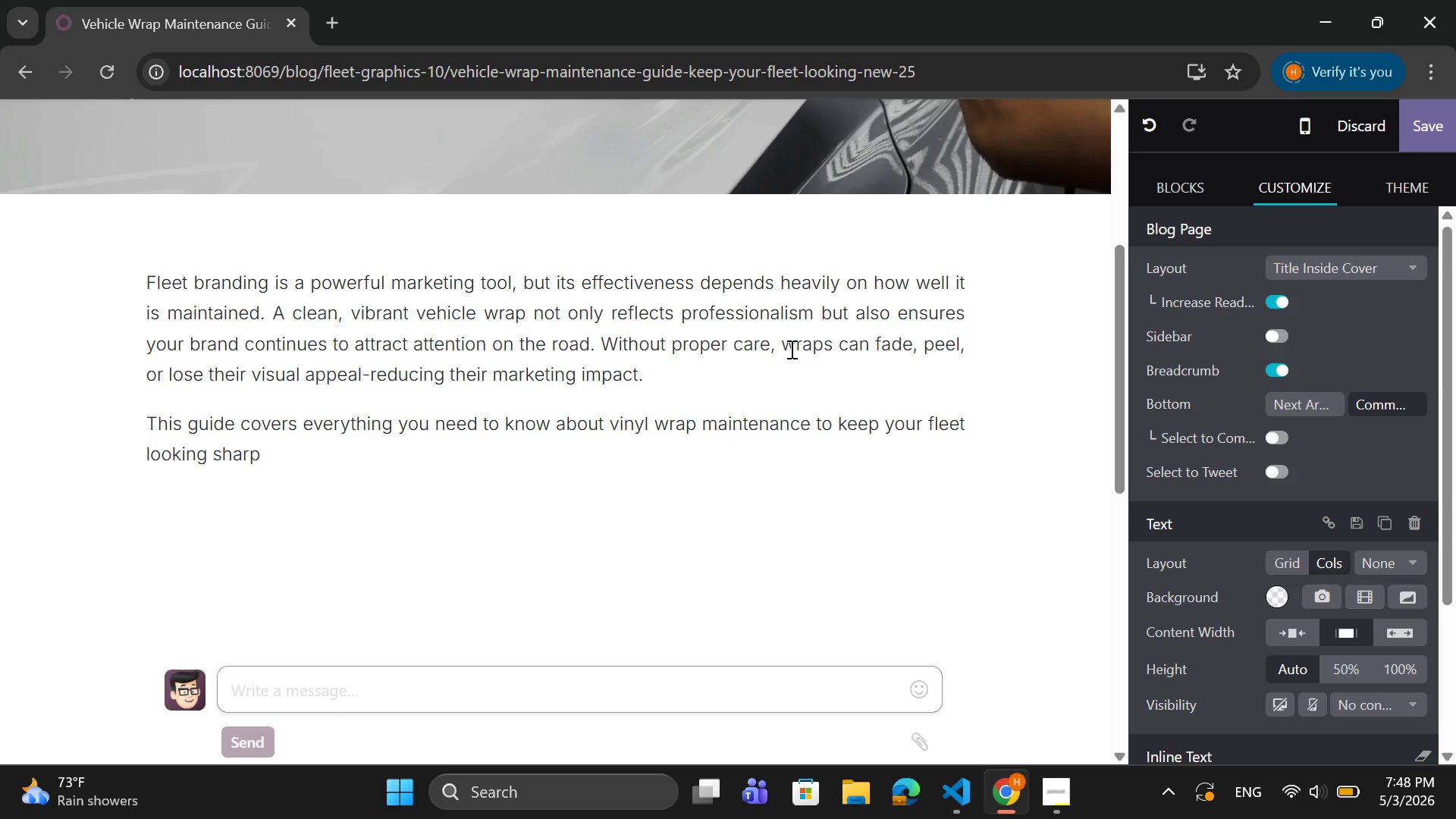 
type(adn)
key(Backspace)
key(Backspace)
key(Backspace)
type( and performing at t)
key(Backspace)
type(its best.)
 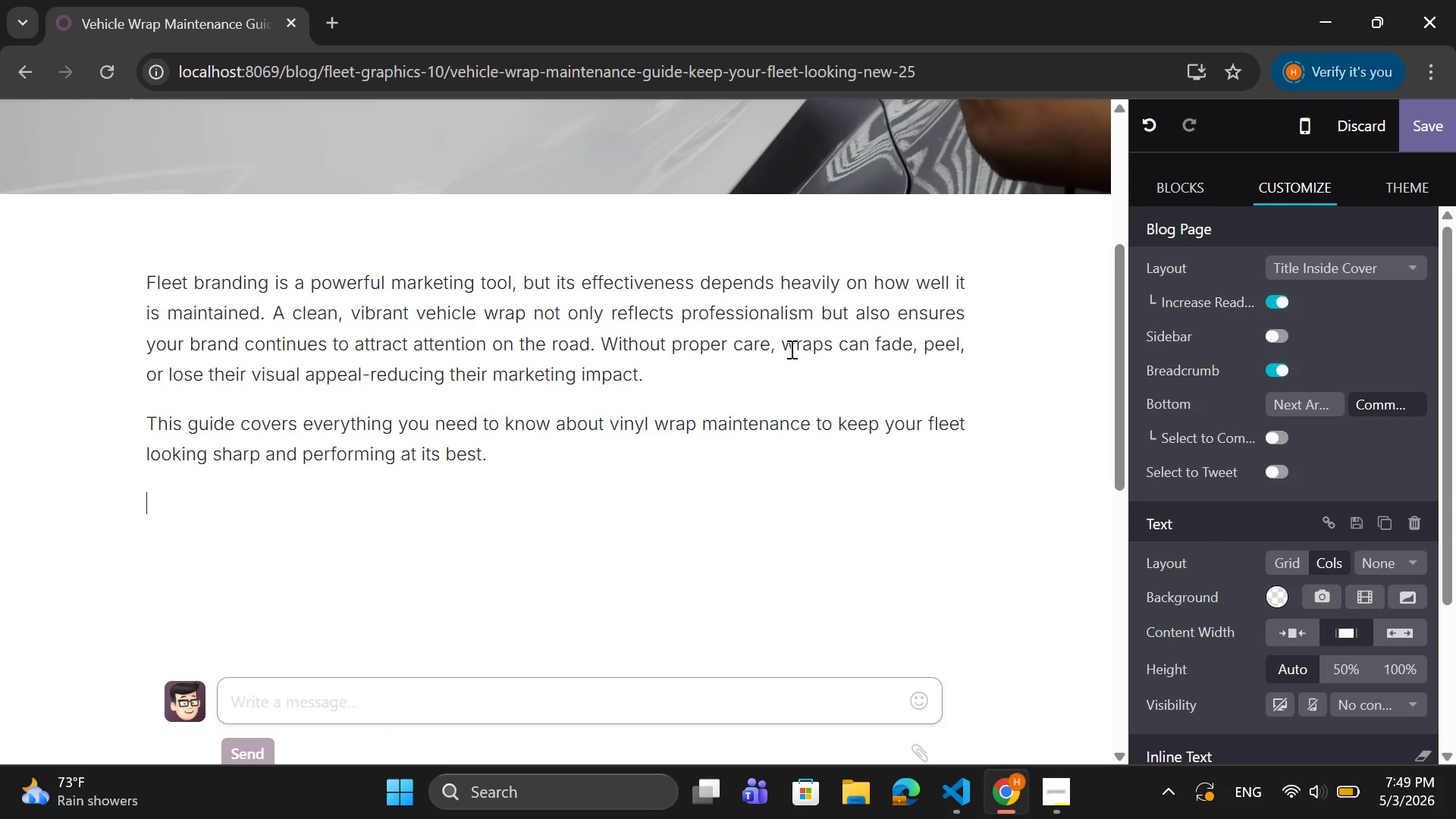 
key(Enter)
 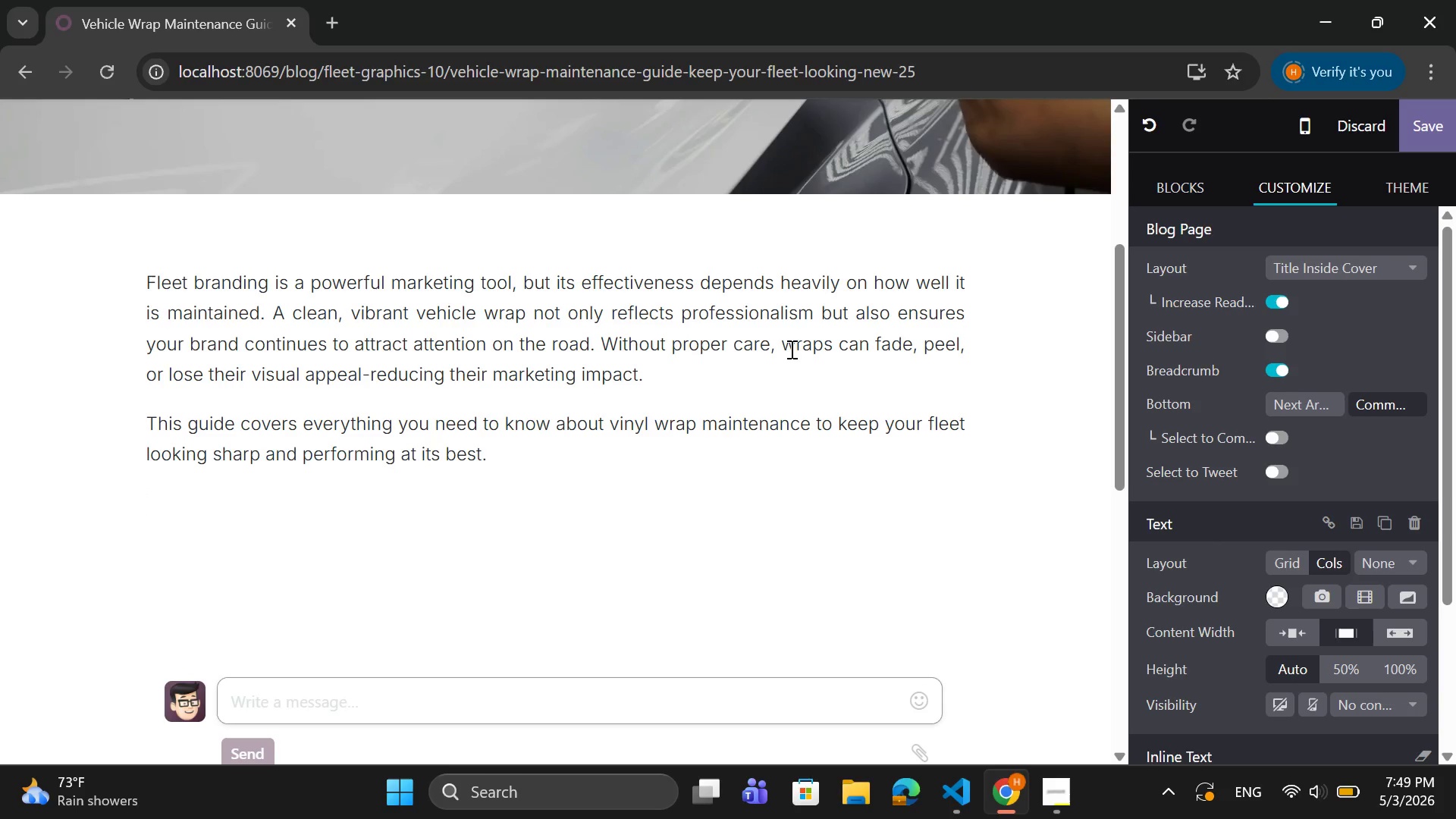 
type(Why Vinyl w)
key(Backspace)
type(Wrap am)
key(Backspace)
key(Backspace)
type(Maintenance Matters)
key(Backspace)
type(s)
 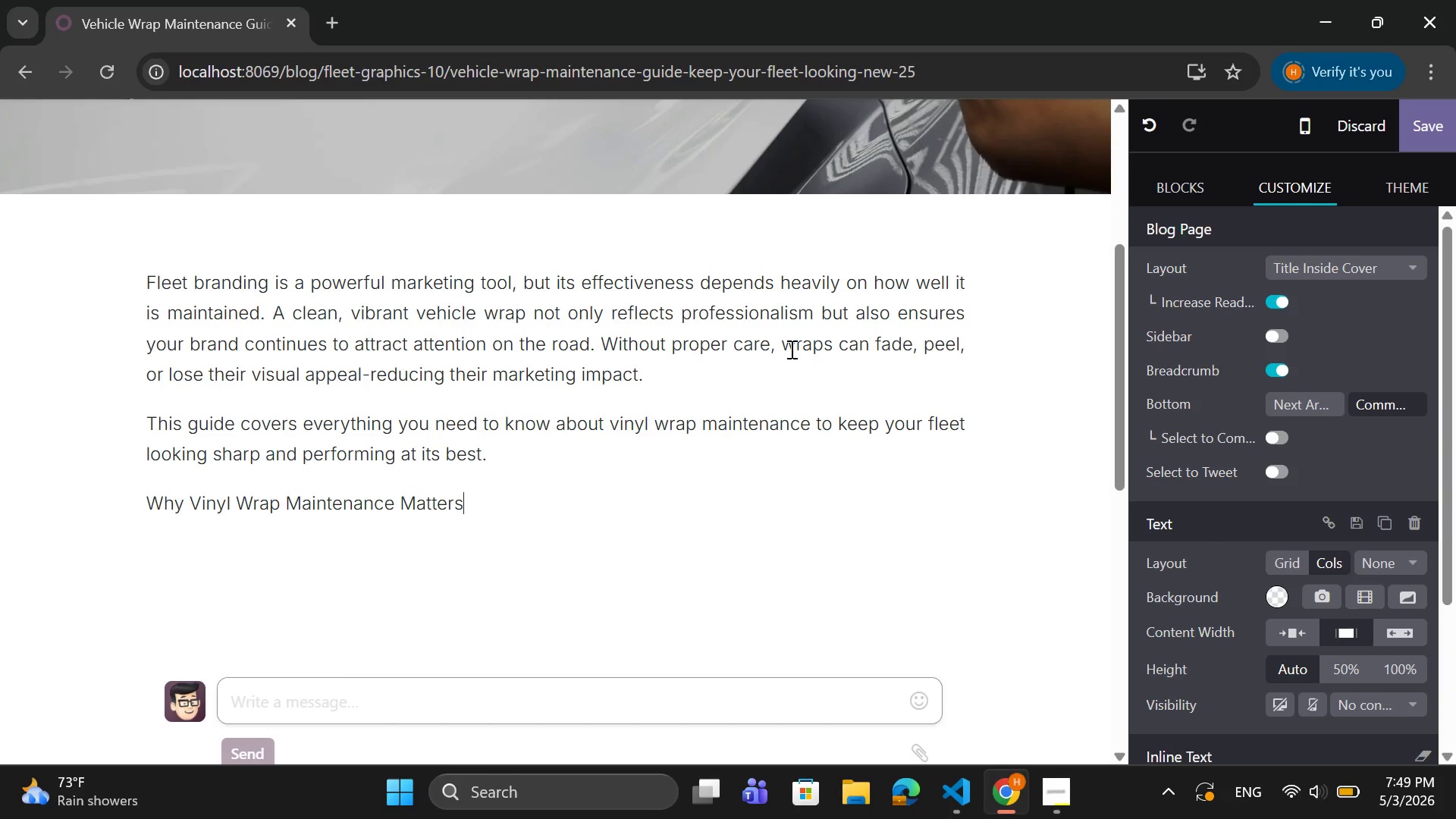 
key(Enter)
 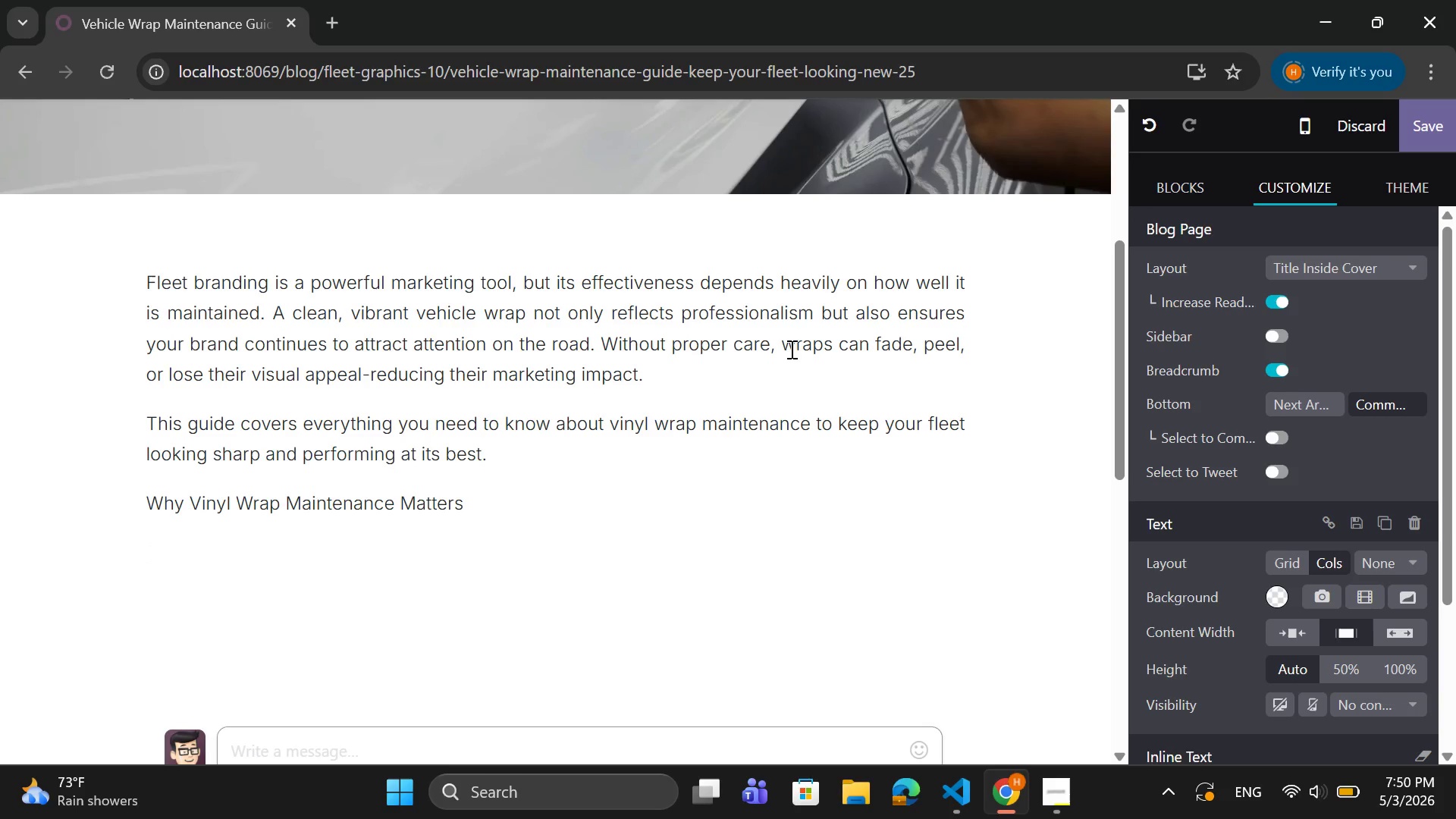 
wait(33.38)
 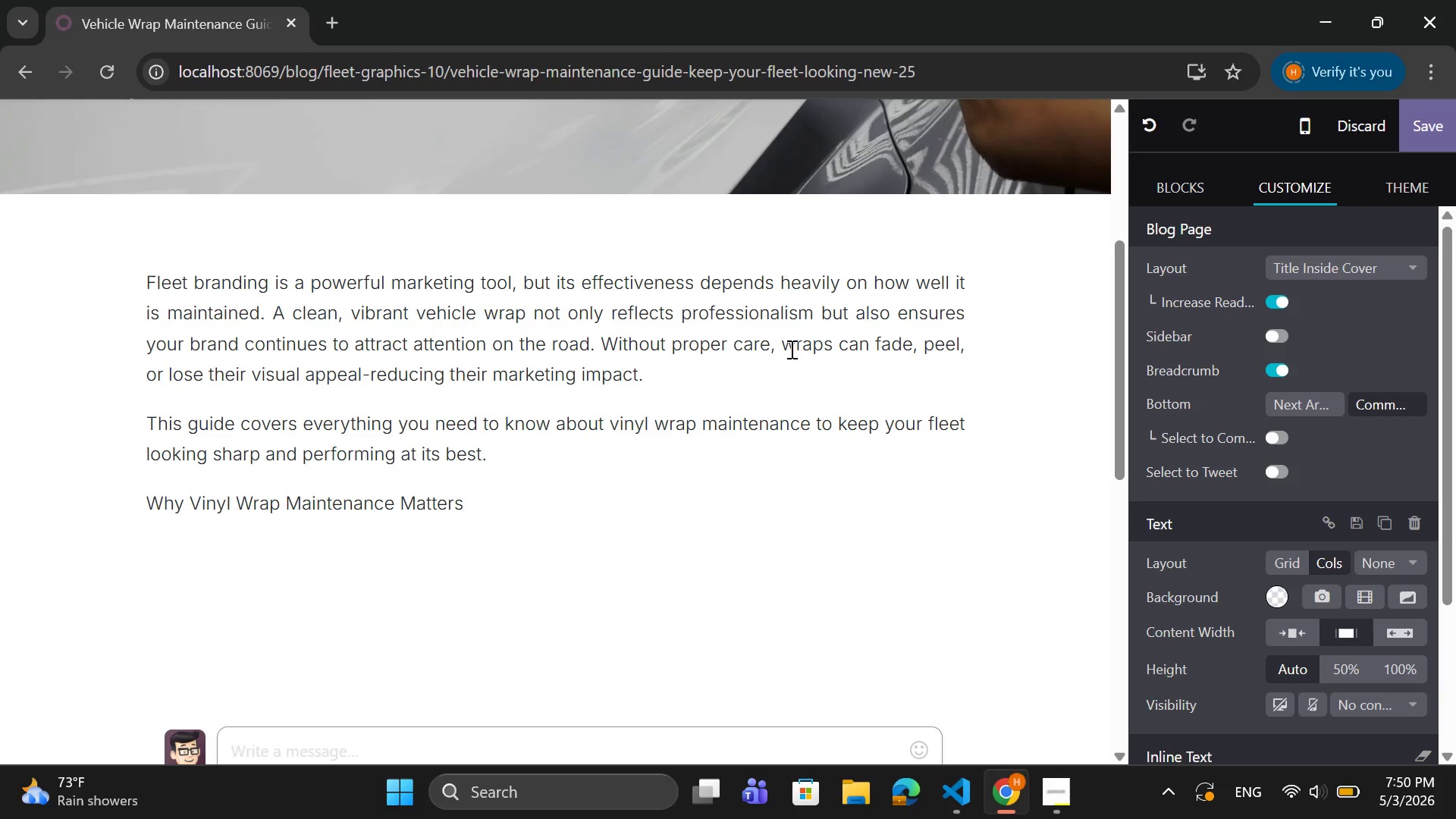 
type(V)
key(Backspace)
type(Vehicle wraps are constanly )
key(Backspace)
key(Backspace)
key(Backspace)
type(tly exposed to harsh environmne)
key(Backspace)
key(Backspace)
type(ental conditiok)
key(Backspace)
type(na)
key(Backspace)
type(s such as sunlight)
 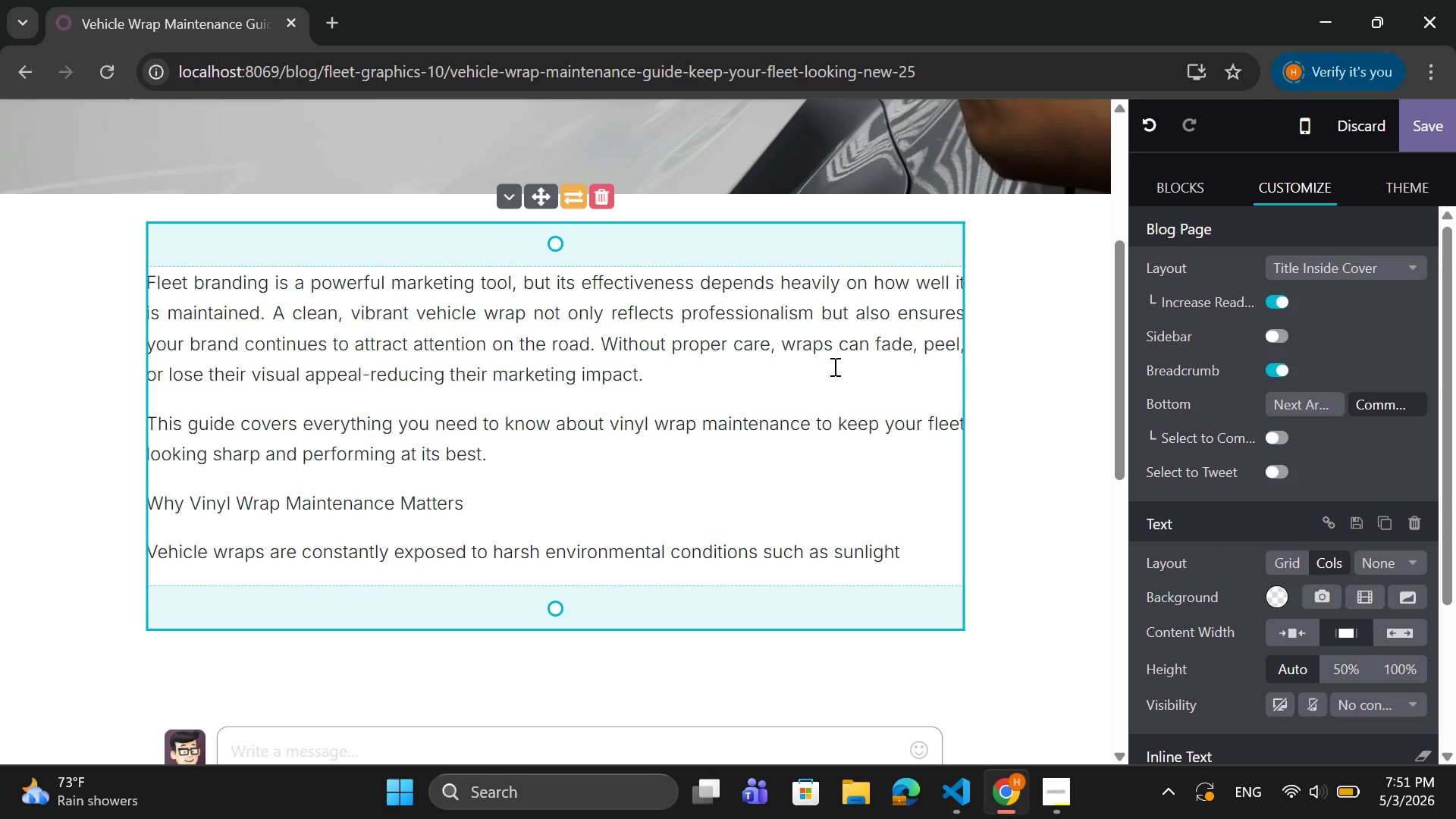 
wait(48.05)
 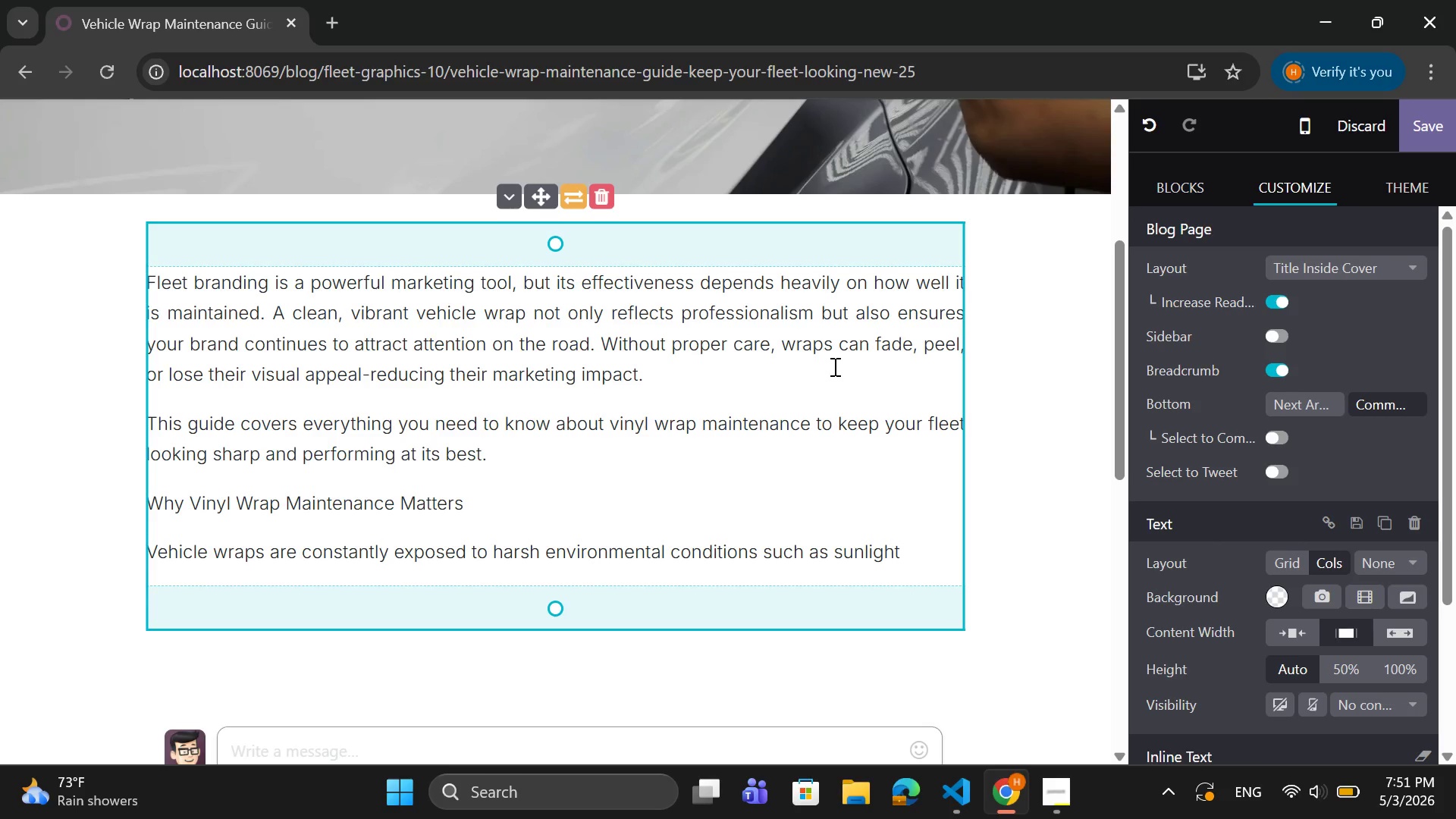 
key(Space)
 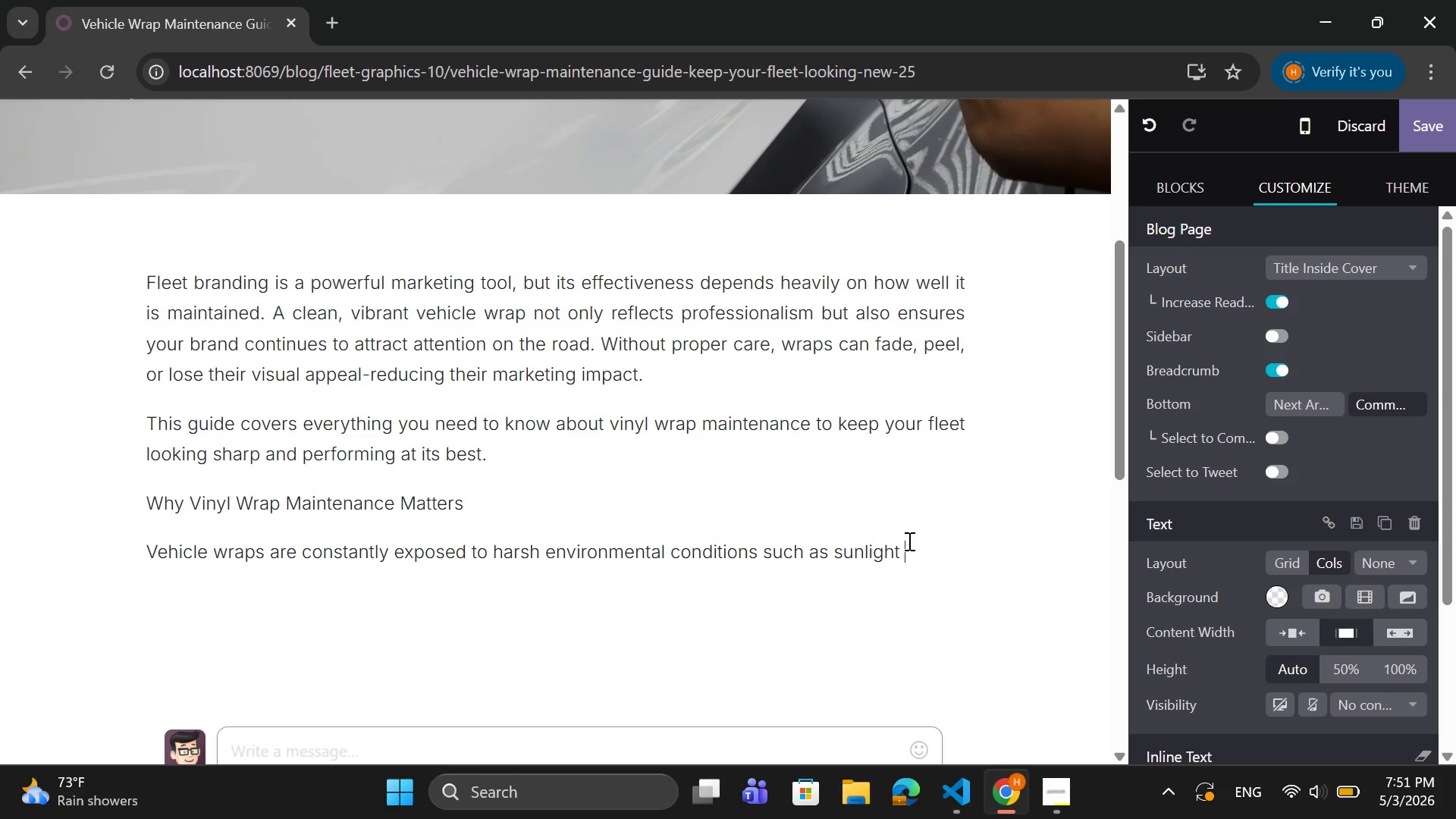 
wait(8.31)
 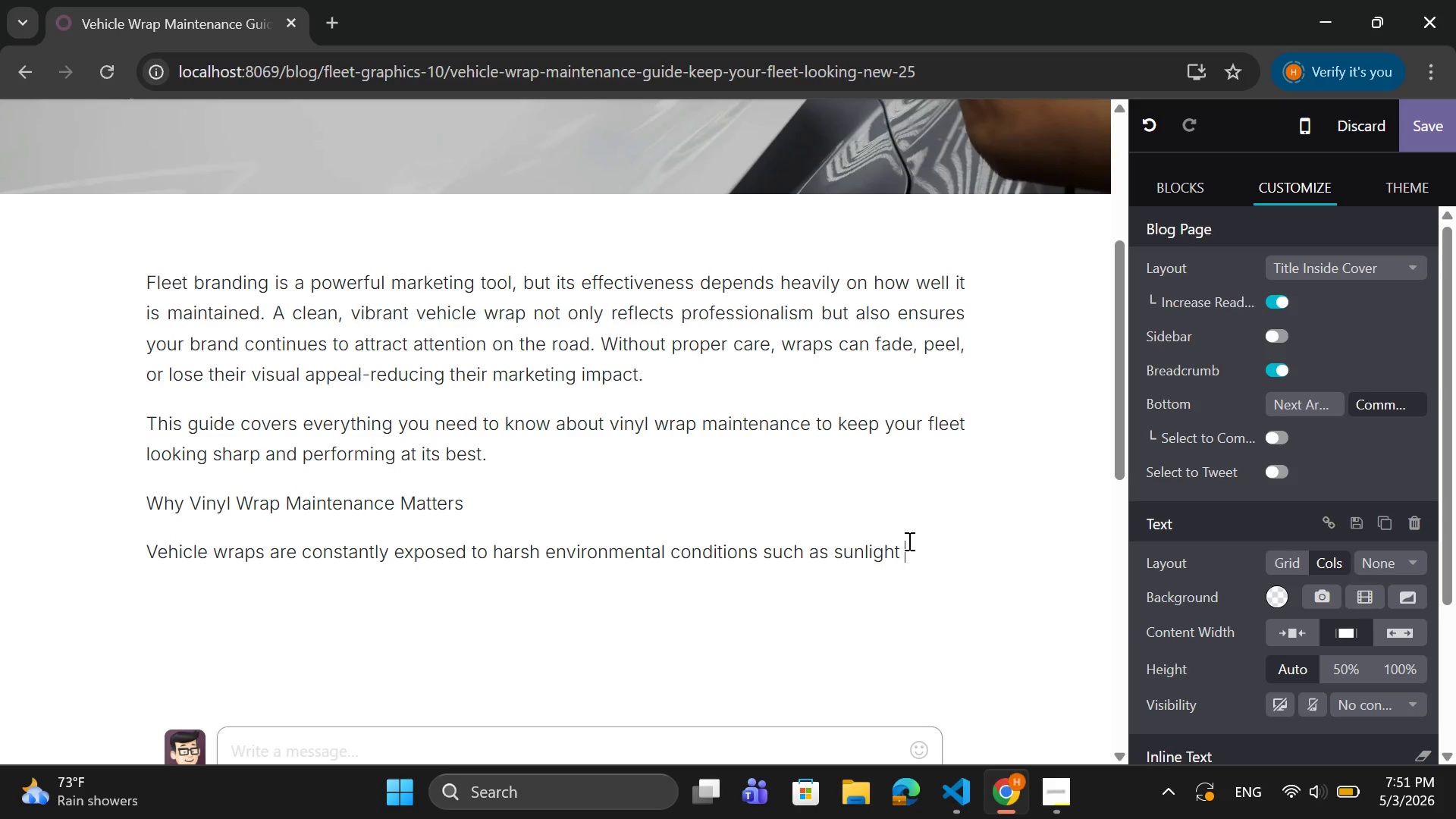 
key(Backspace)
 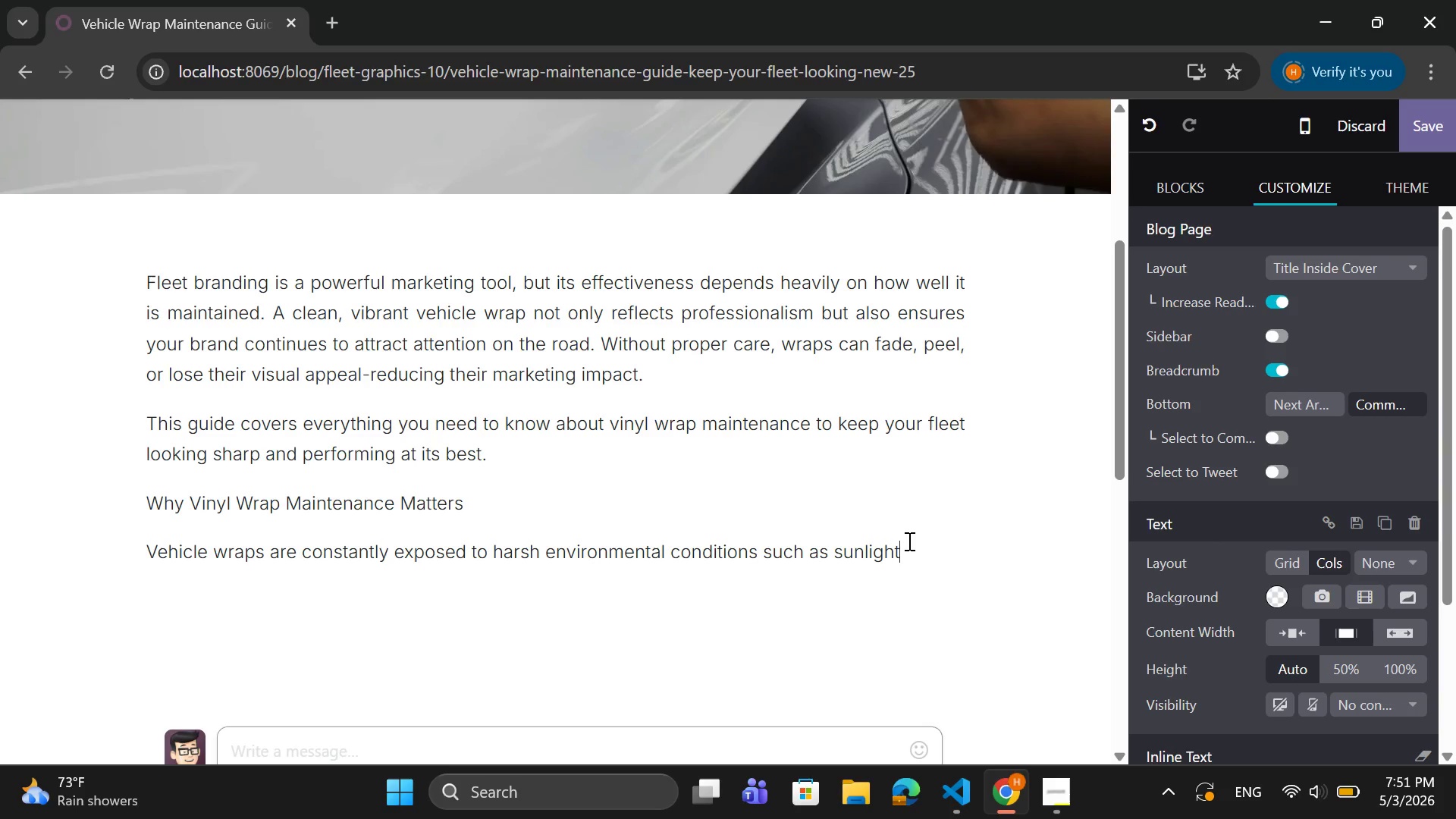 
type(, R)
key(Backspace)
type(RAIN, )
 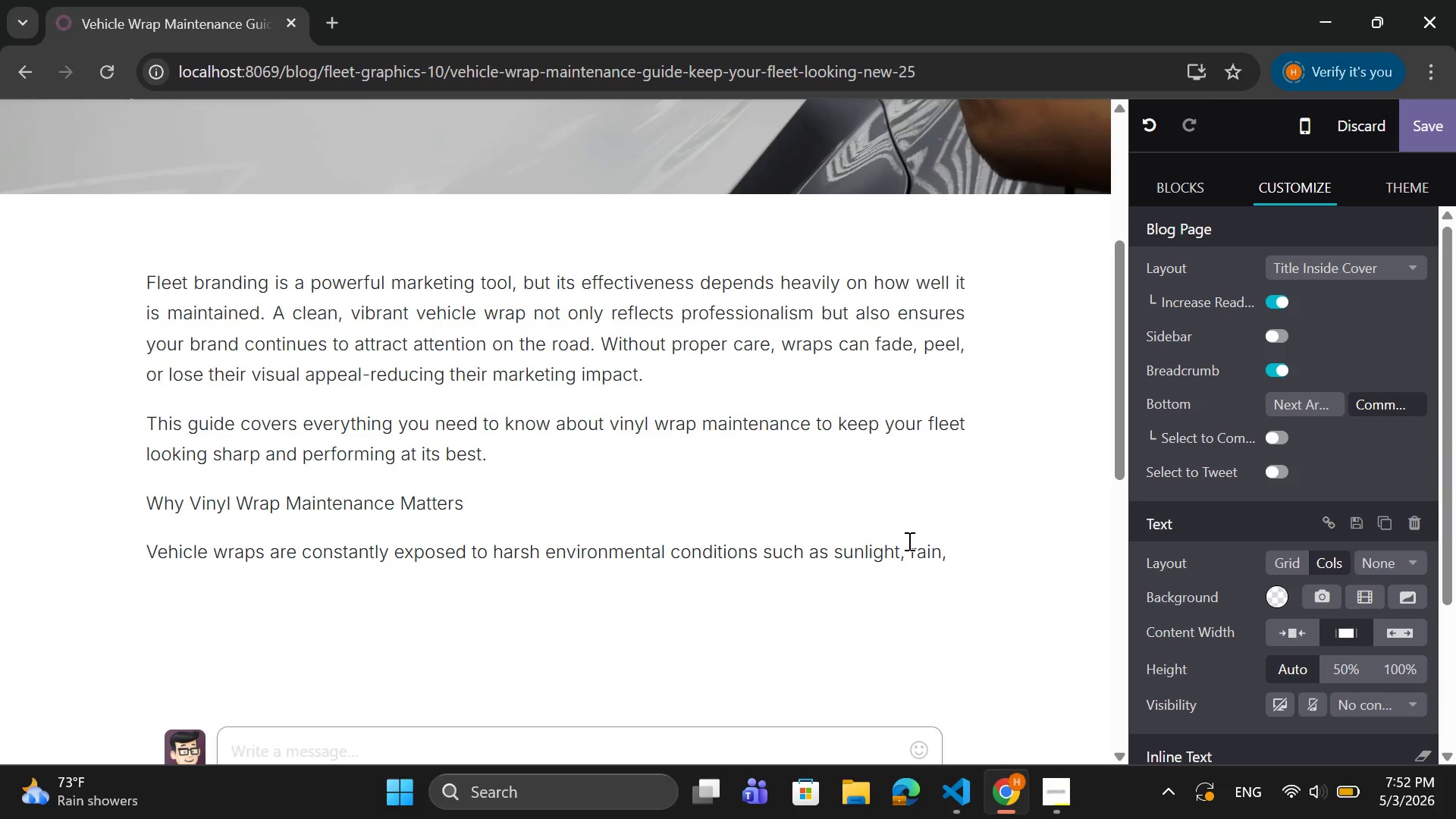 
hold_key(key=CapsLock, duration=0.31)
 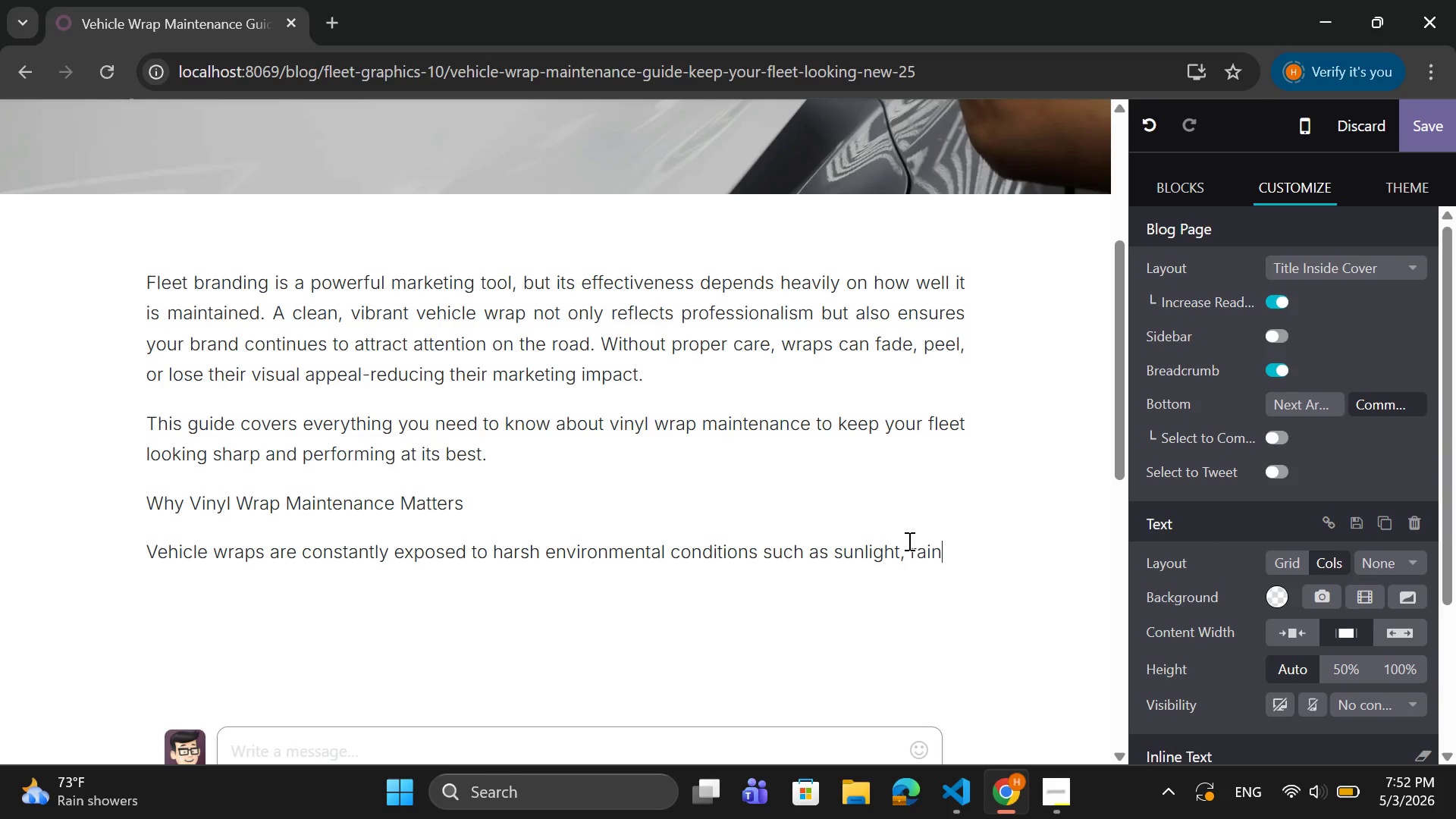 
type(dust, and roas)
key(Backspace)
type(d b)
key(Backspace)
type(debris. Over time, these factpr)
key(Backspace)
key(Backspace)
type(ors can damage the )
 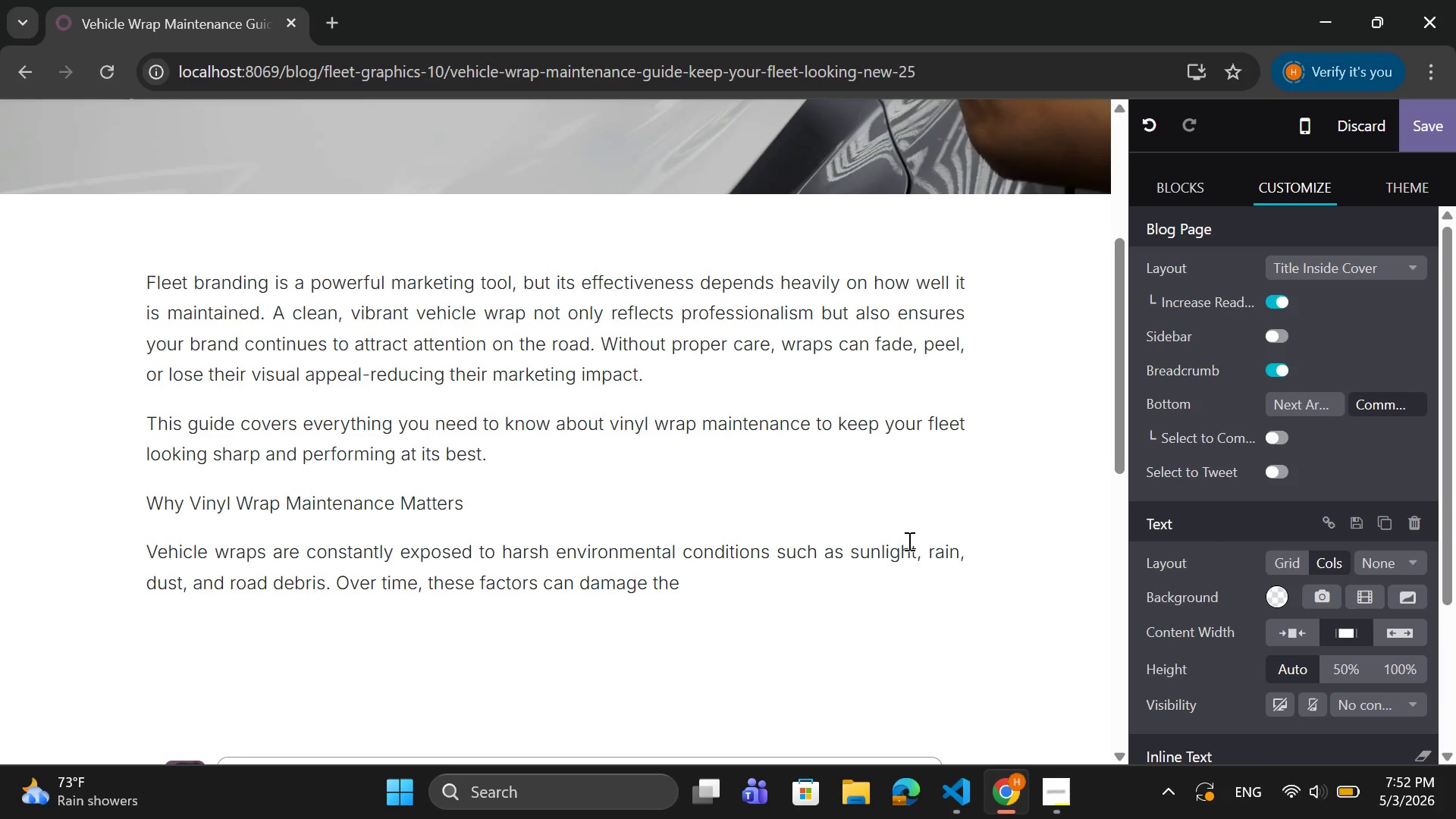 
type(wrap if not properly managed)
 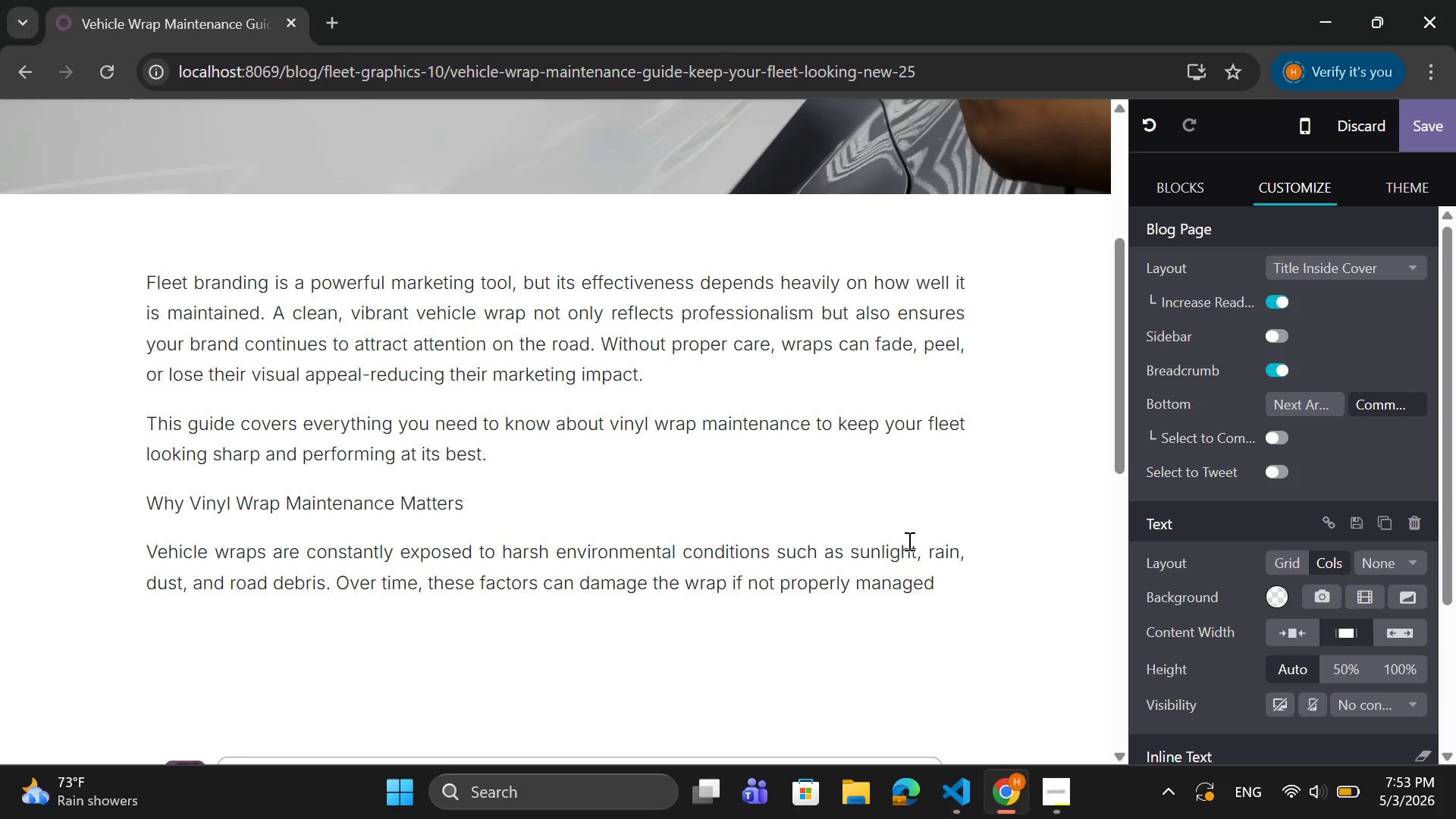 
wait(7.58)
 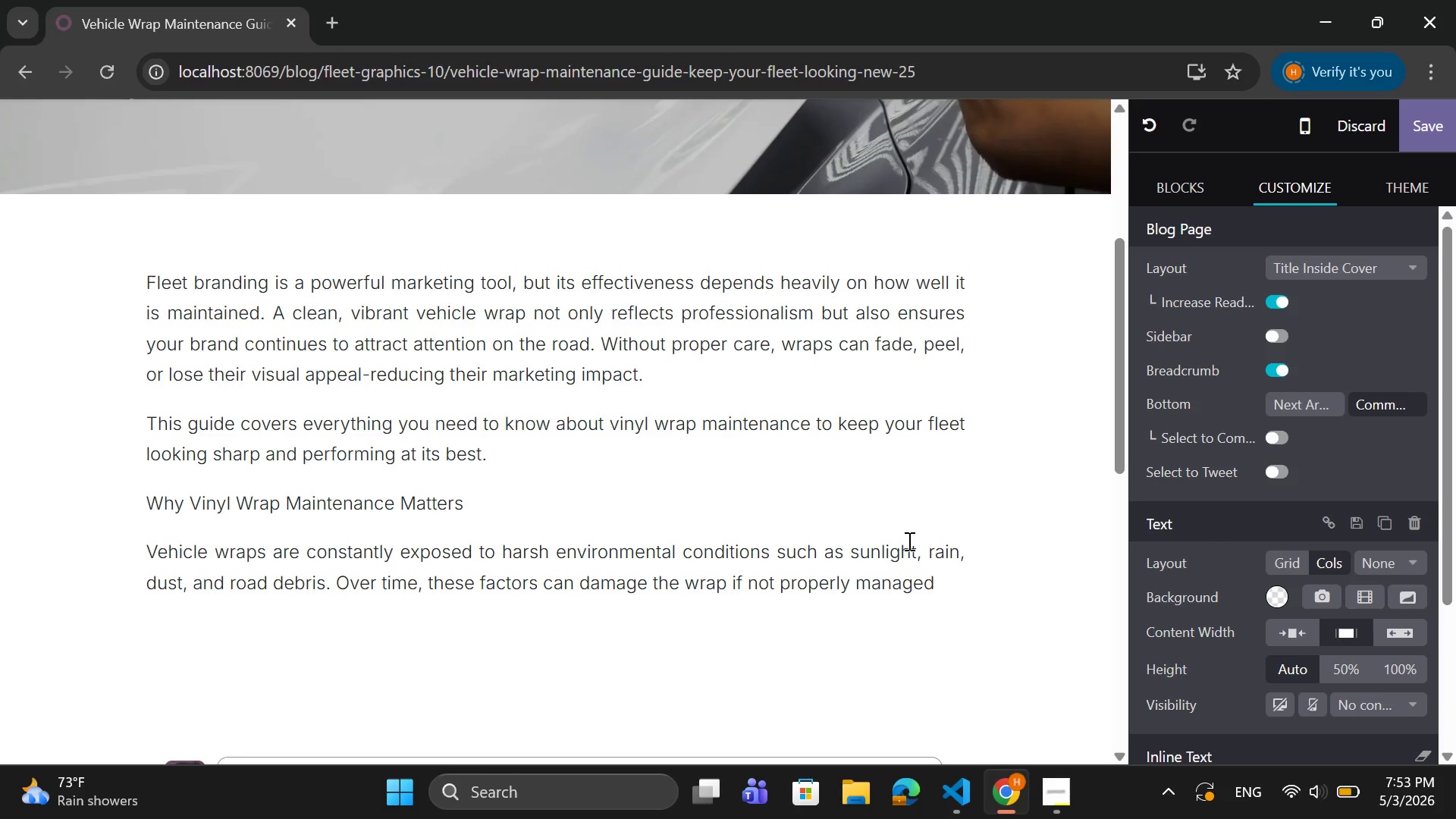 
key(Period)
 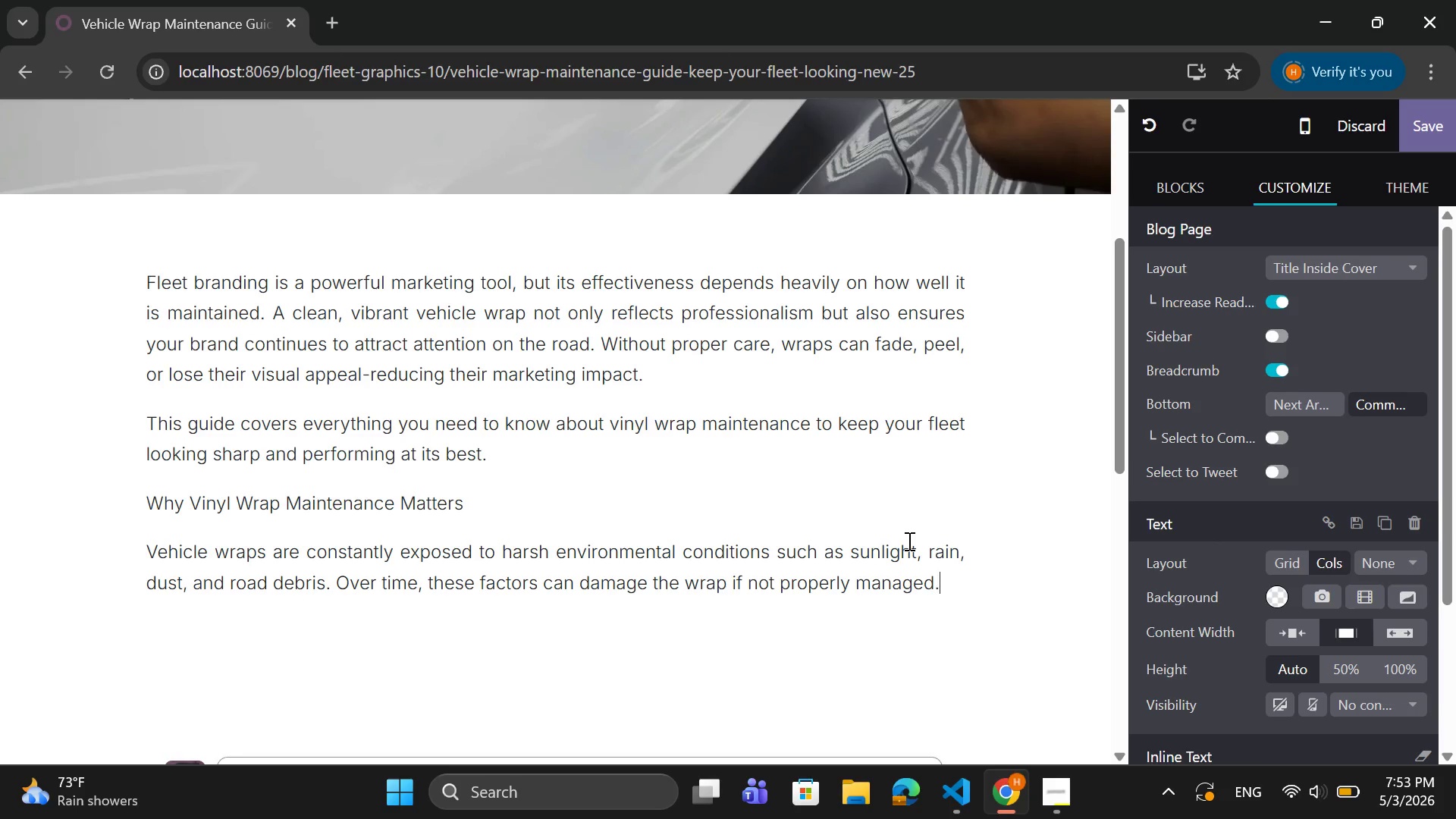 
key(Enter)
 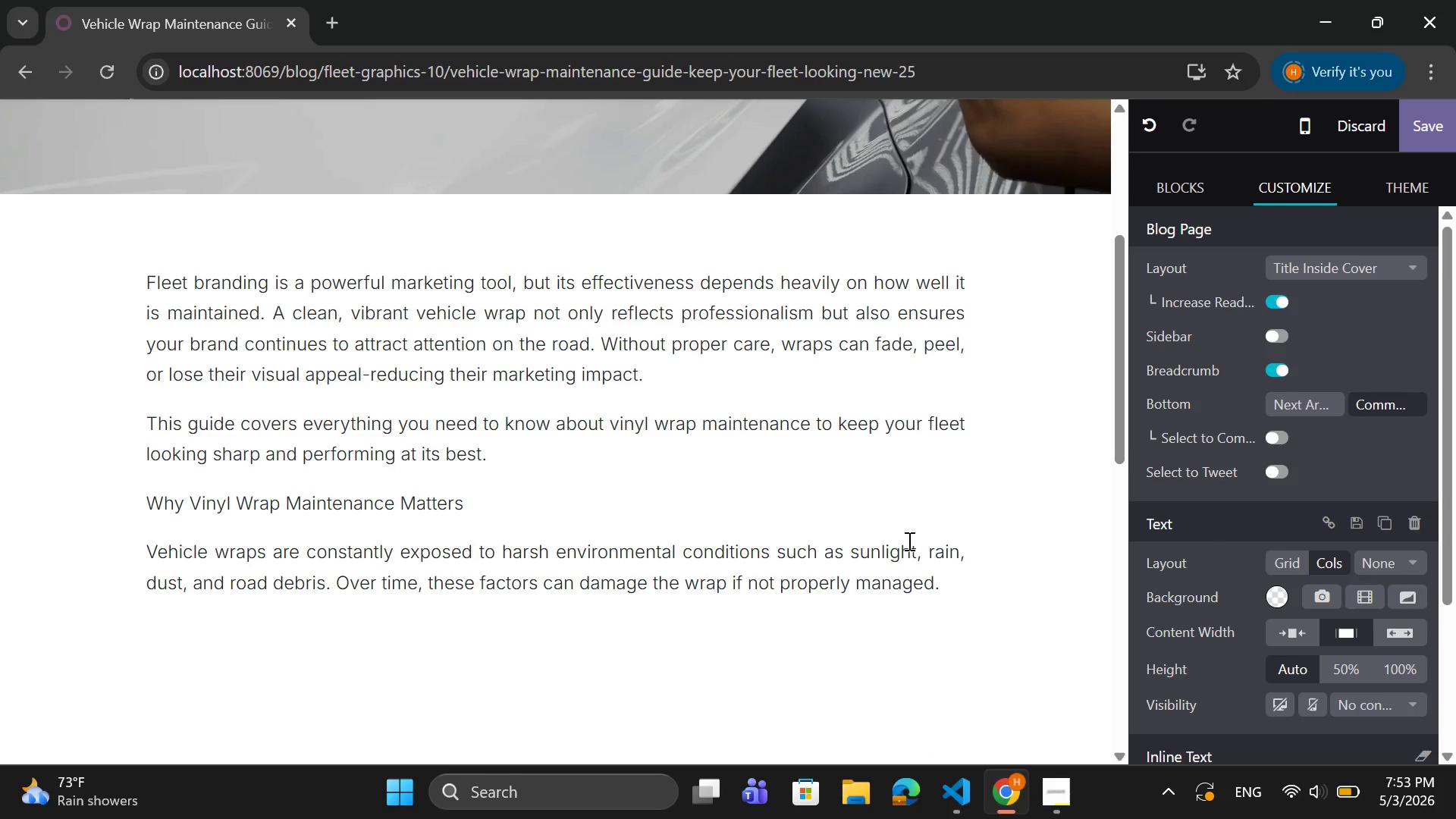 
type(Po)
key(Backspace)
type(roper M)
key(Backspace)
type(maintenance helps:)
 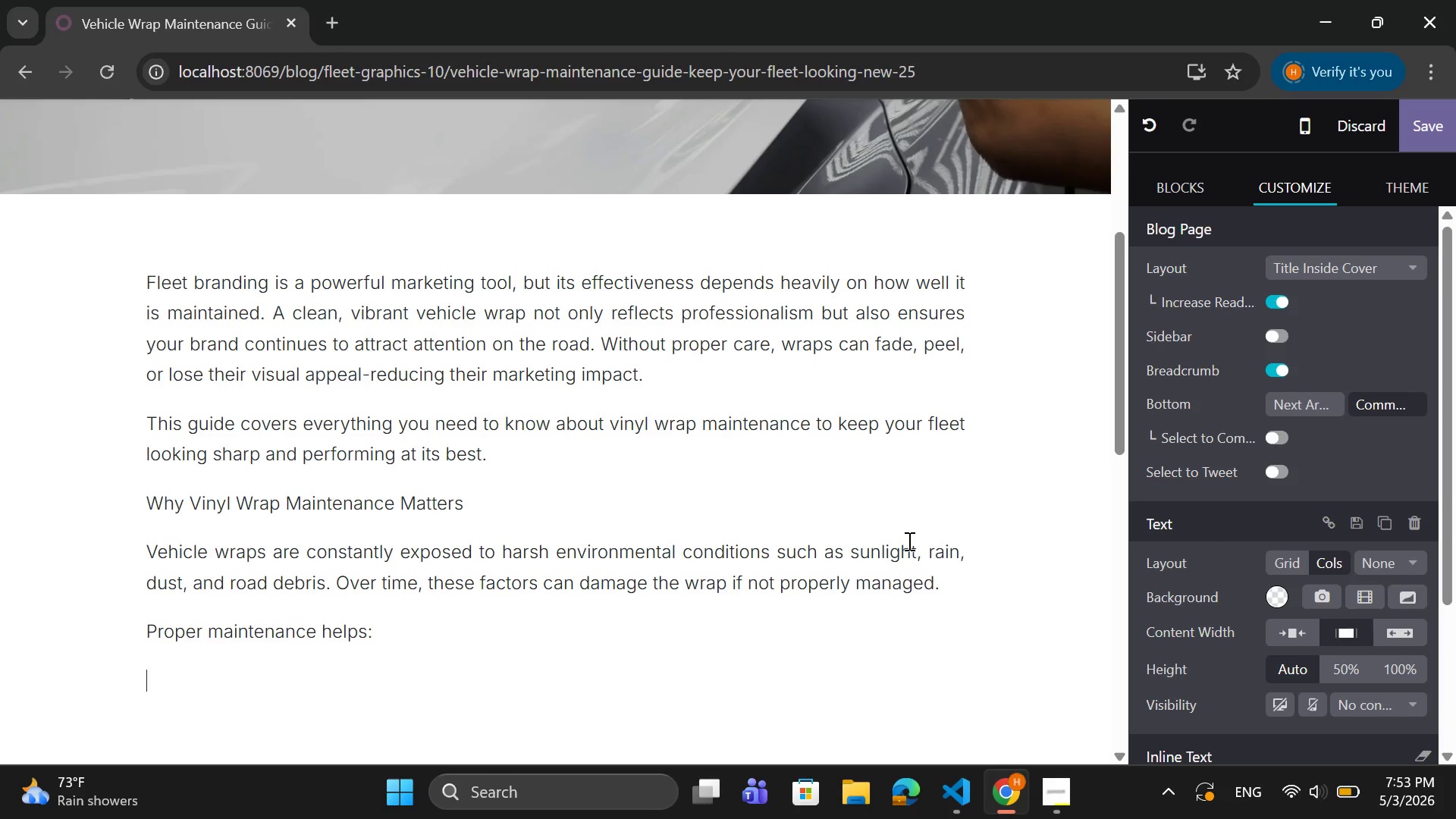 
key(Enter)
 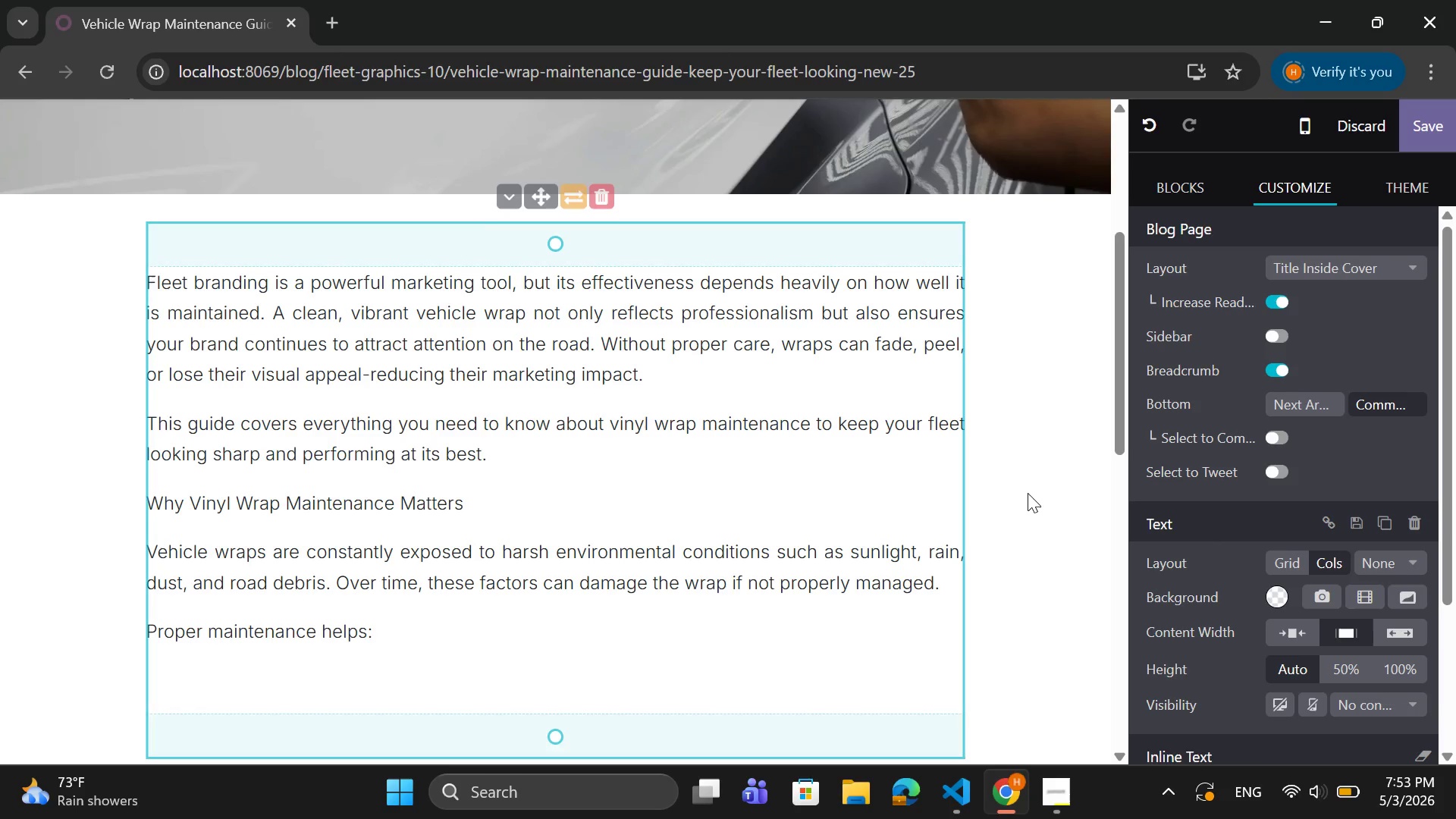 
scroll: coordinate [1225, 572], scroll_direction: down, amount: 8.0
 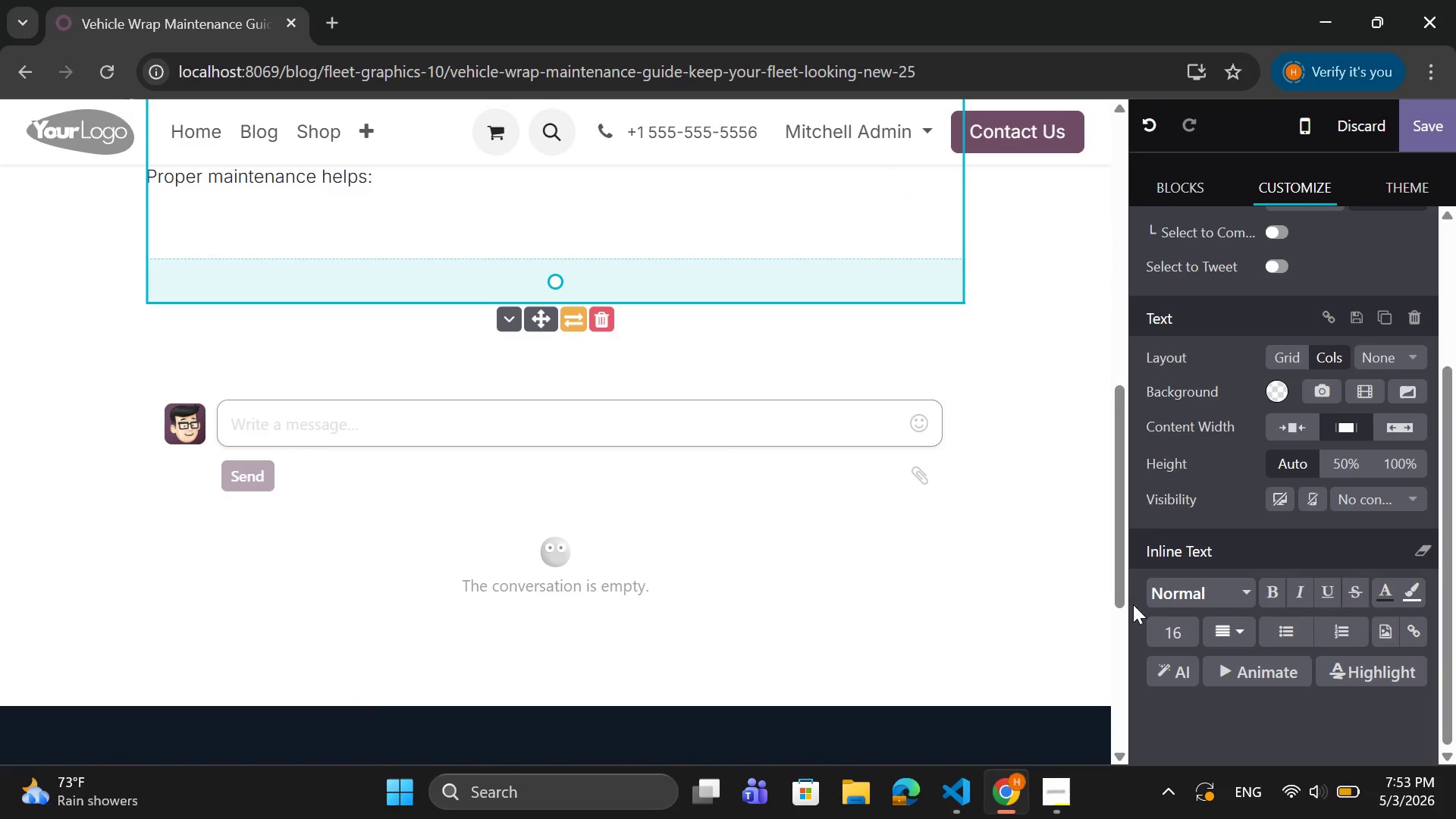 
scroll: coordinate [733, 464], scroll_direction: up, amount: 3.0
 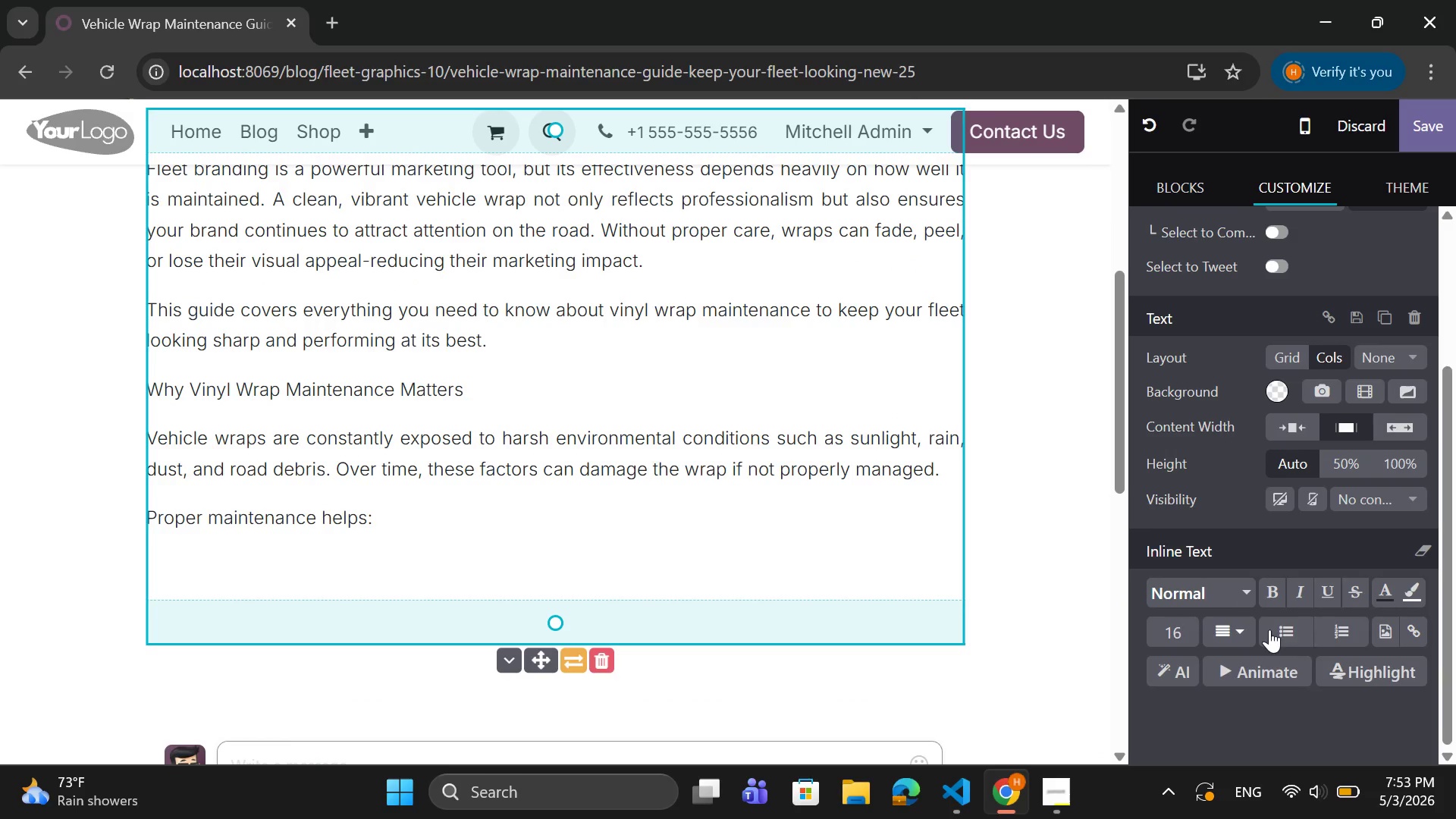 
left_click([1287, 631])
 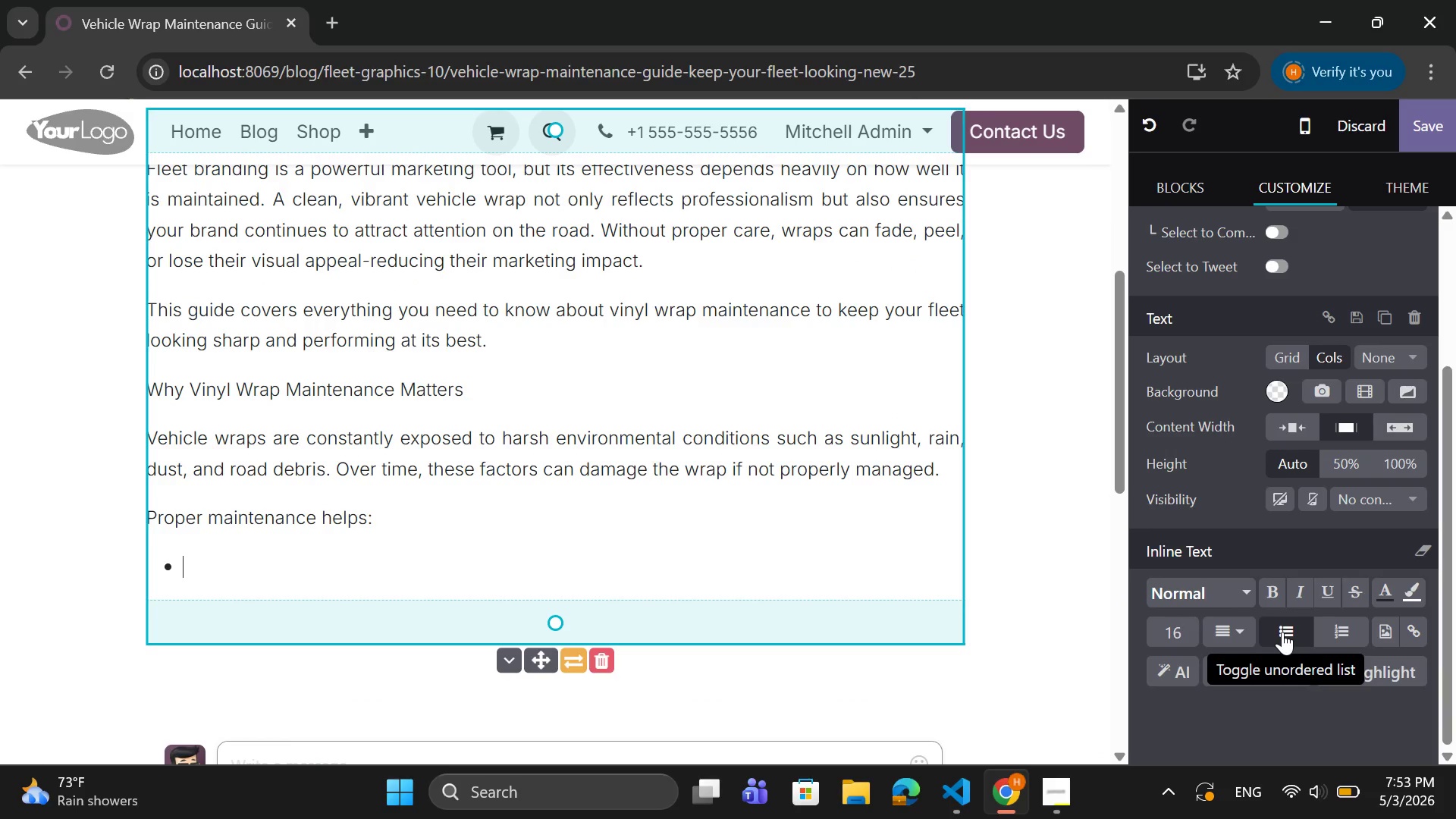 
type(Extend the life )
key(Backspace)
type(span of your wrap)
 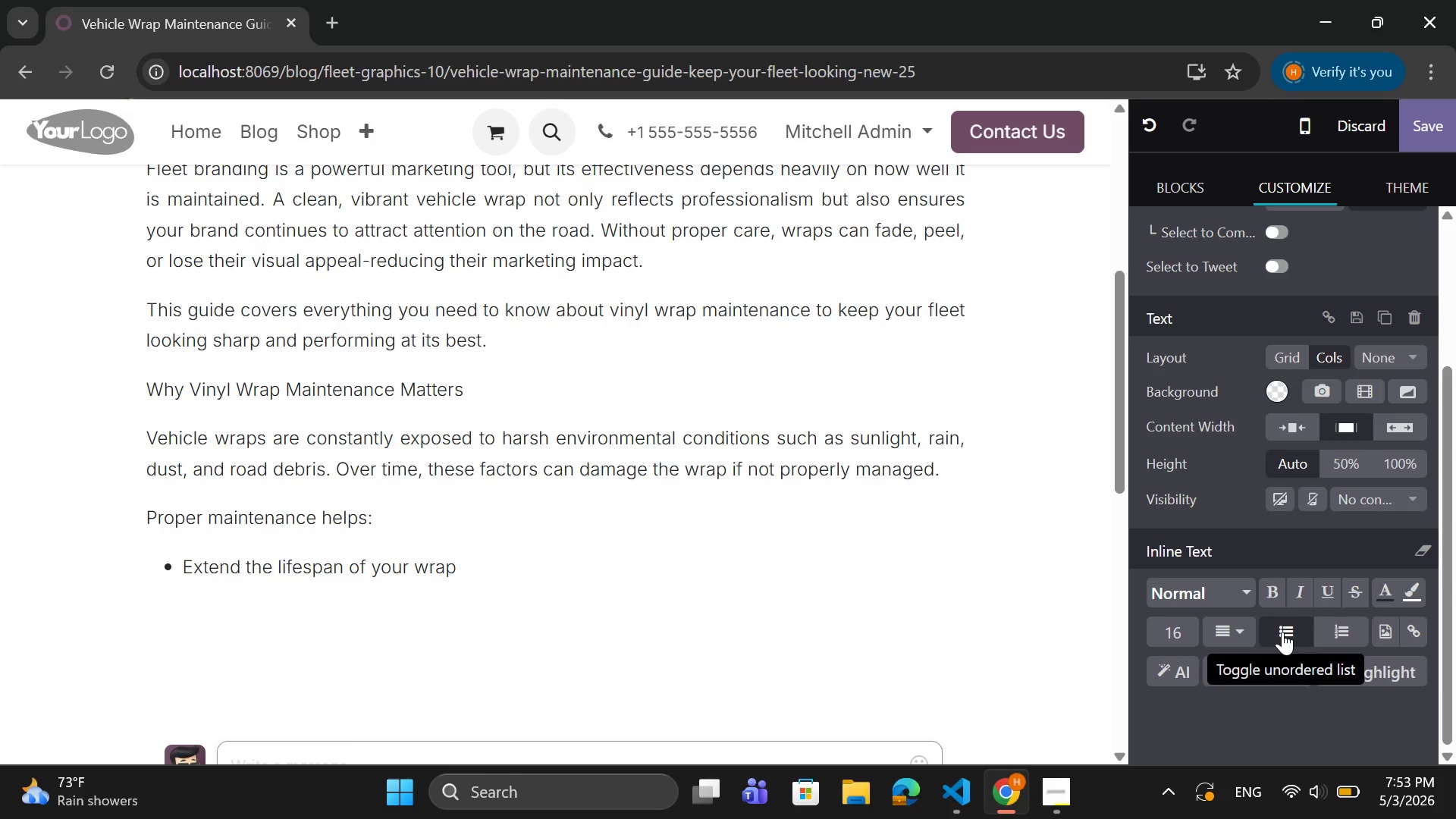 
key(Enter)
 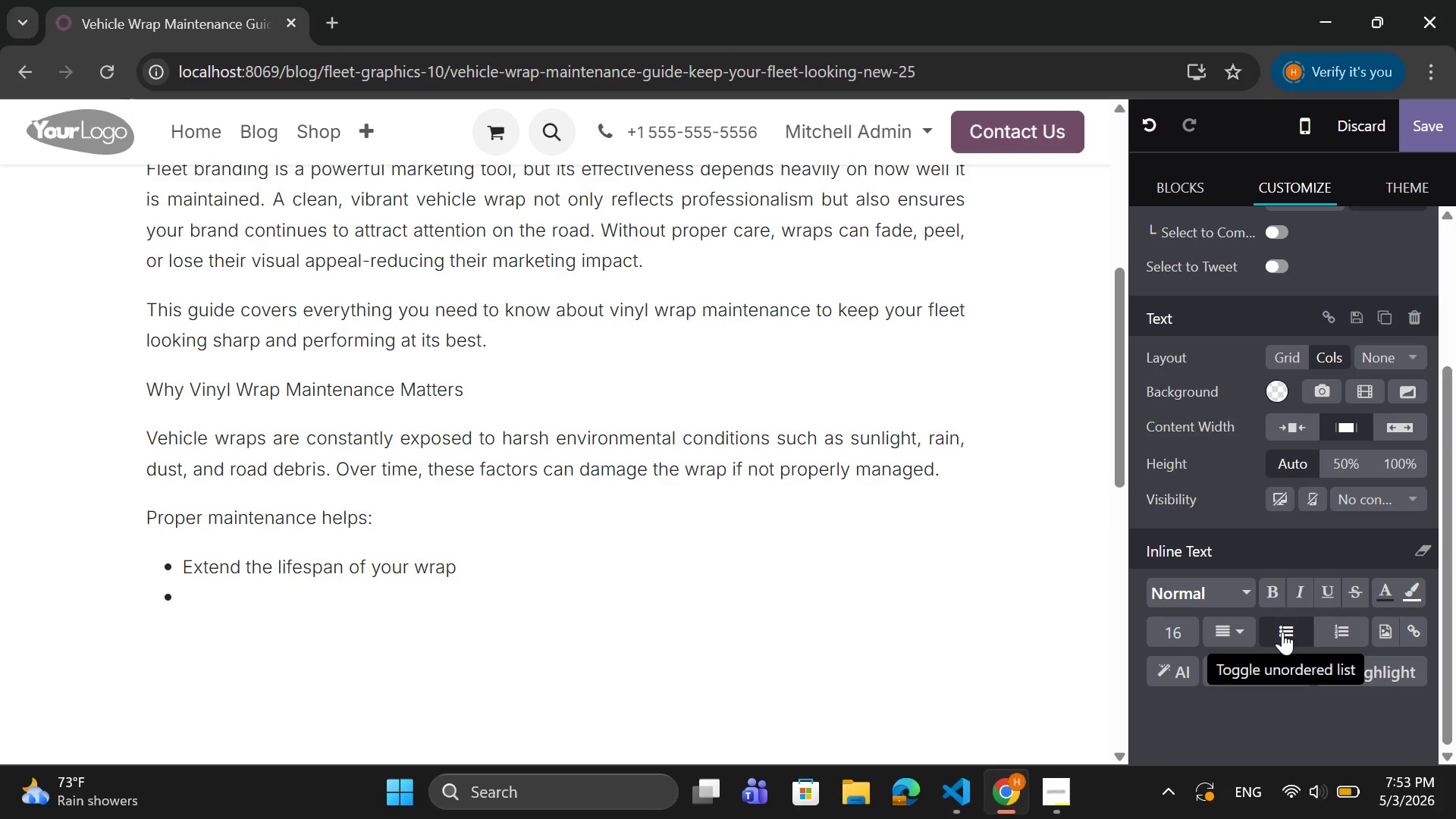 
type(Preservr)
key(Backspace)
type(e color and design quality)
 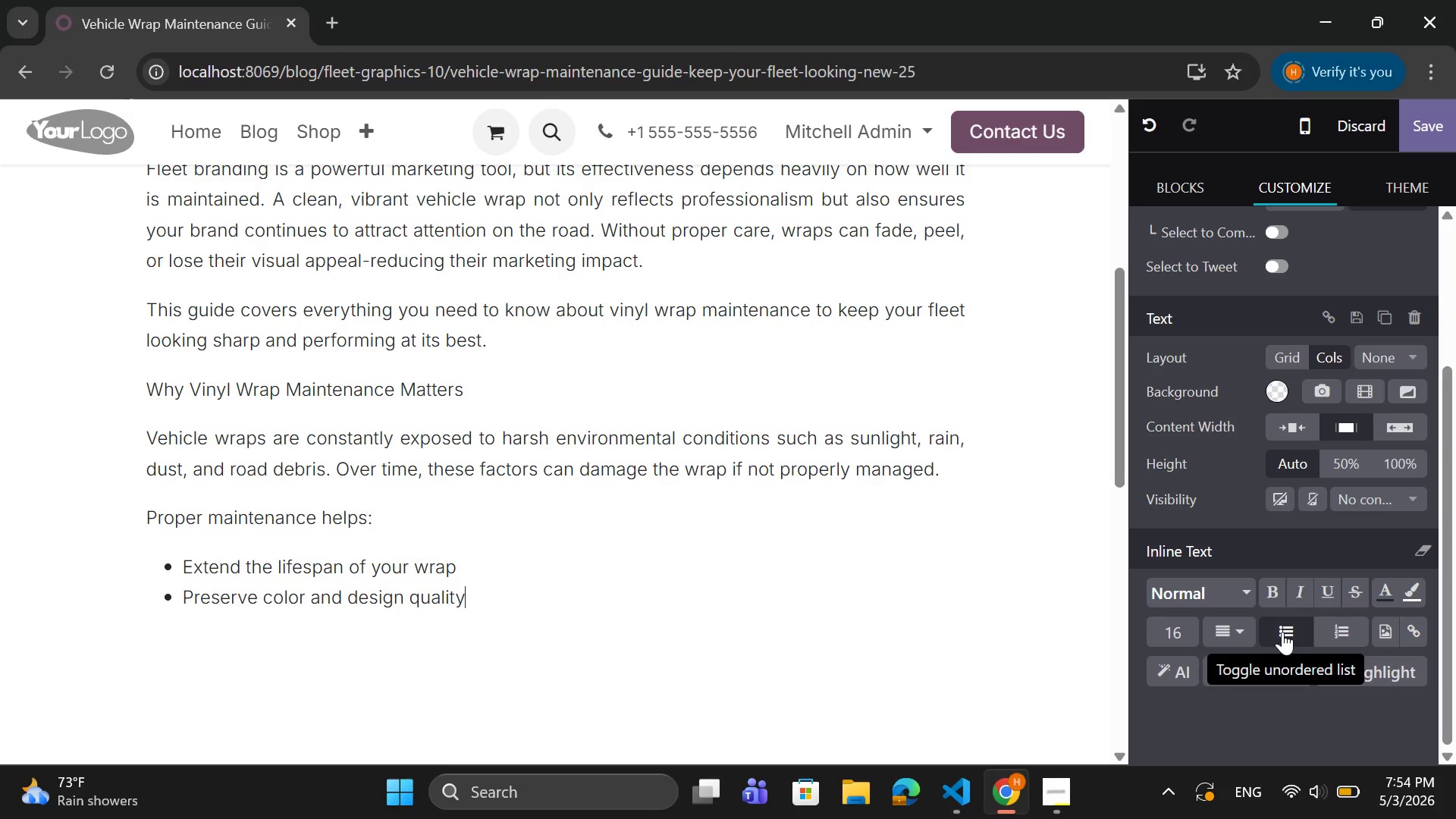 
key(Enter)
 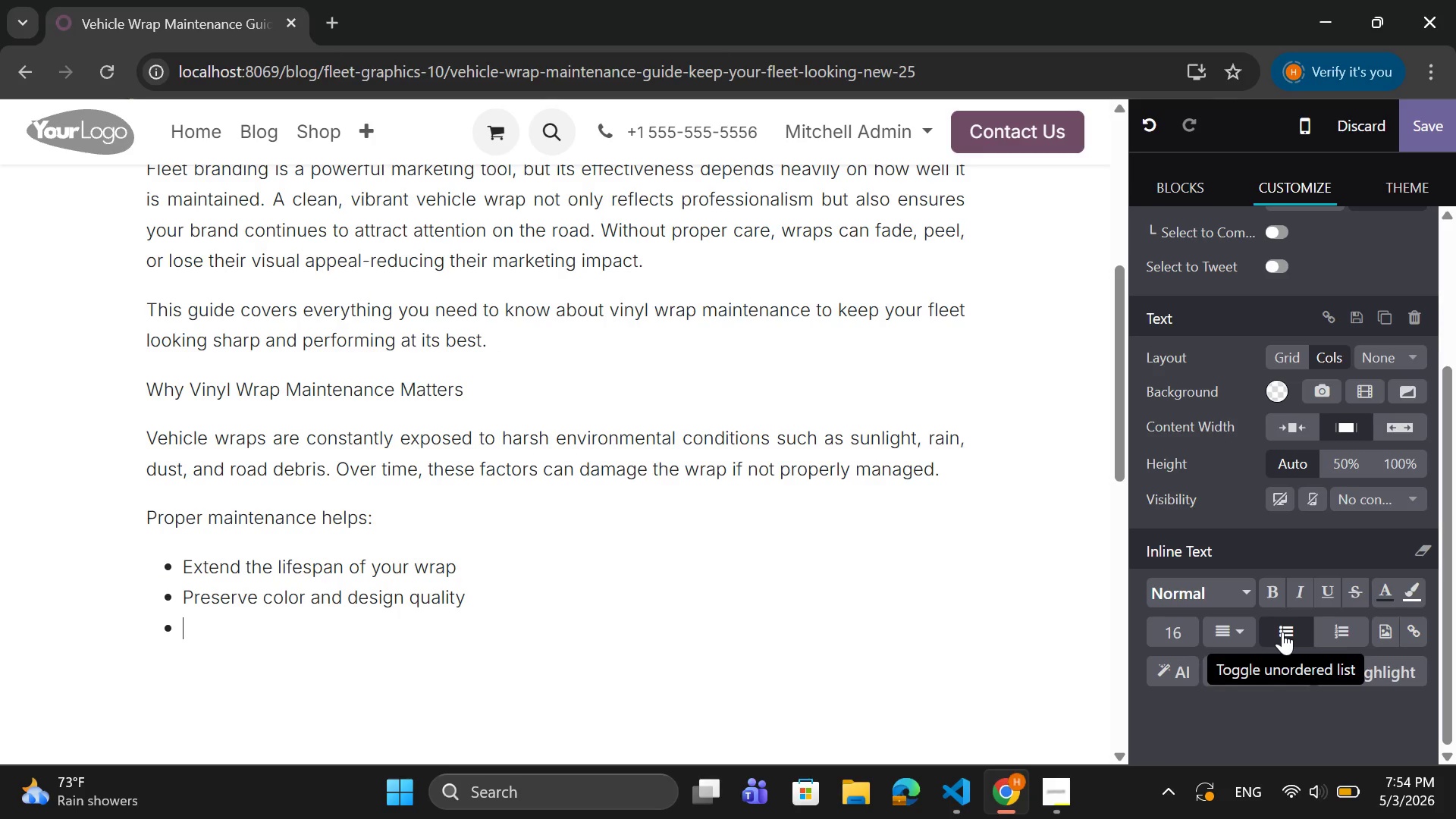 
type(Protect yp)
key(Backspace)
type(our branding)
 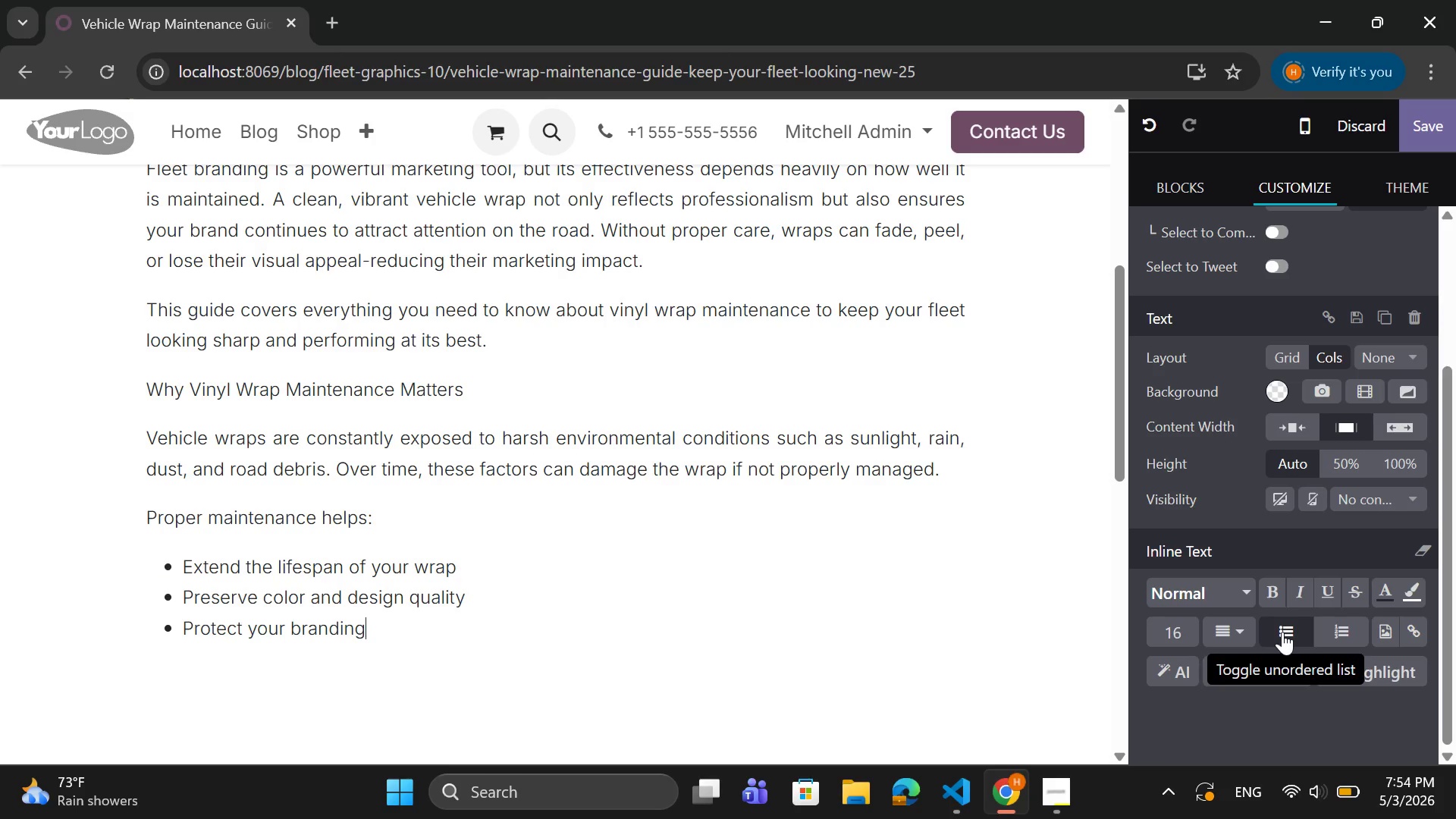 
type(in)
key(Backspace)
key(Backspace)
type( investmtn)
key(Backspace)
key(Backspace)
type(nt)
 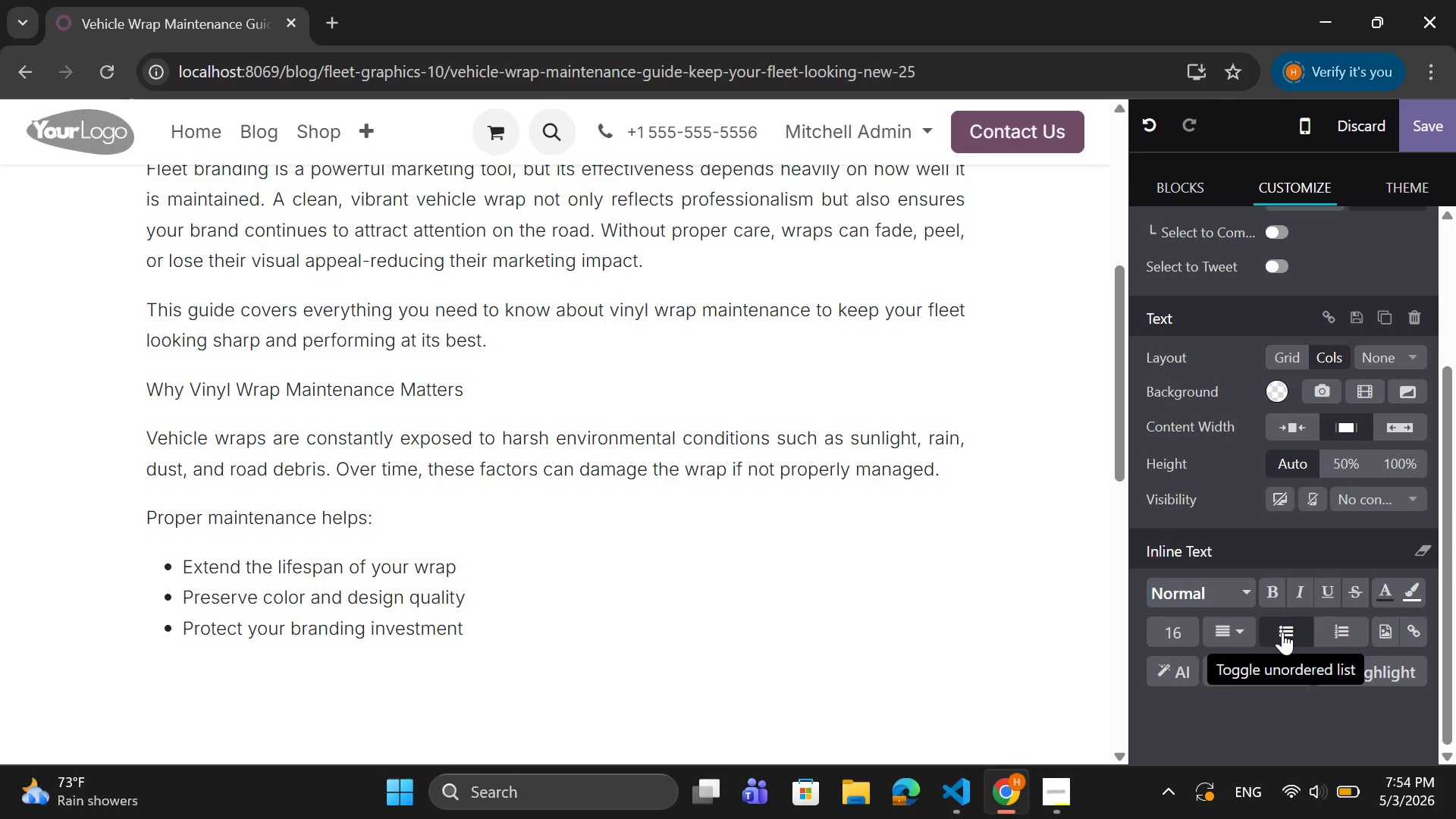 
key(Enter)
 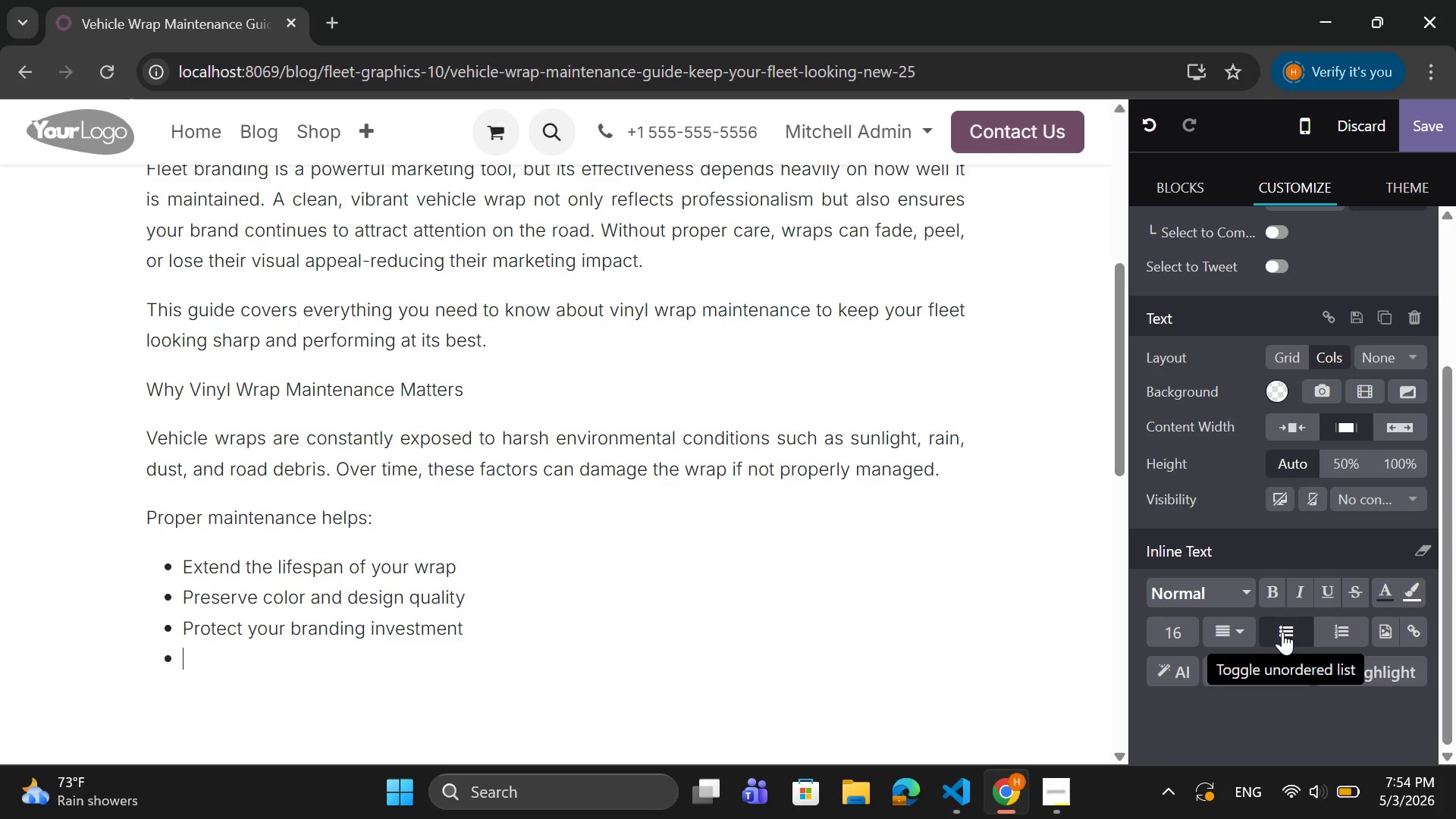 
type(Maintain a pre)
key(Backspace)
type(ofessional image)
 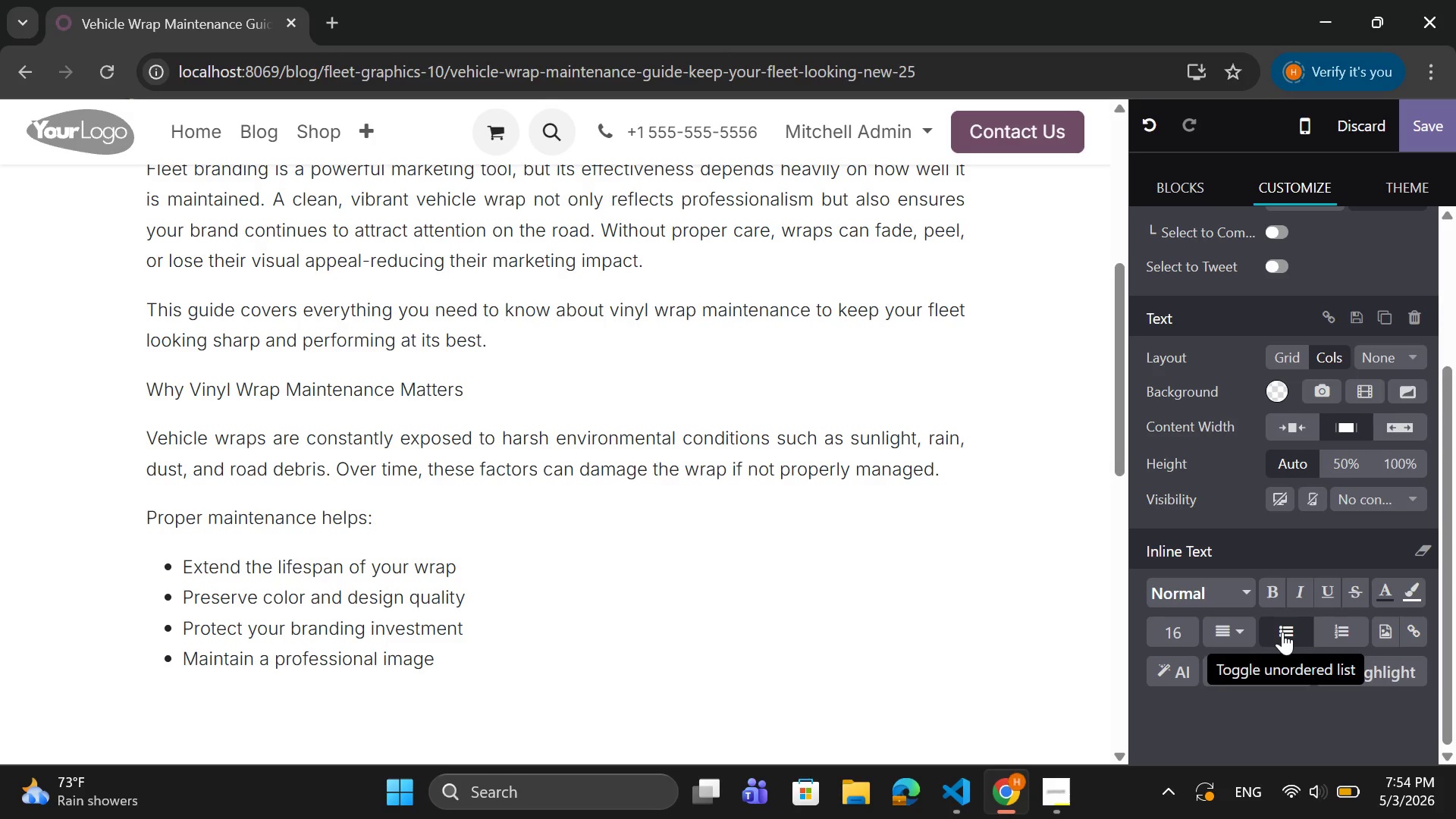 
key(Enter)
 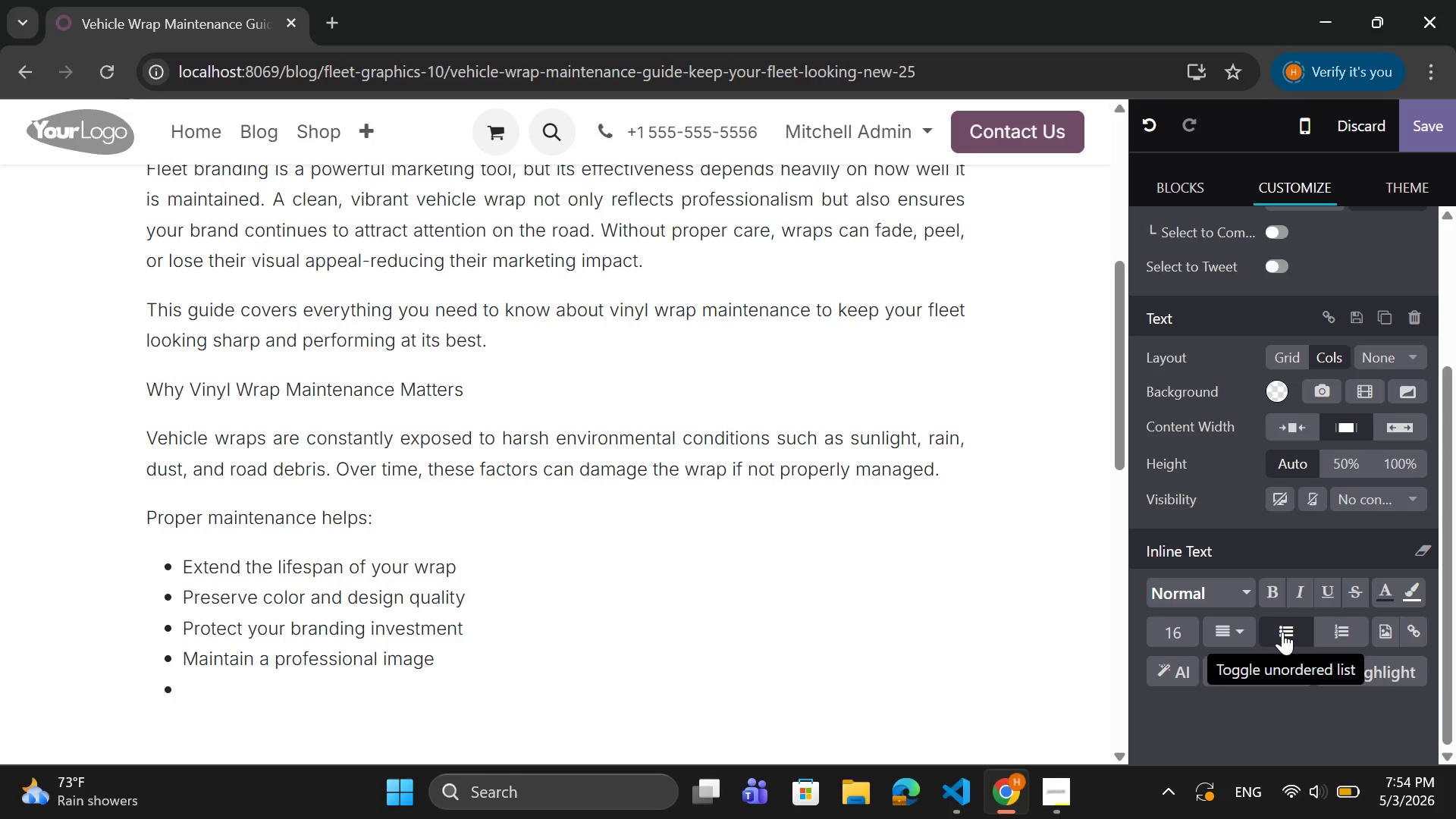 
key(Backspace)
 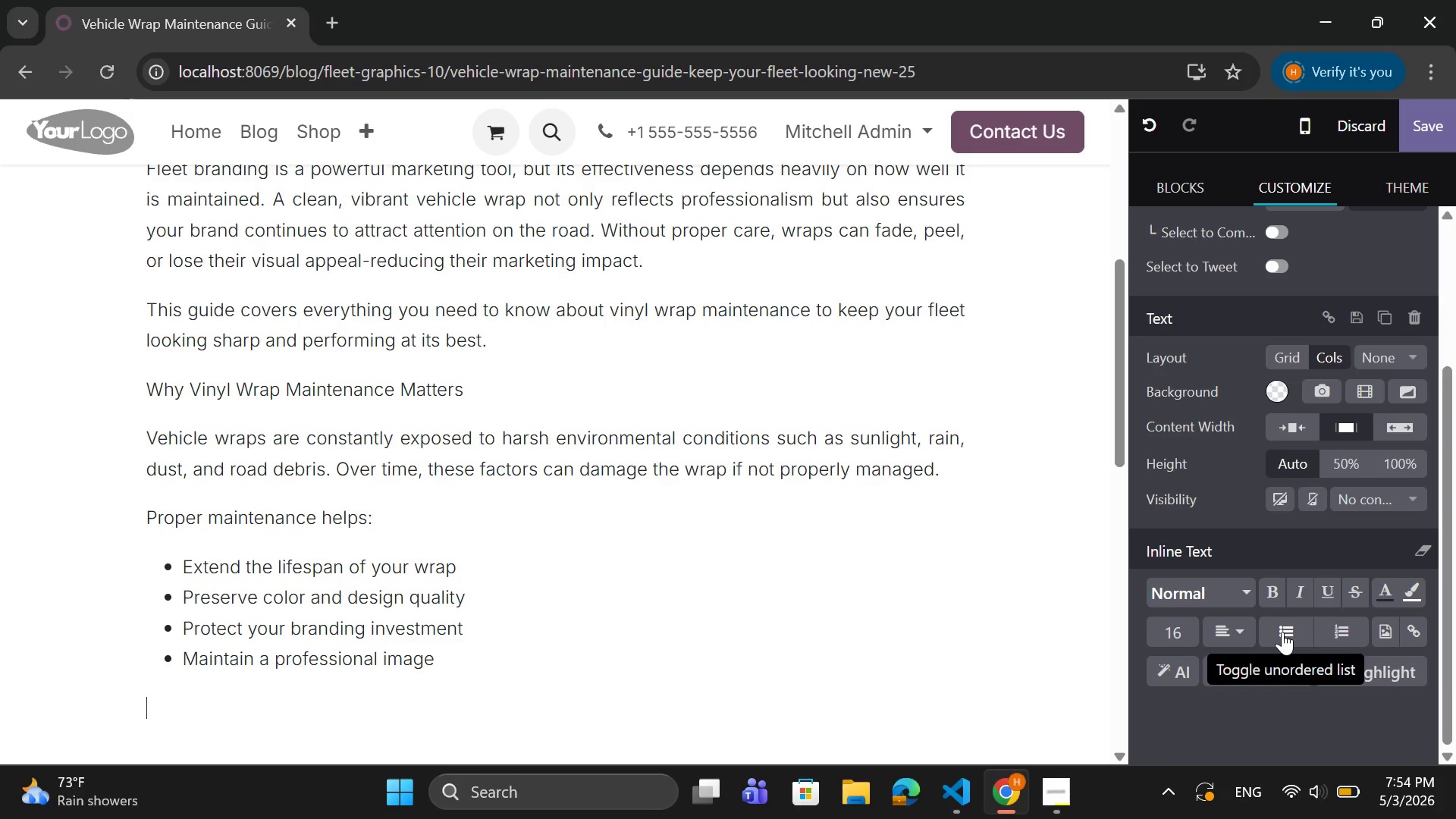 
wait(19.99)
 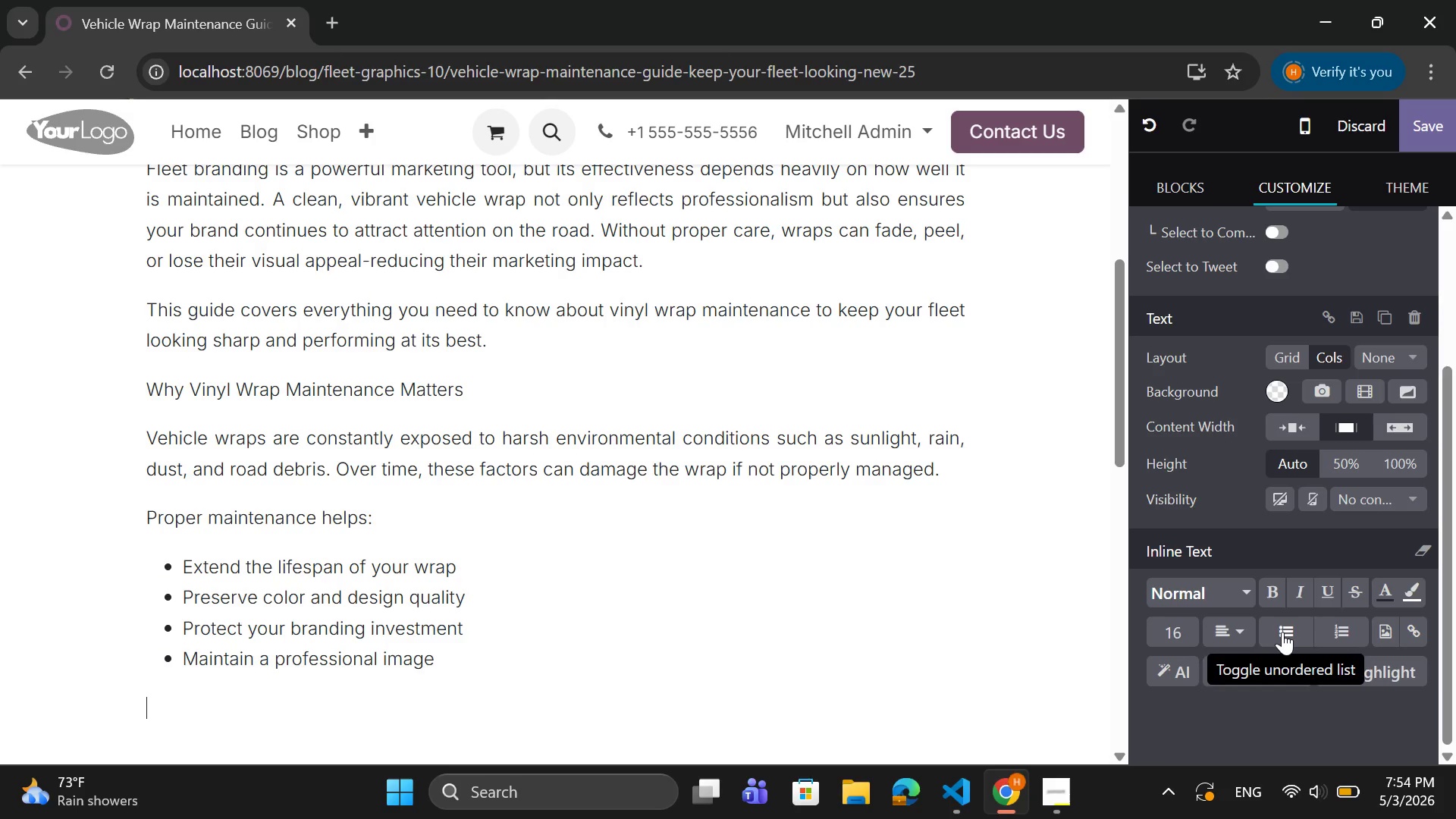 
key(CapsLock)
 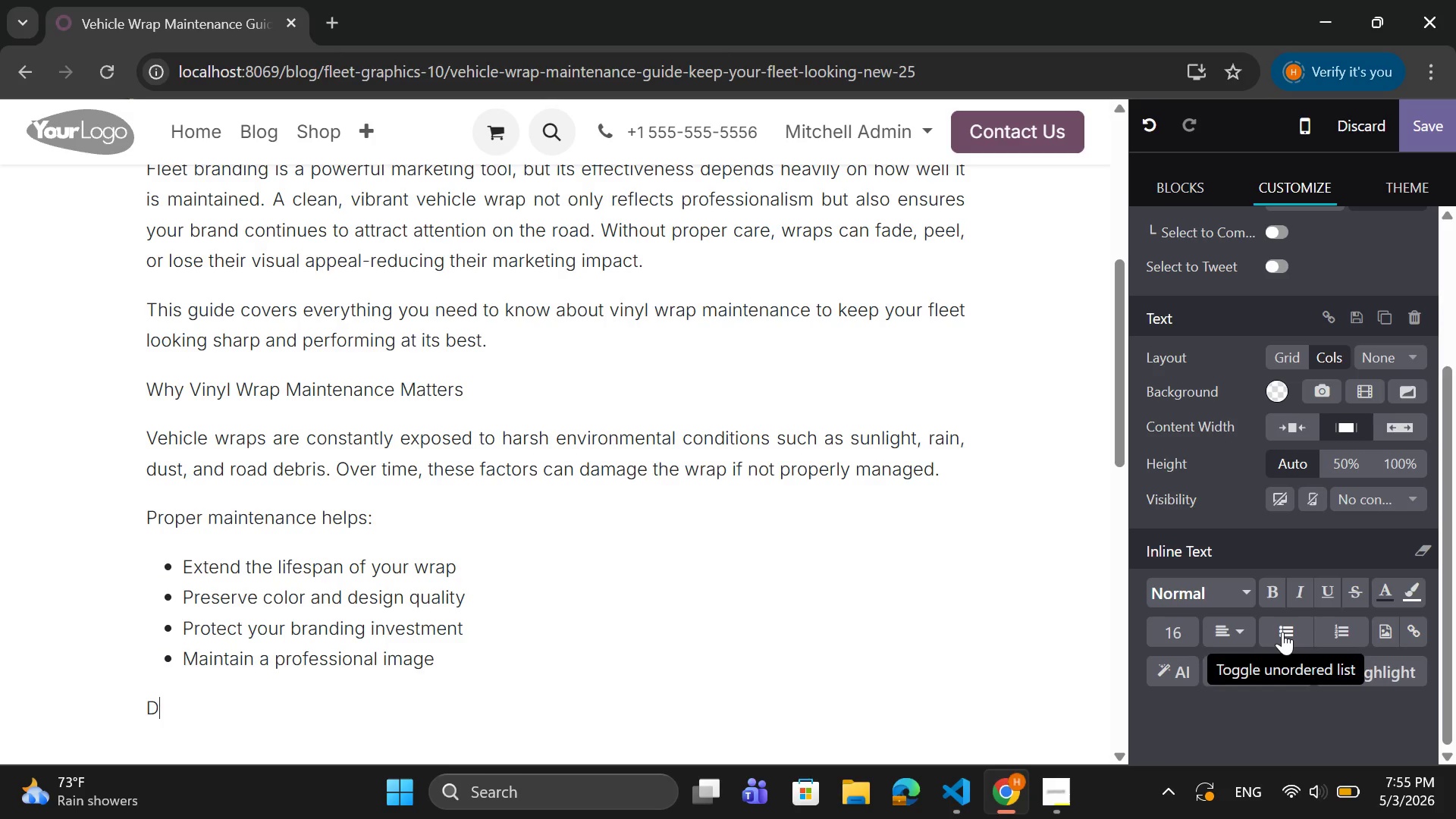 
key(D)
 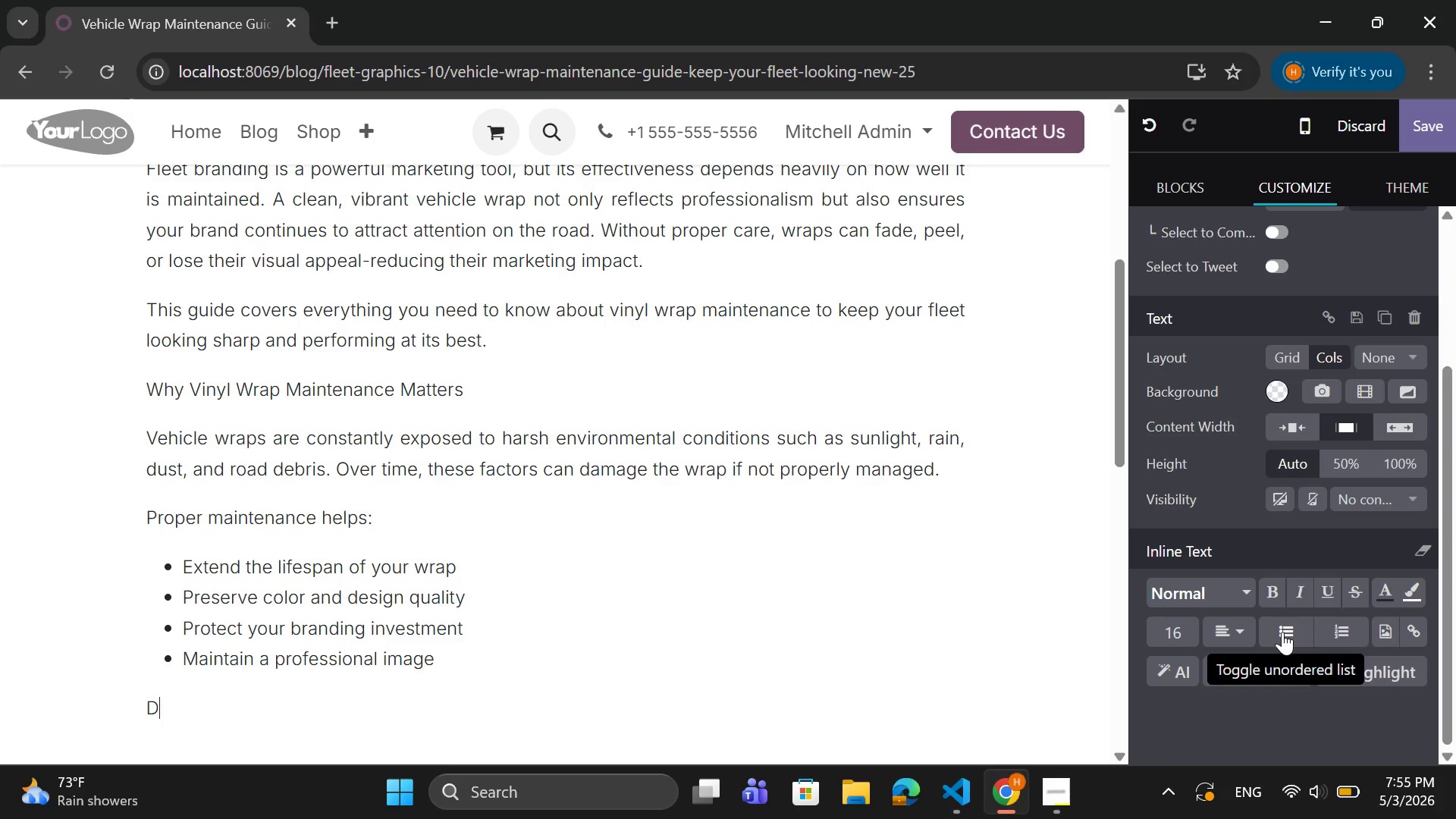 
key(CapsLock)
 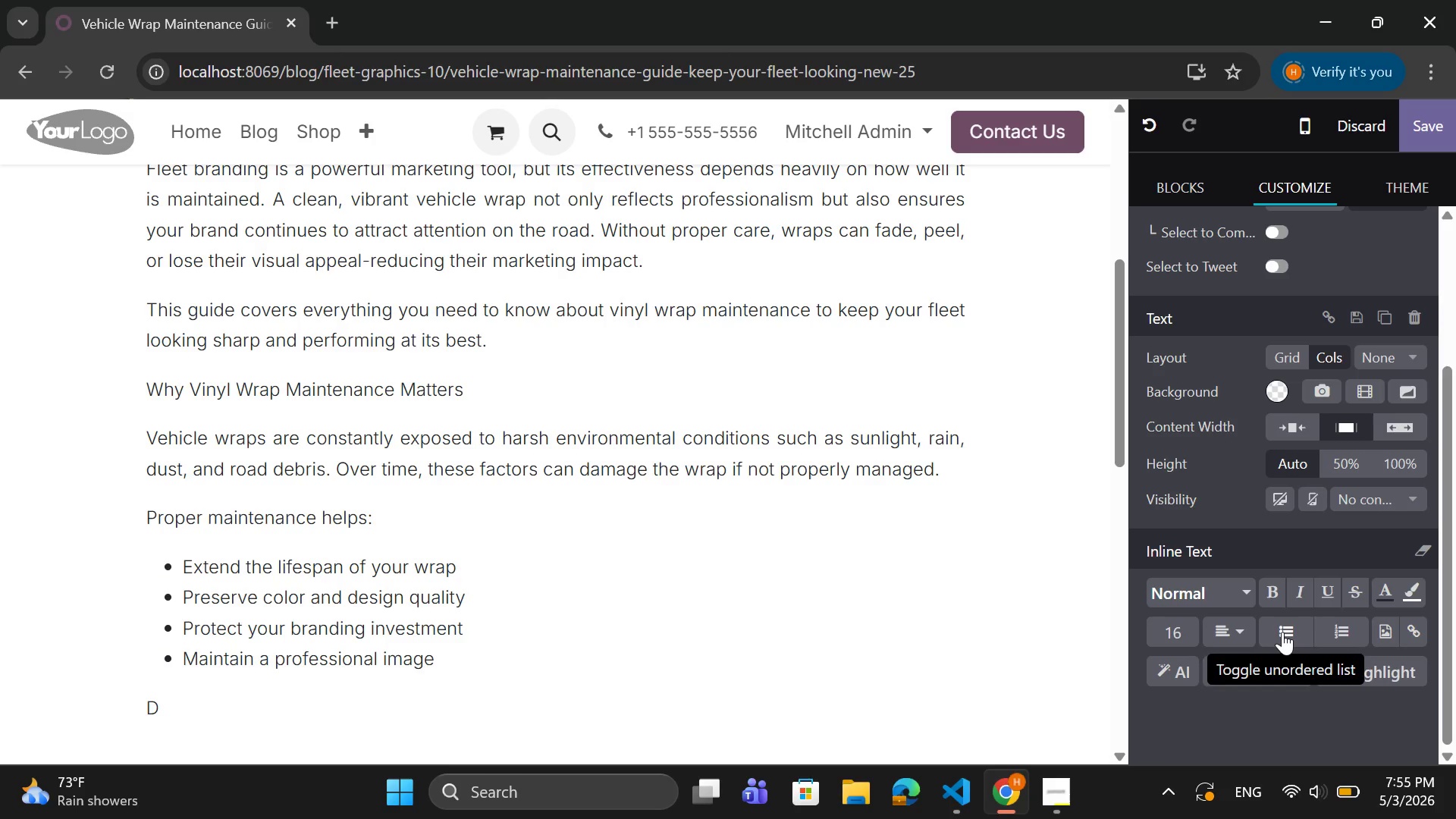 
type(ailt)
key(Backspace)
type(y and Weekly Cleaning Tips)
 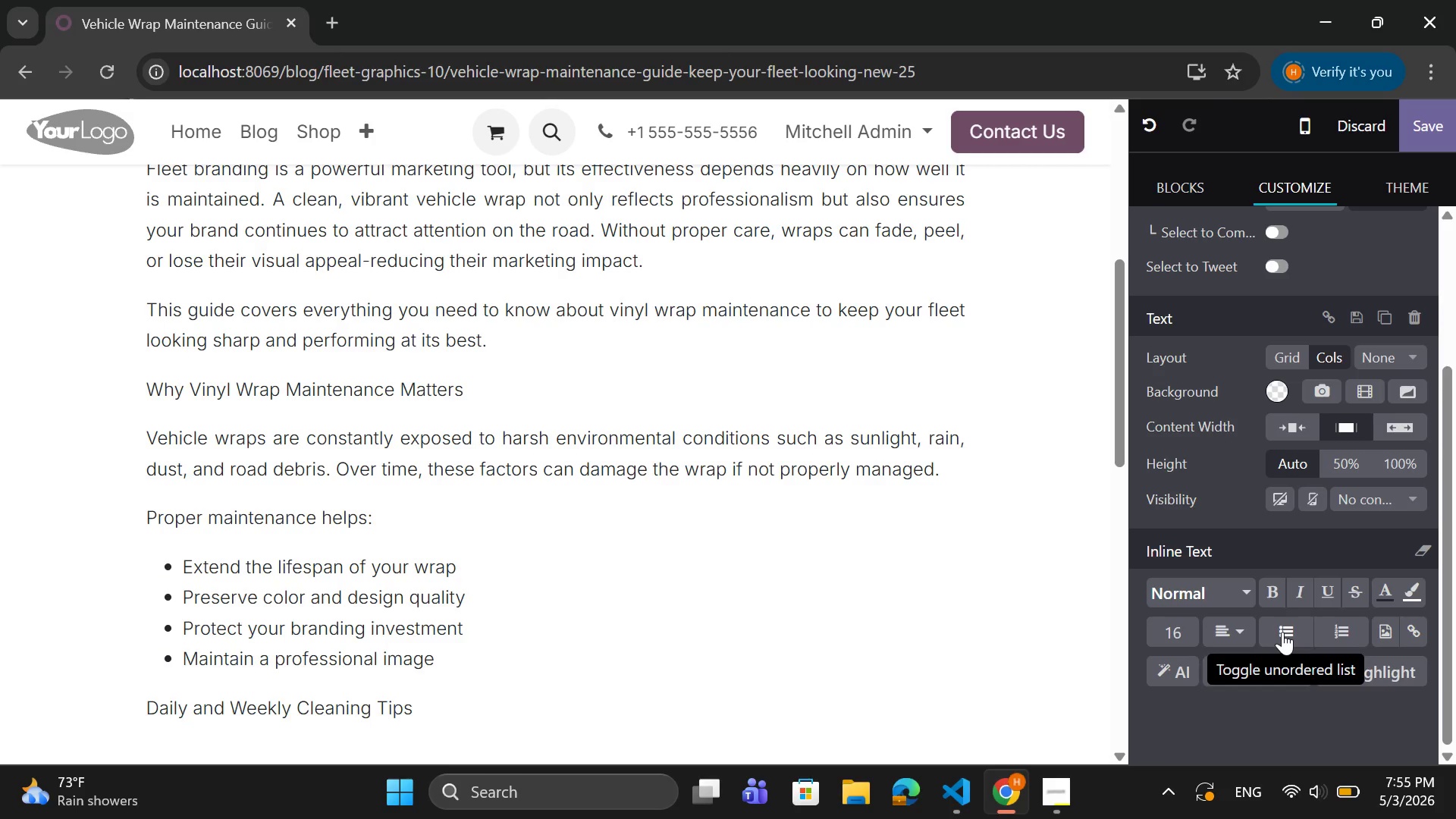 
key(Enter)
 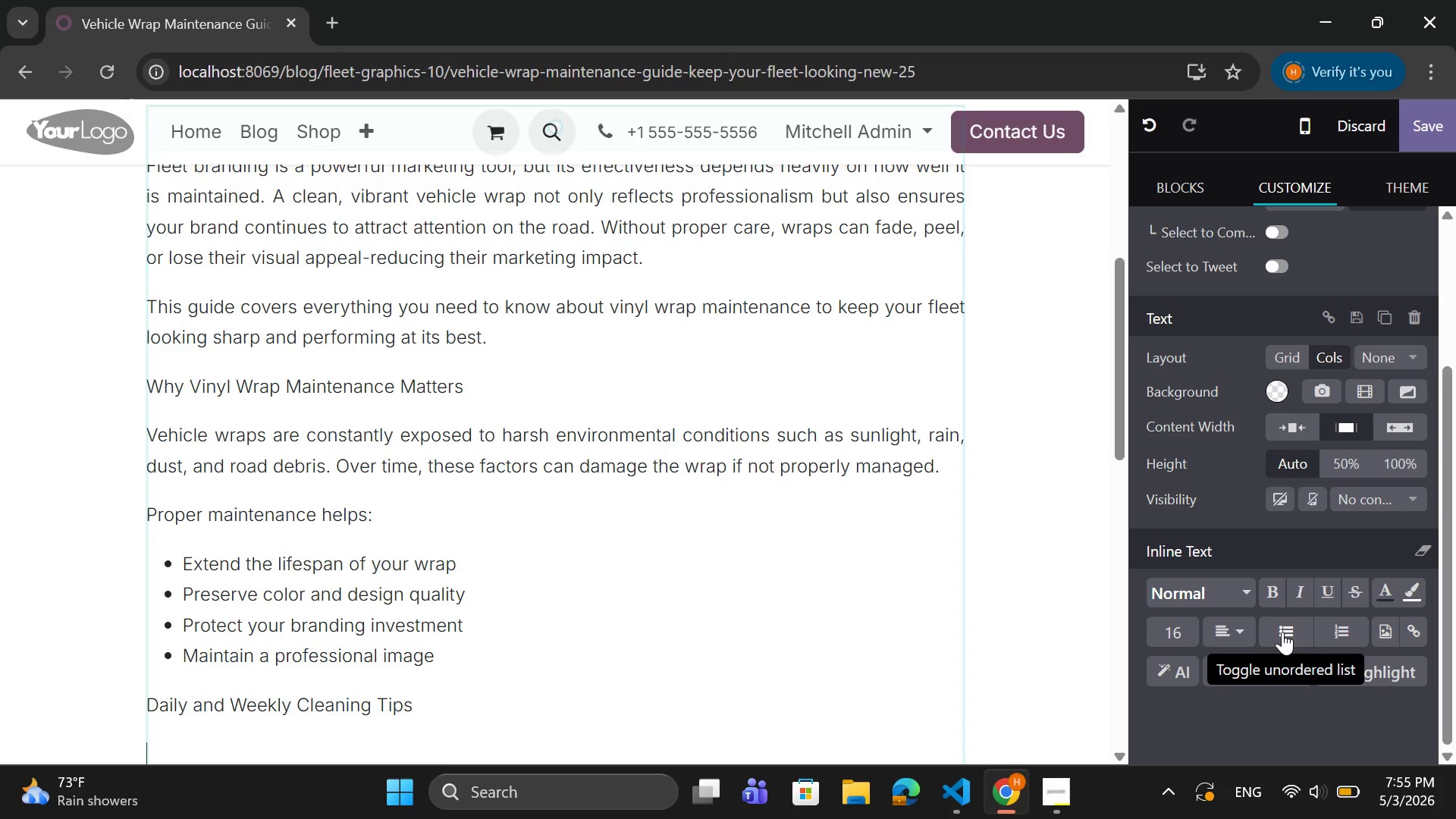 
type(Regular cleaning is the foundation of effective wrap maintenance.)
 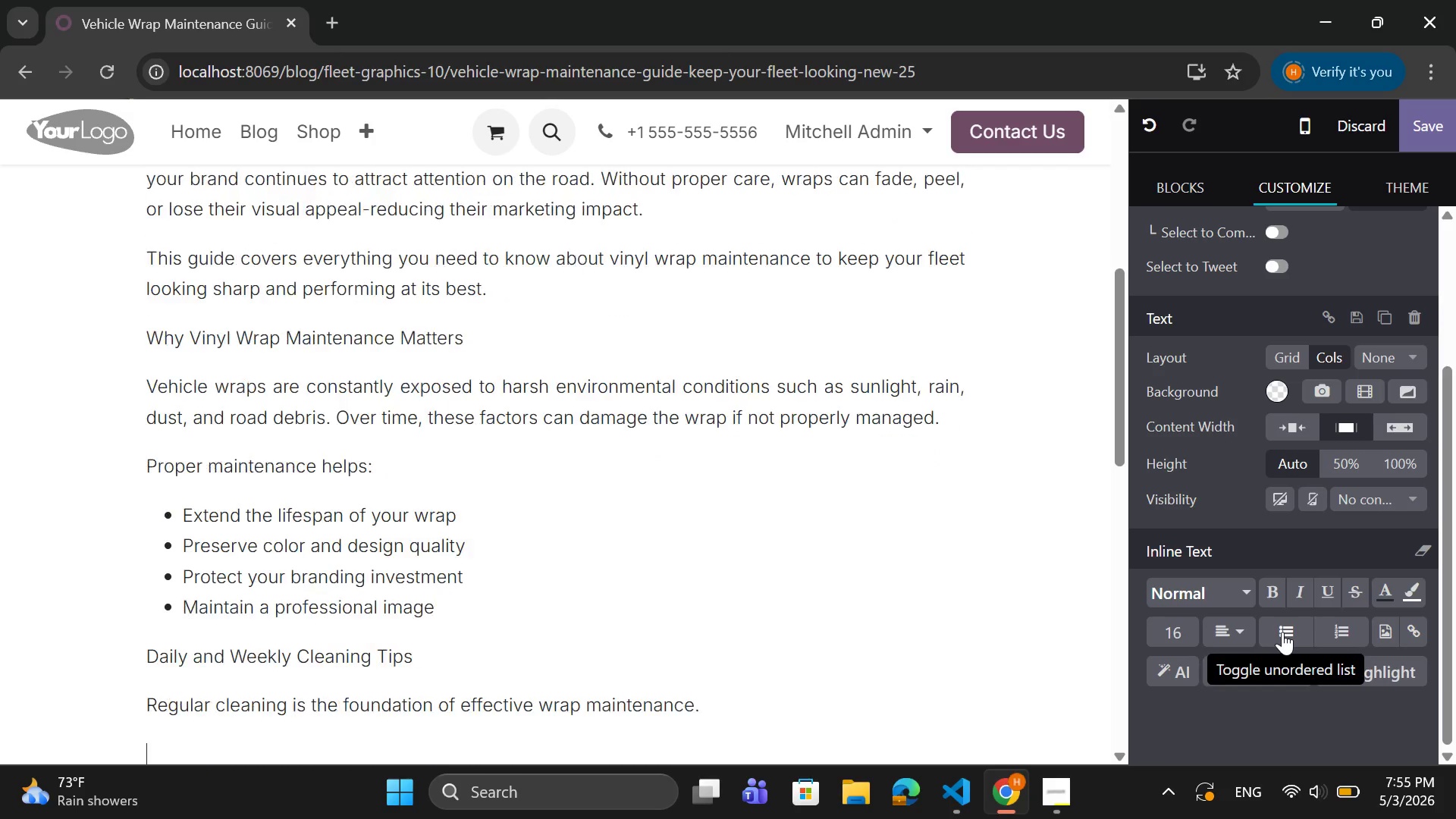 
key(Enter)
 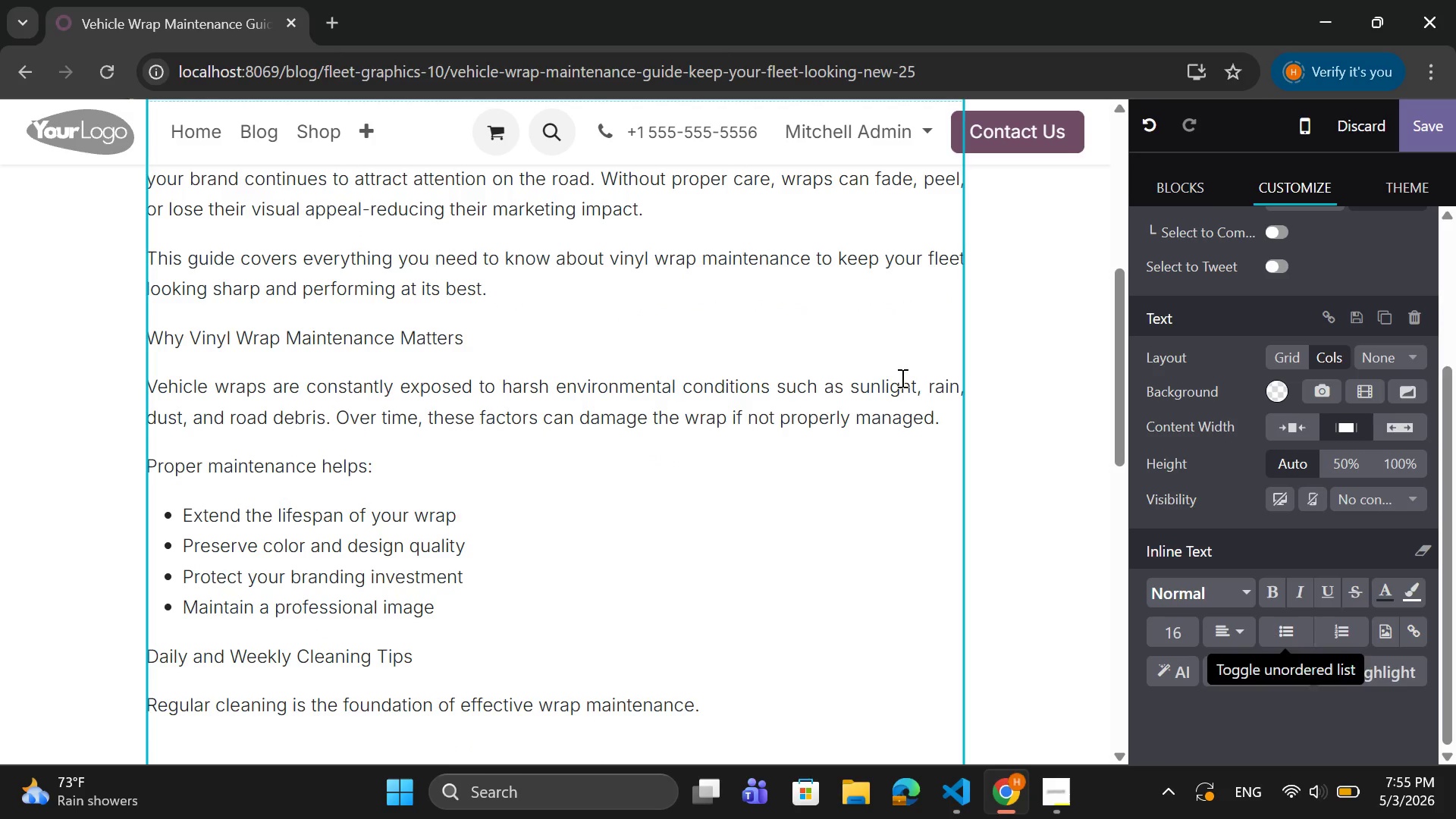 
left_click_drag(start_coordinate=[447, 649], to_coordinate=[128, 658])
 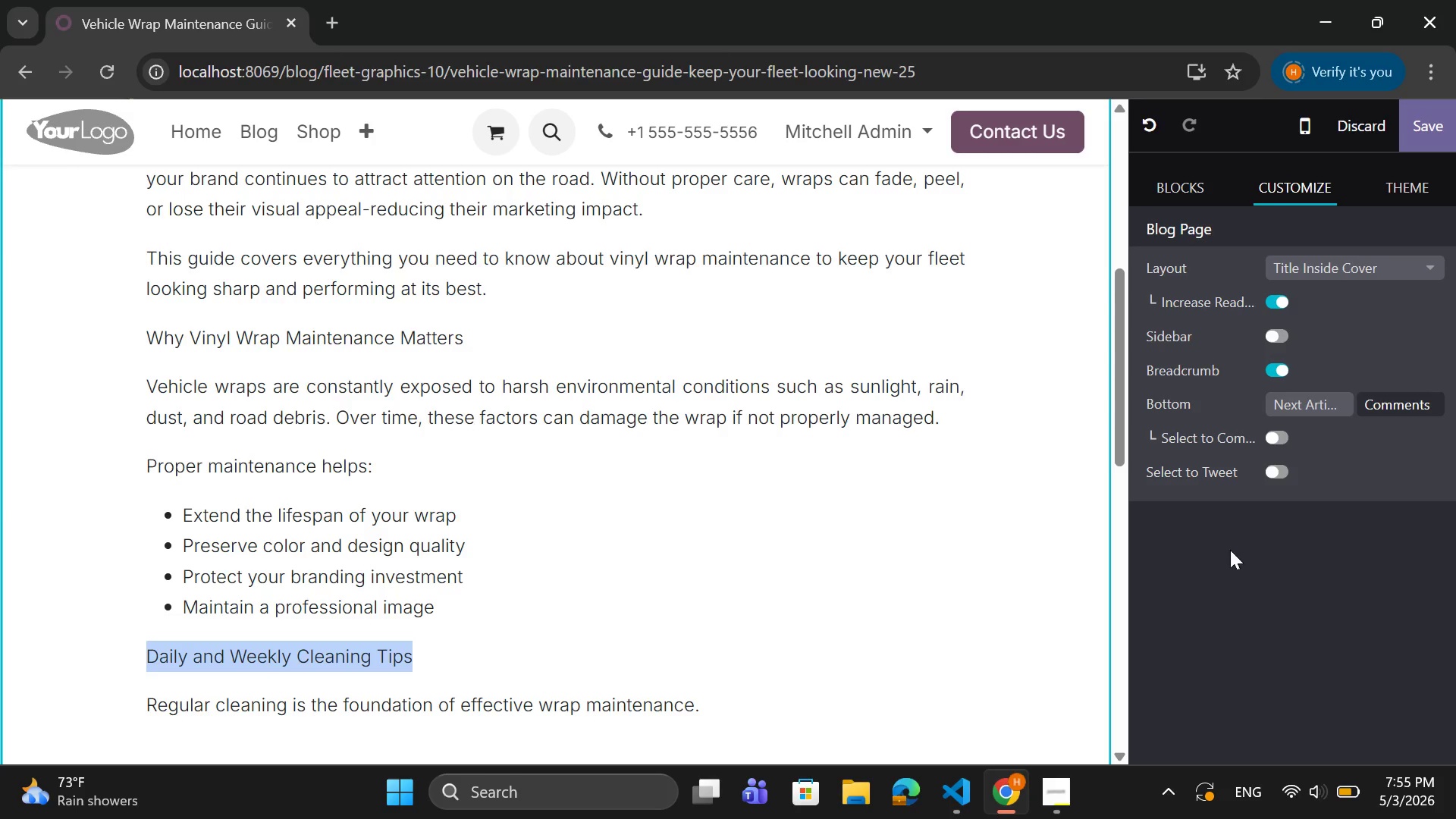 
right_click([287, 657])
 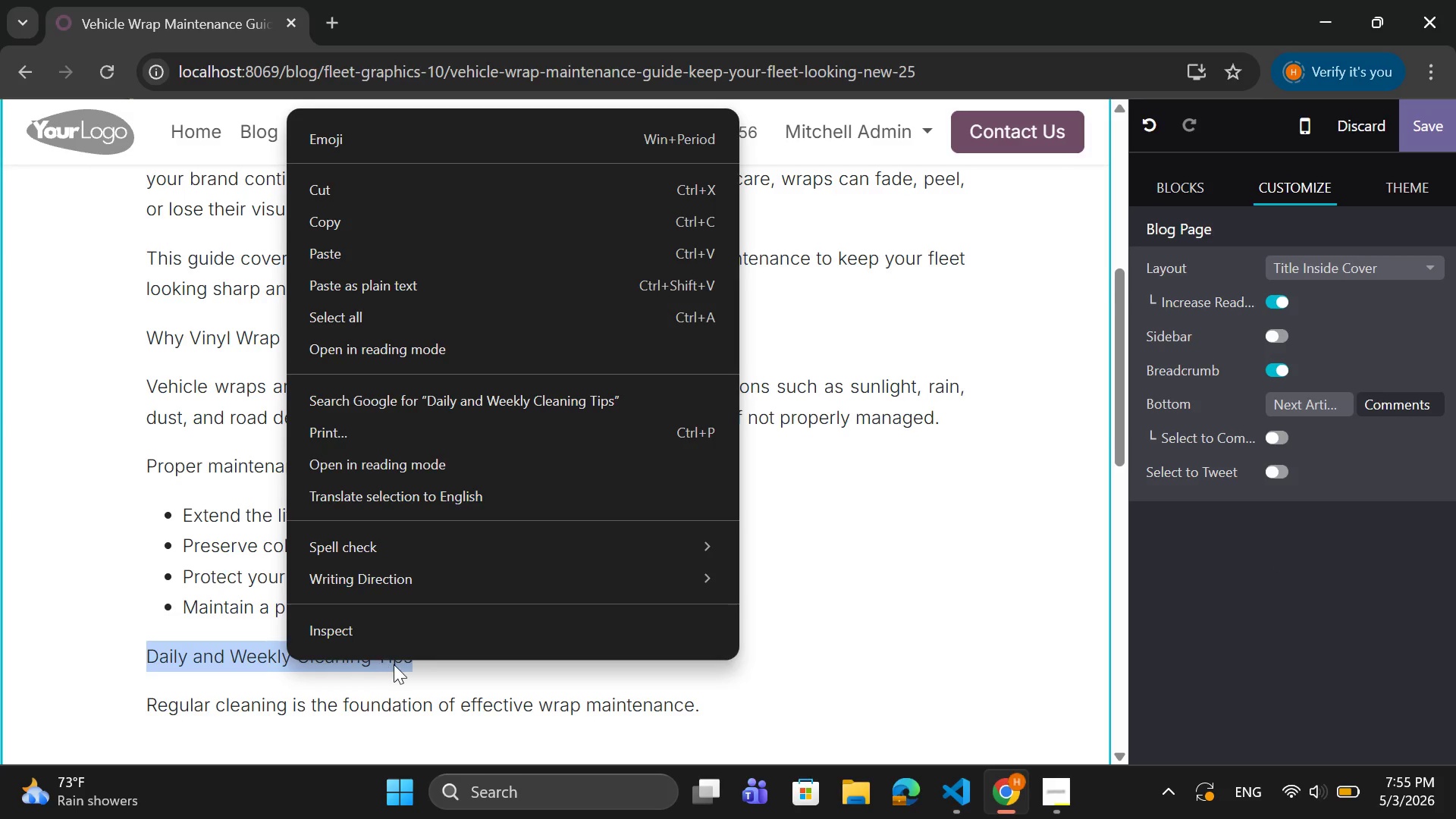 
left_click([400, 667])
 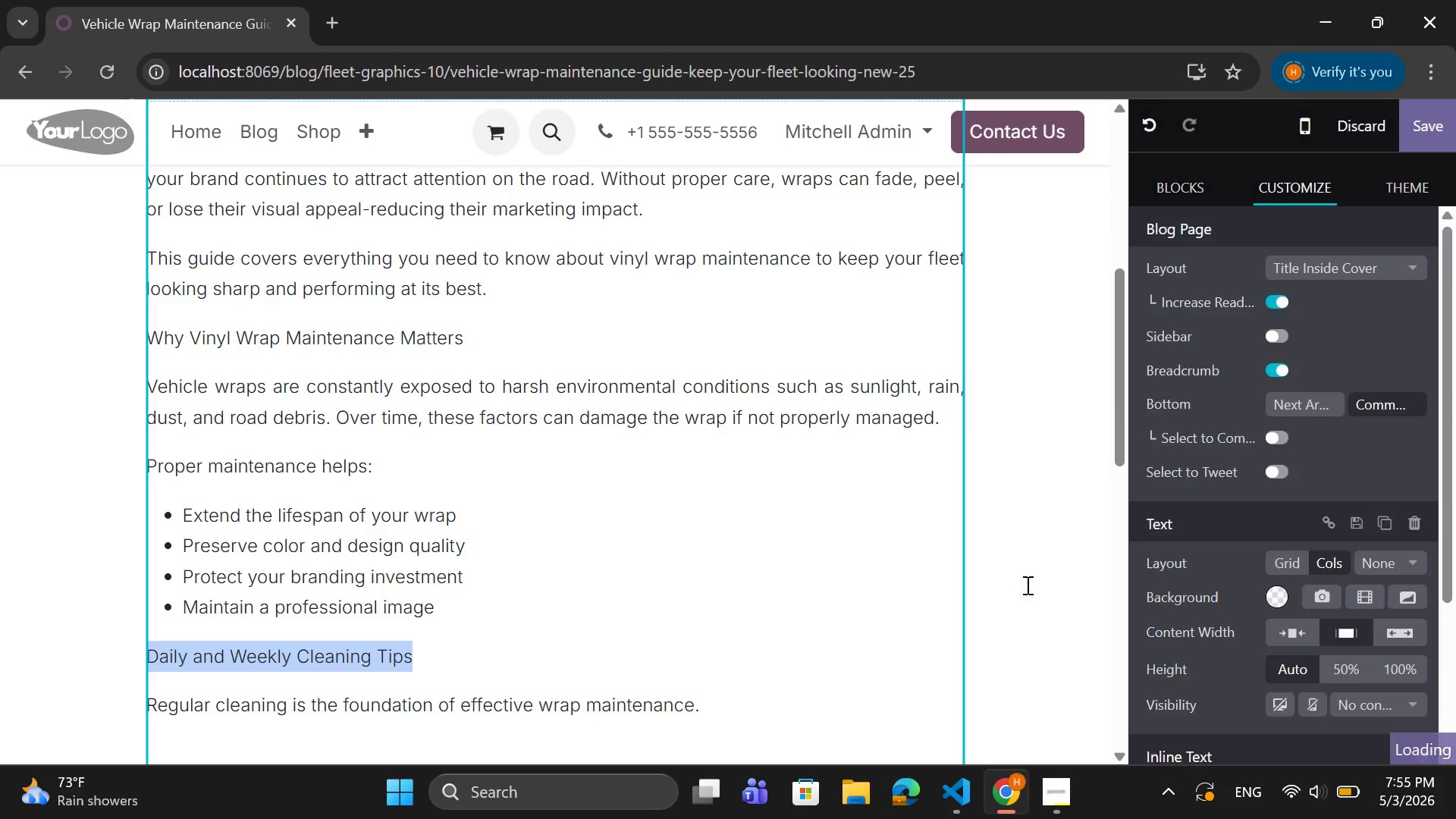 
scroll: coordinate [1316, 554], scroll_direction: down, amount: 4.0
 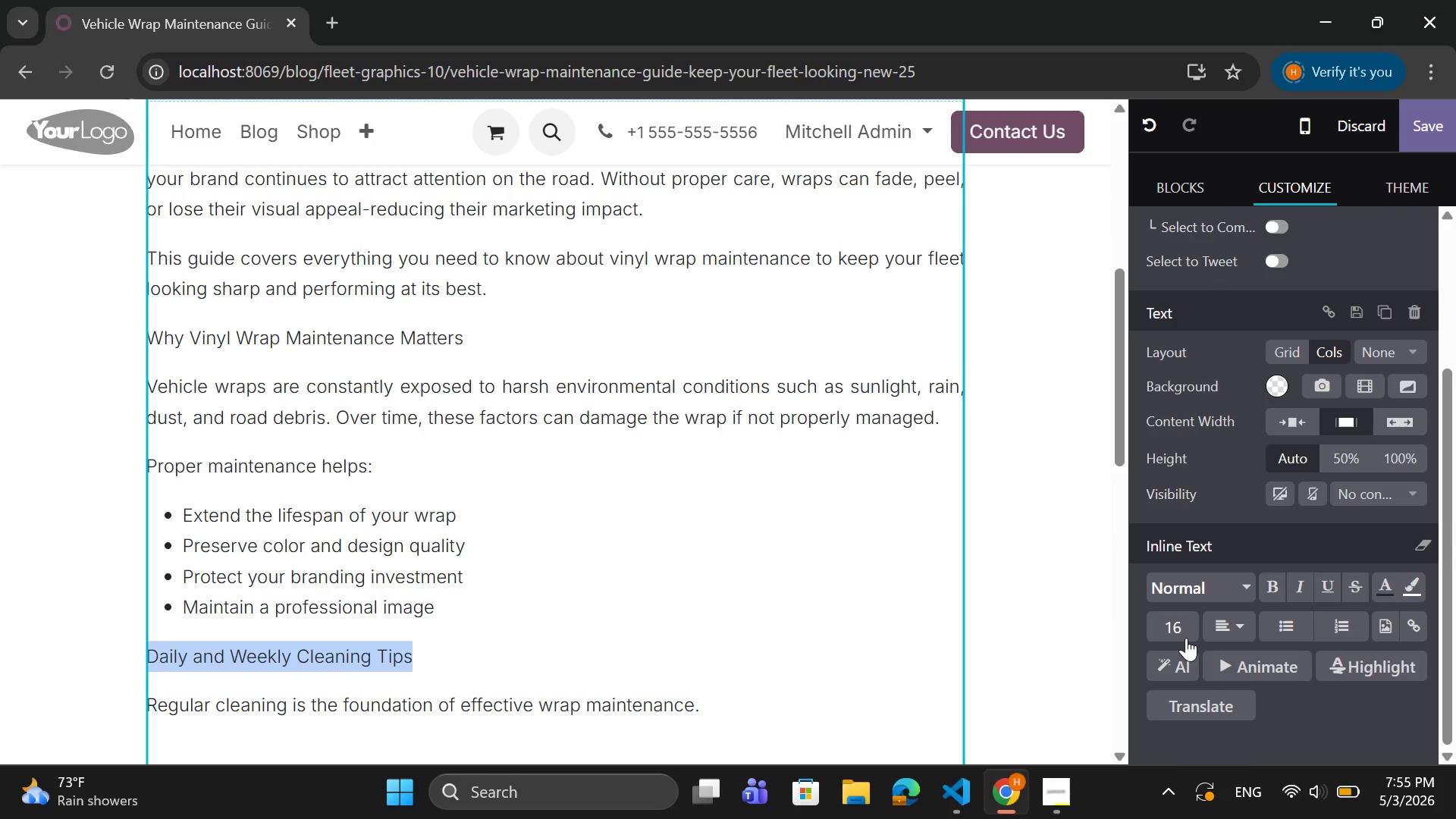 
left_click([1184, 631])
 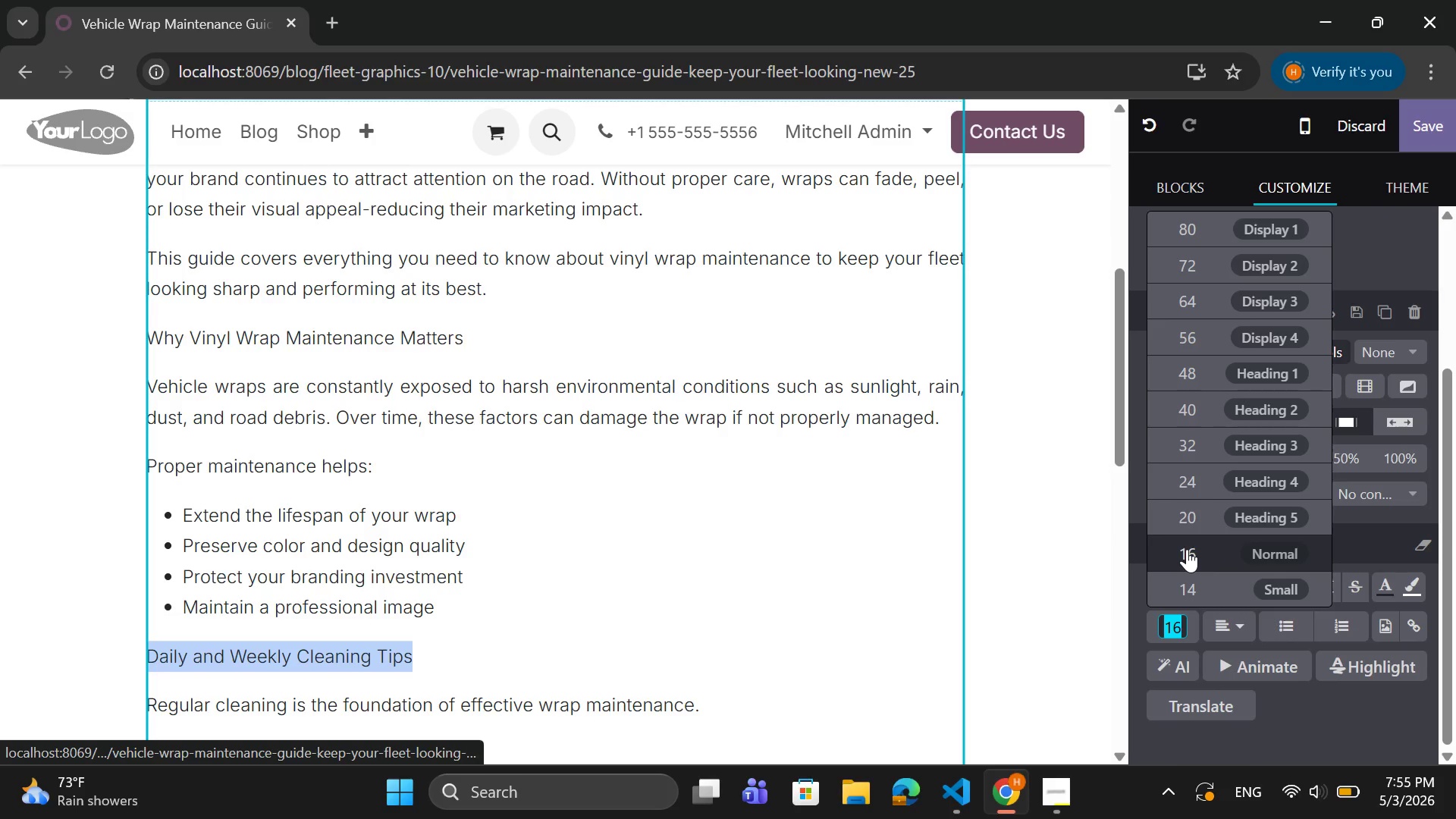 
type(18)
 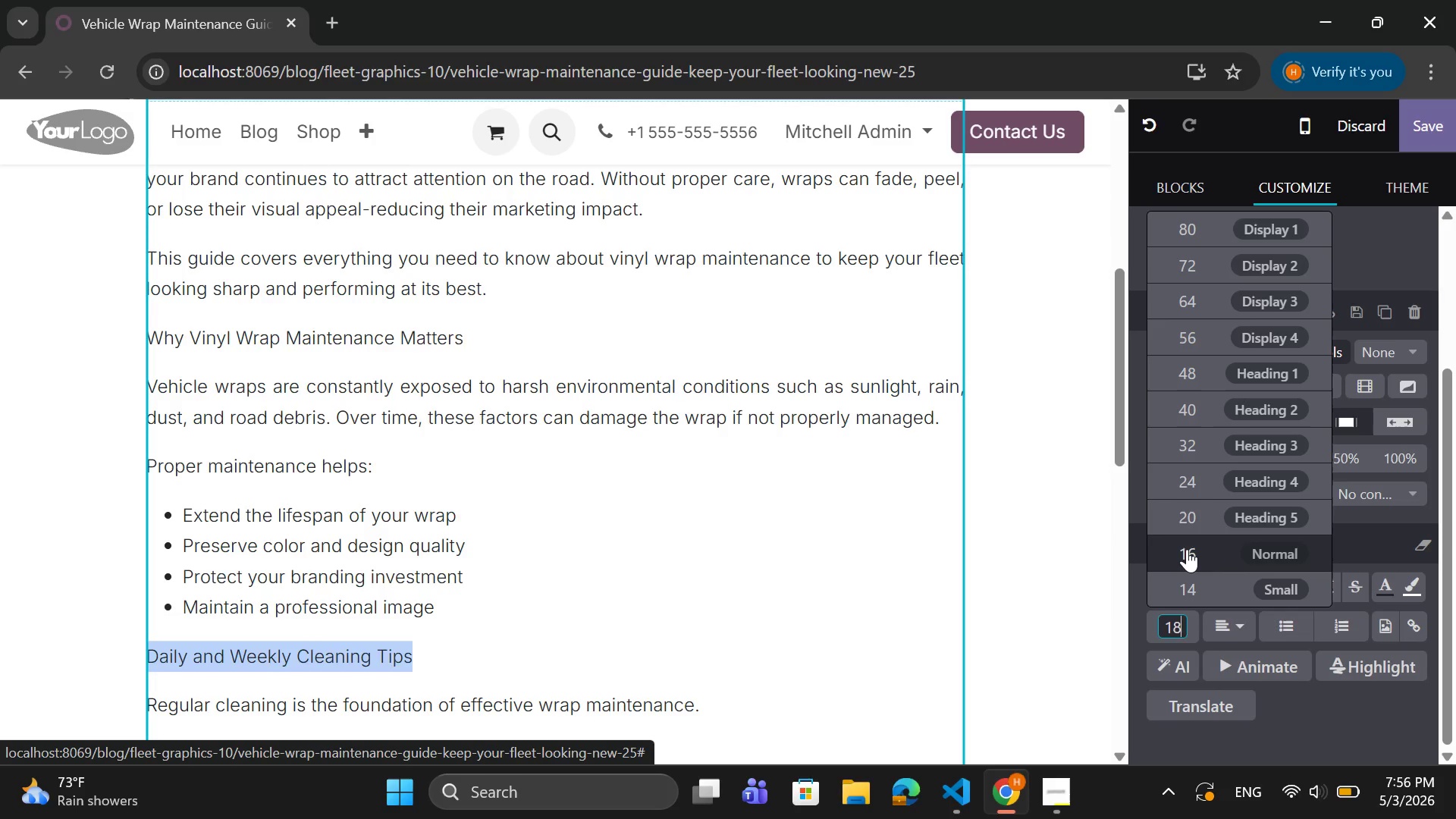 
key(Enter)
 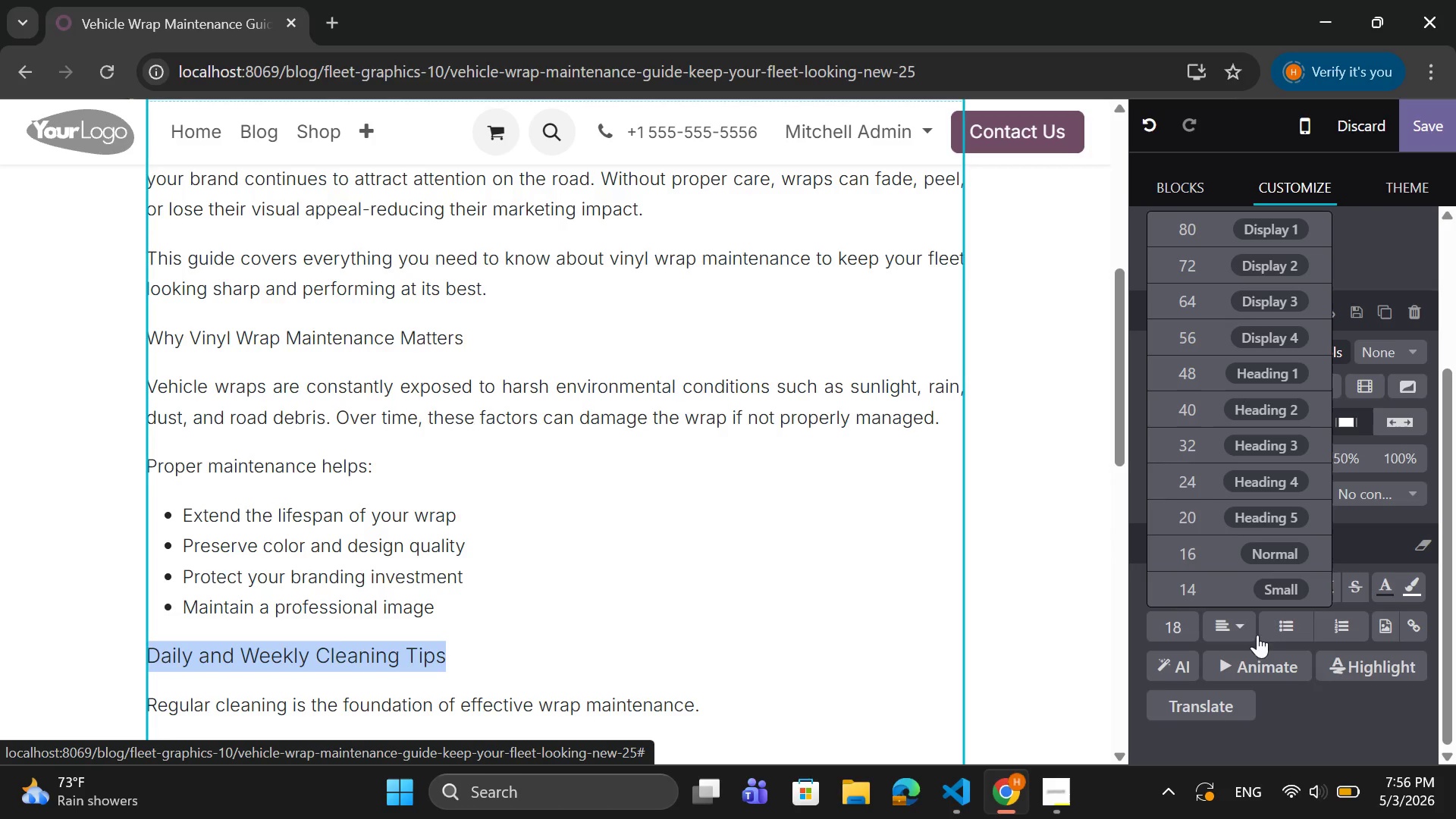 
left_click([1350, 712])
 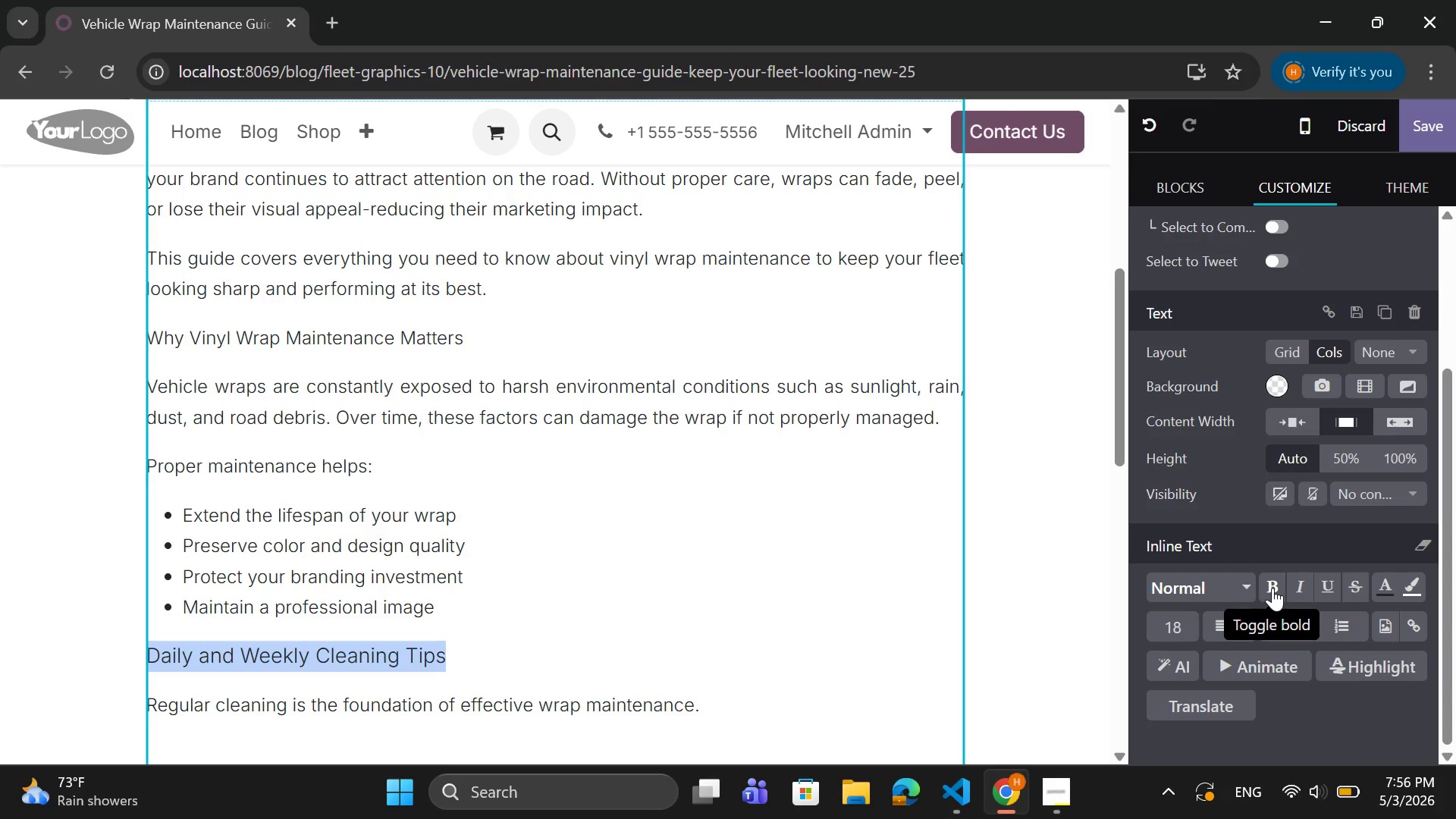 
left_click([1272, 588])
 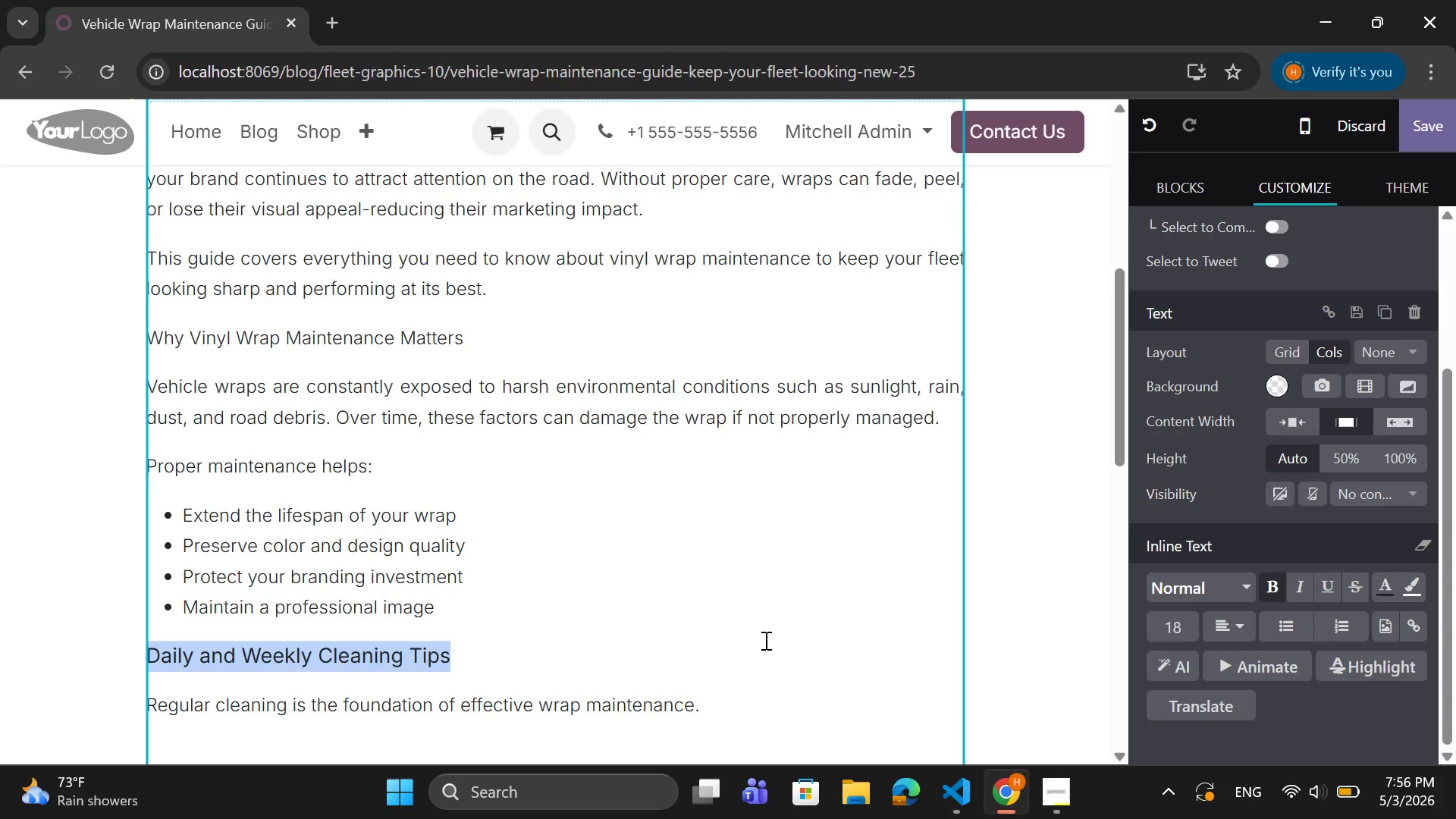 
left_click([764, 640])
 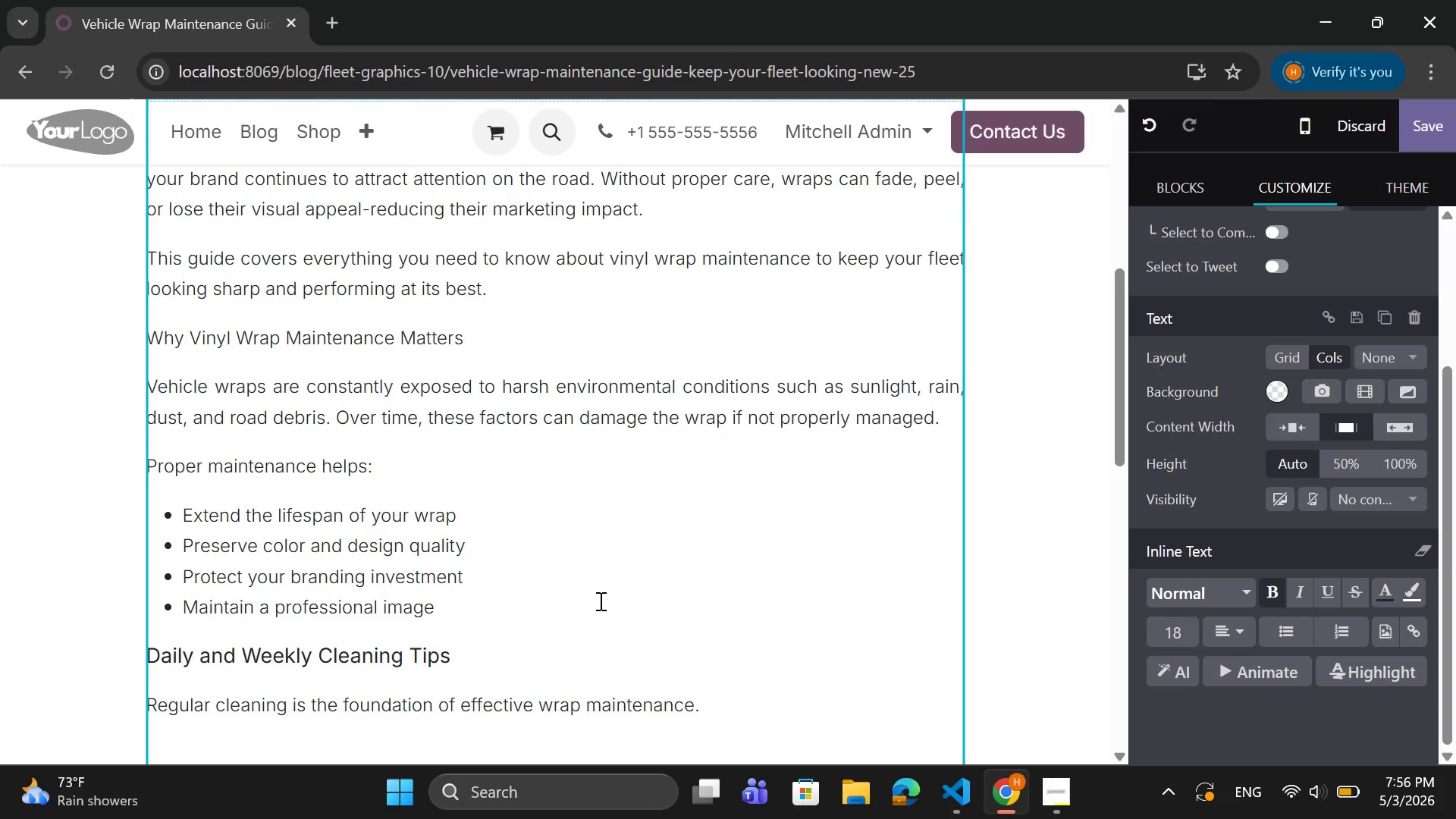 
left_click_drag(start_coordinate=[698, 711], to_coordinate=[118, 237])
 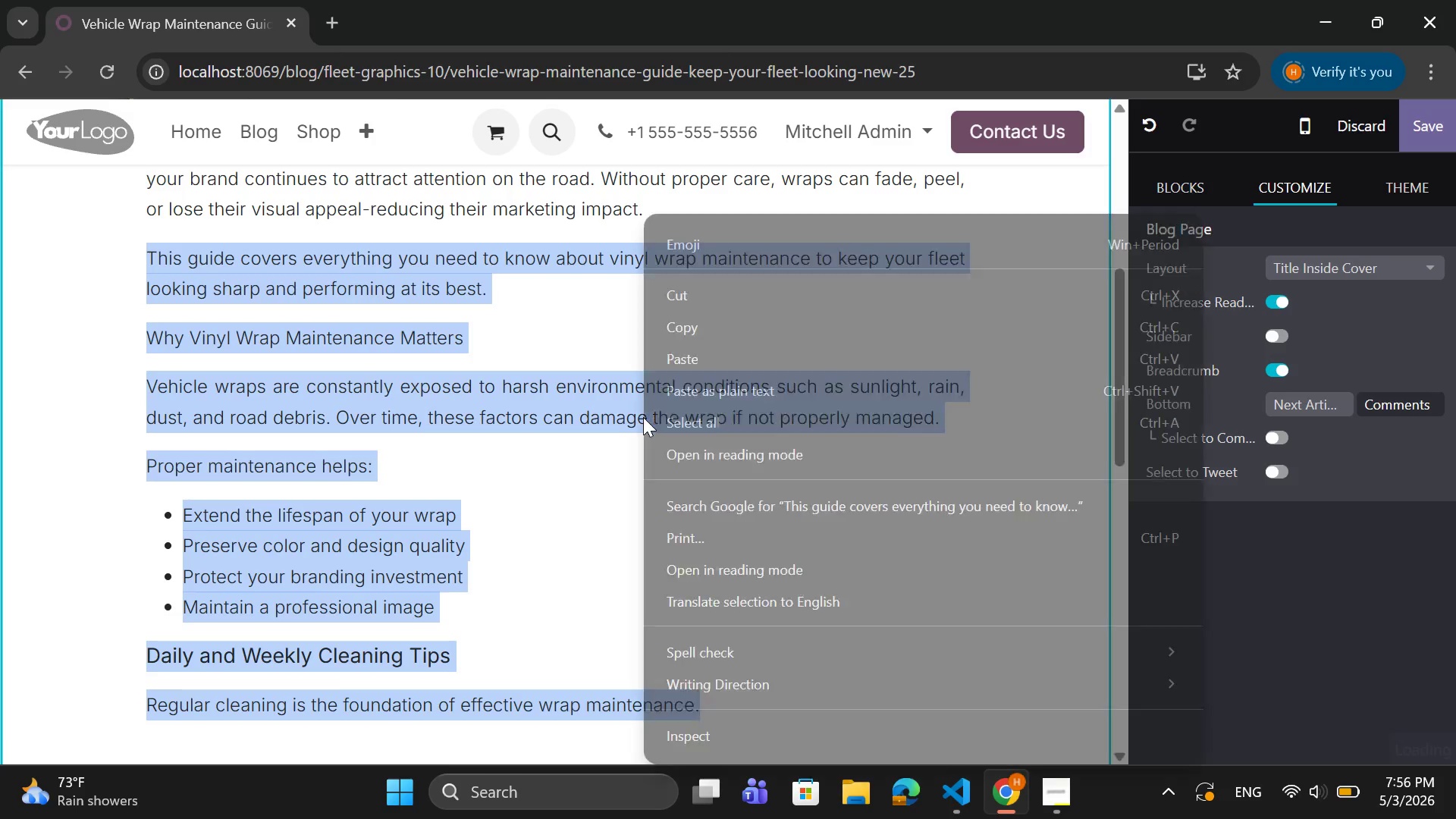 
left_click([621, 417])
 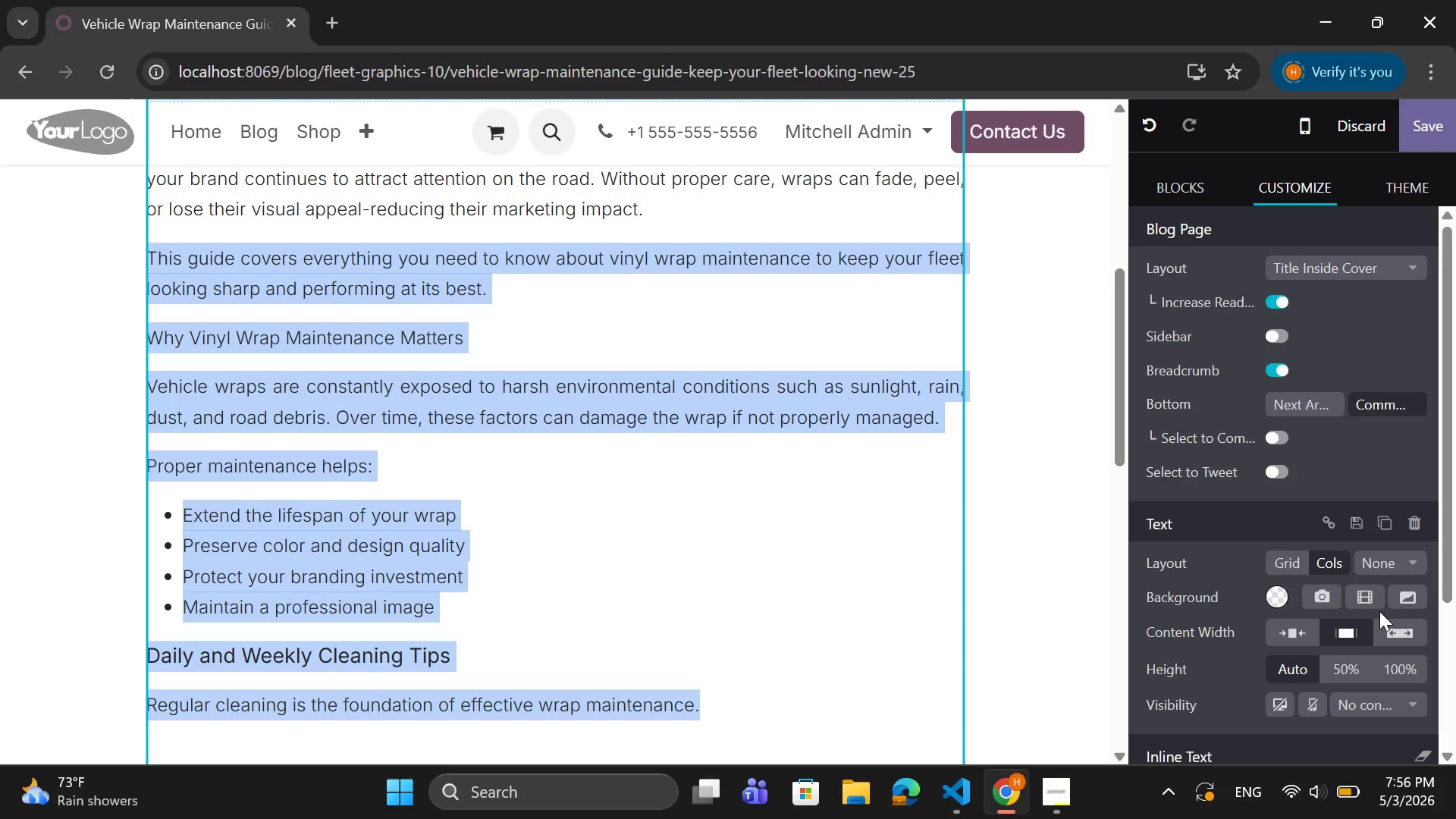 
scroll: coordinate [1356, 635], scroll_direction: down, amount: 5.0
 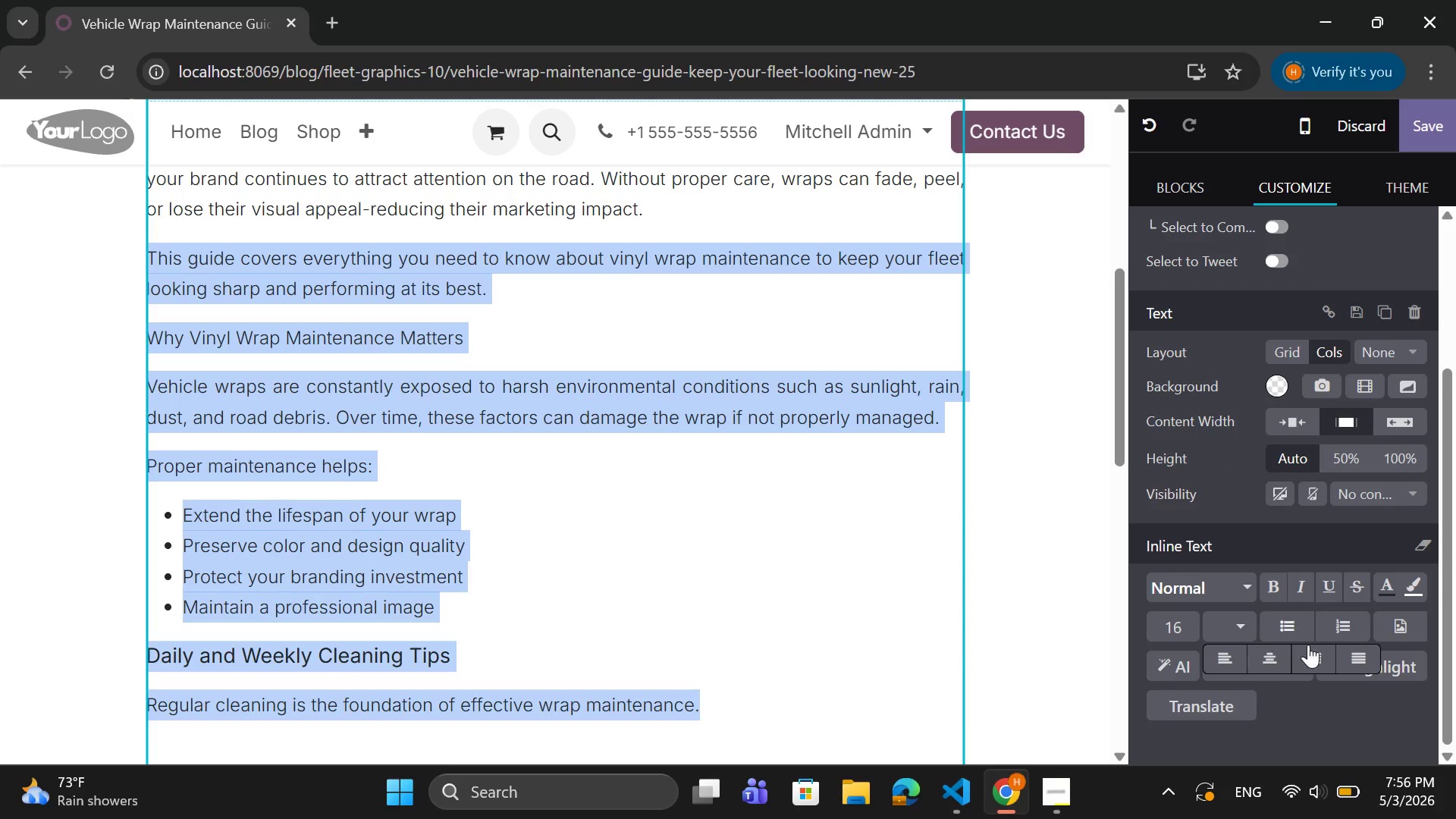 
left_click([1361, 650])
 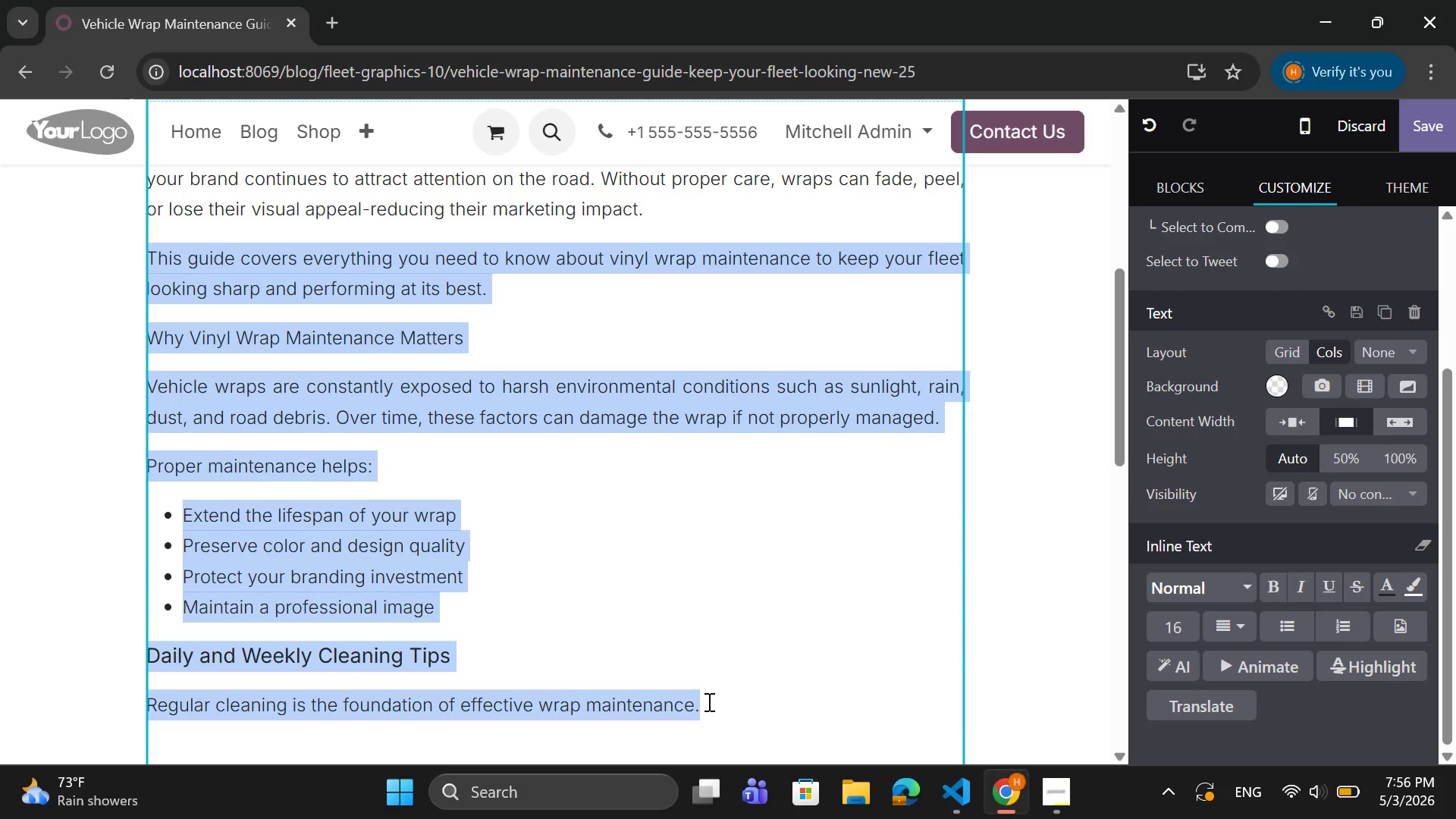 
left_click([708, 701])
 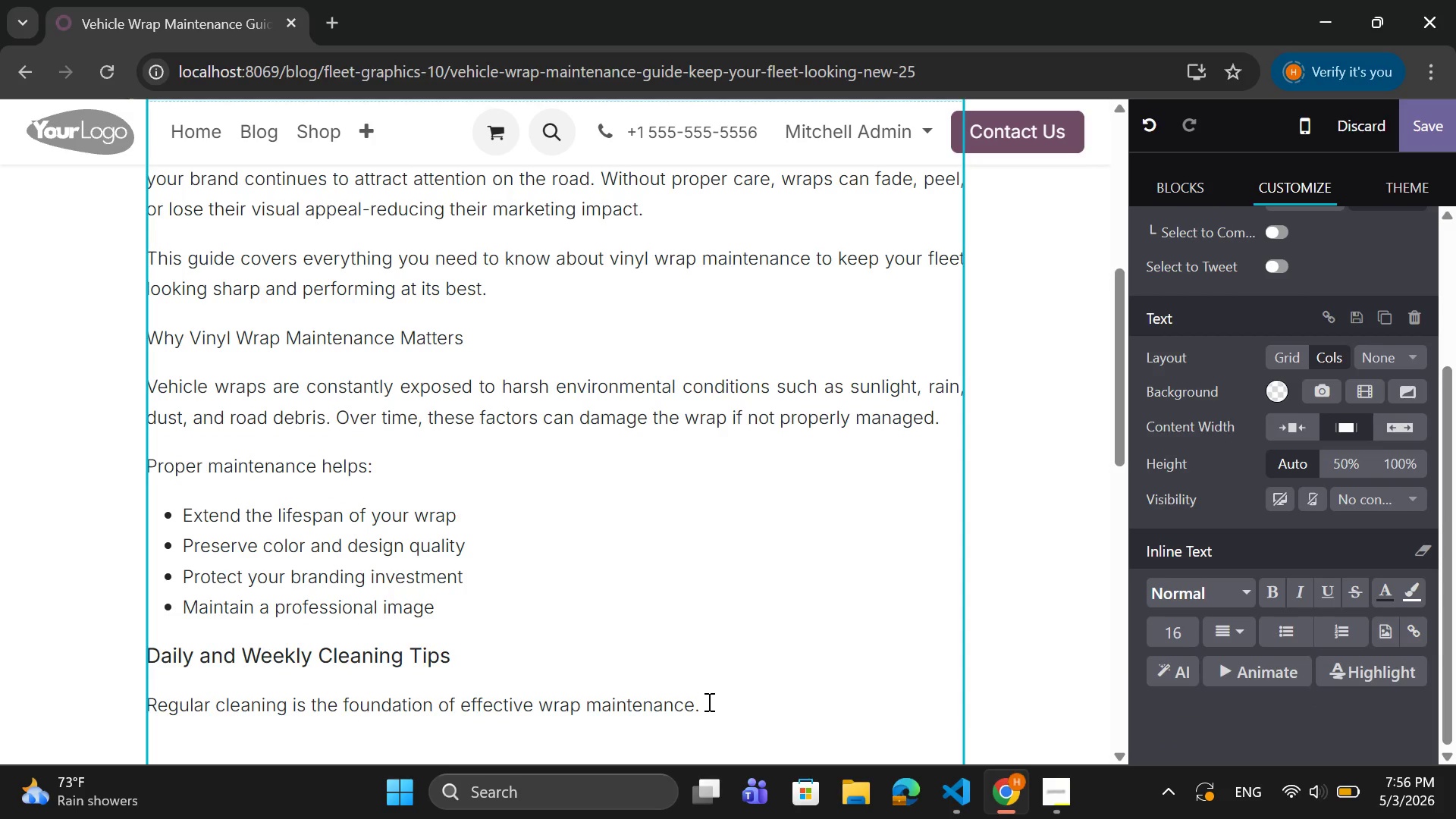 
key(Enter)
 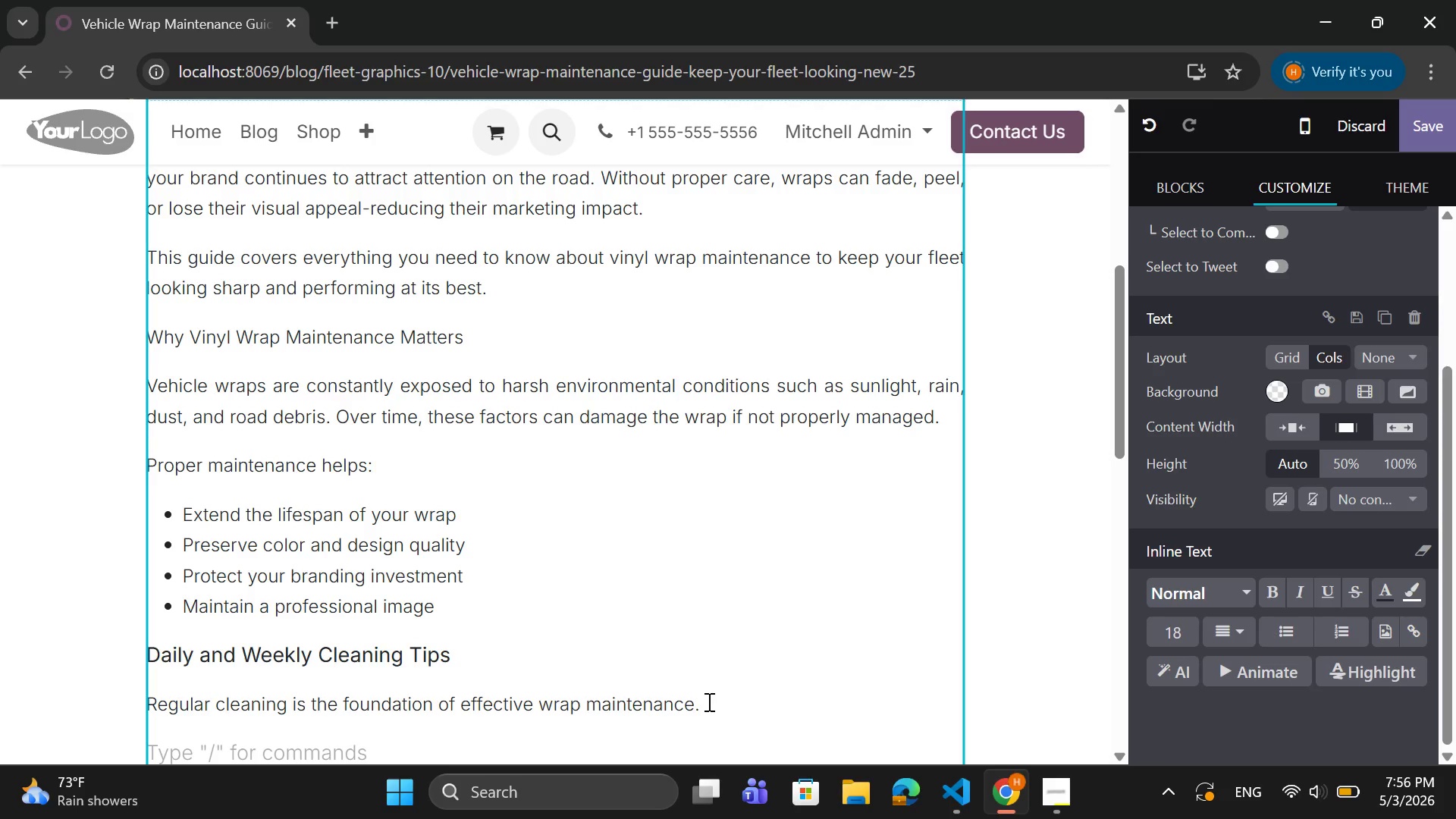 
type(Hand WAHING)
key(Backspace)
key(Backspace)
key(Backspace)
key(Backspace)
key(Backspace)
type(ashing Is Best)
 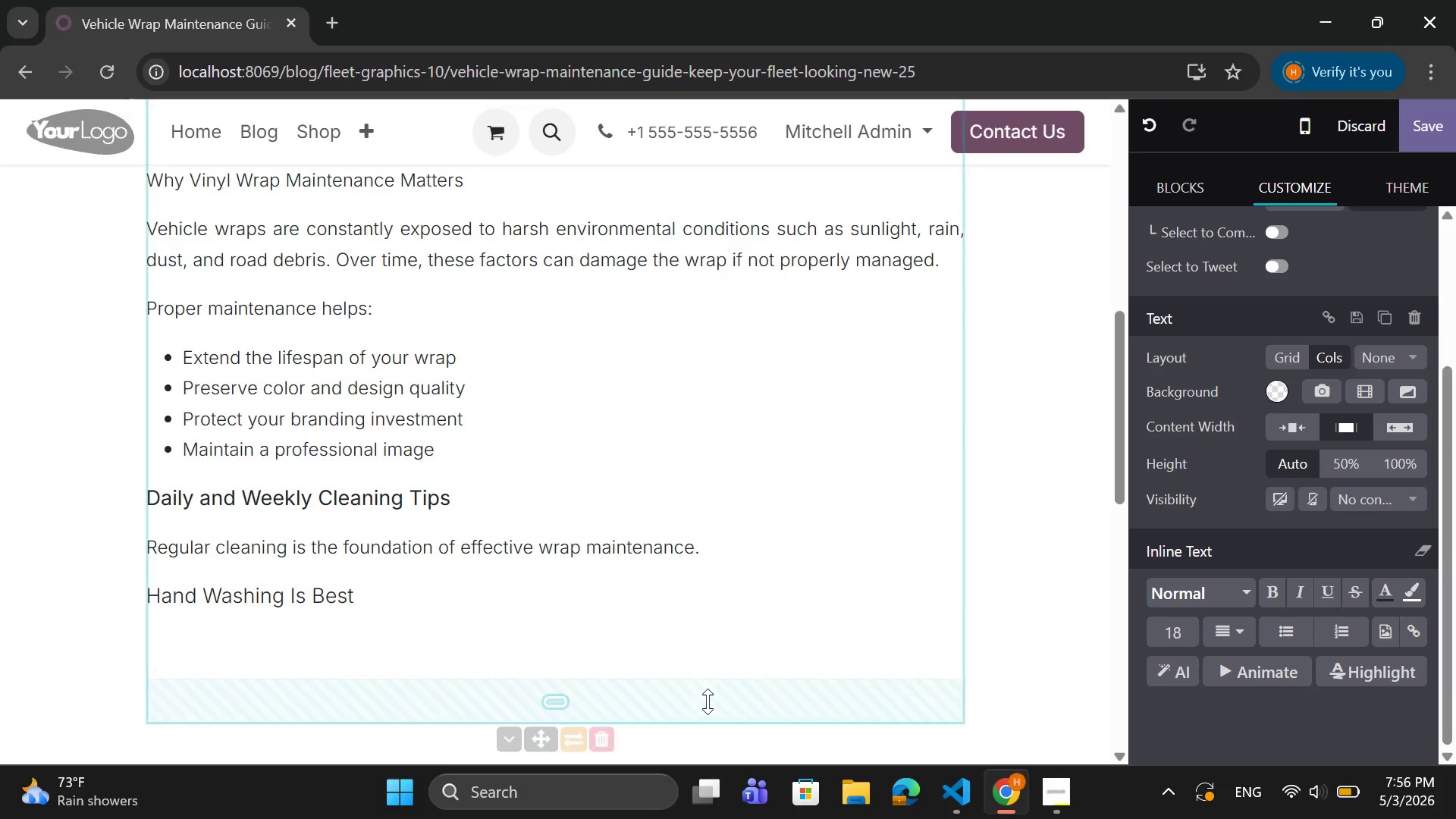 
wait(5.59)
 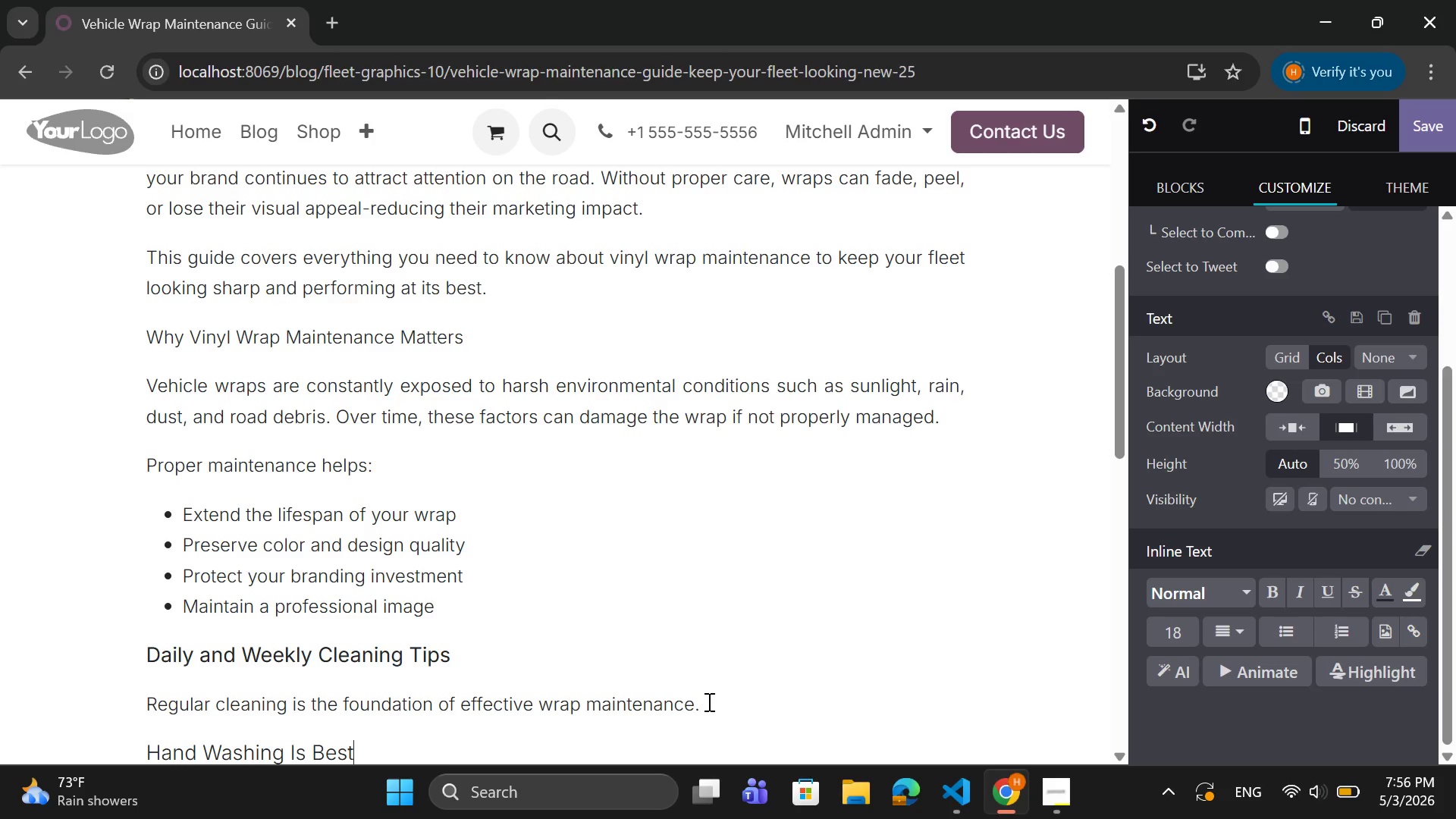 
key(Enter)
 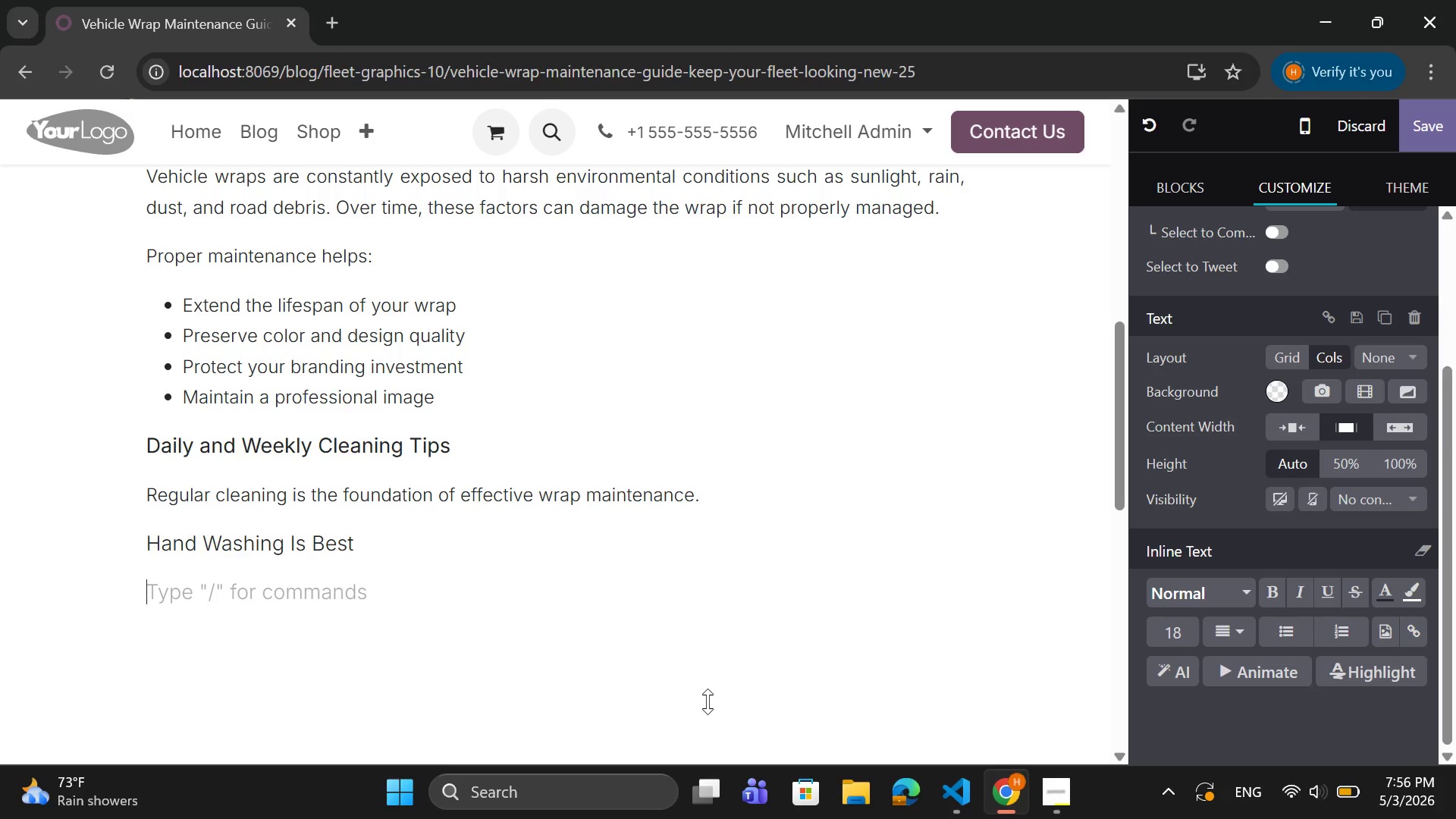 
type(Always wash your wrapped vehicles by hand y)
key(Backspace)
type(using:)
 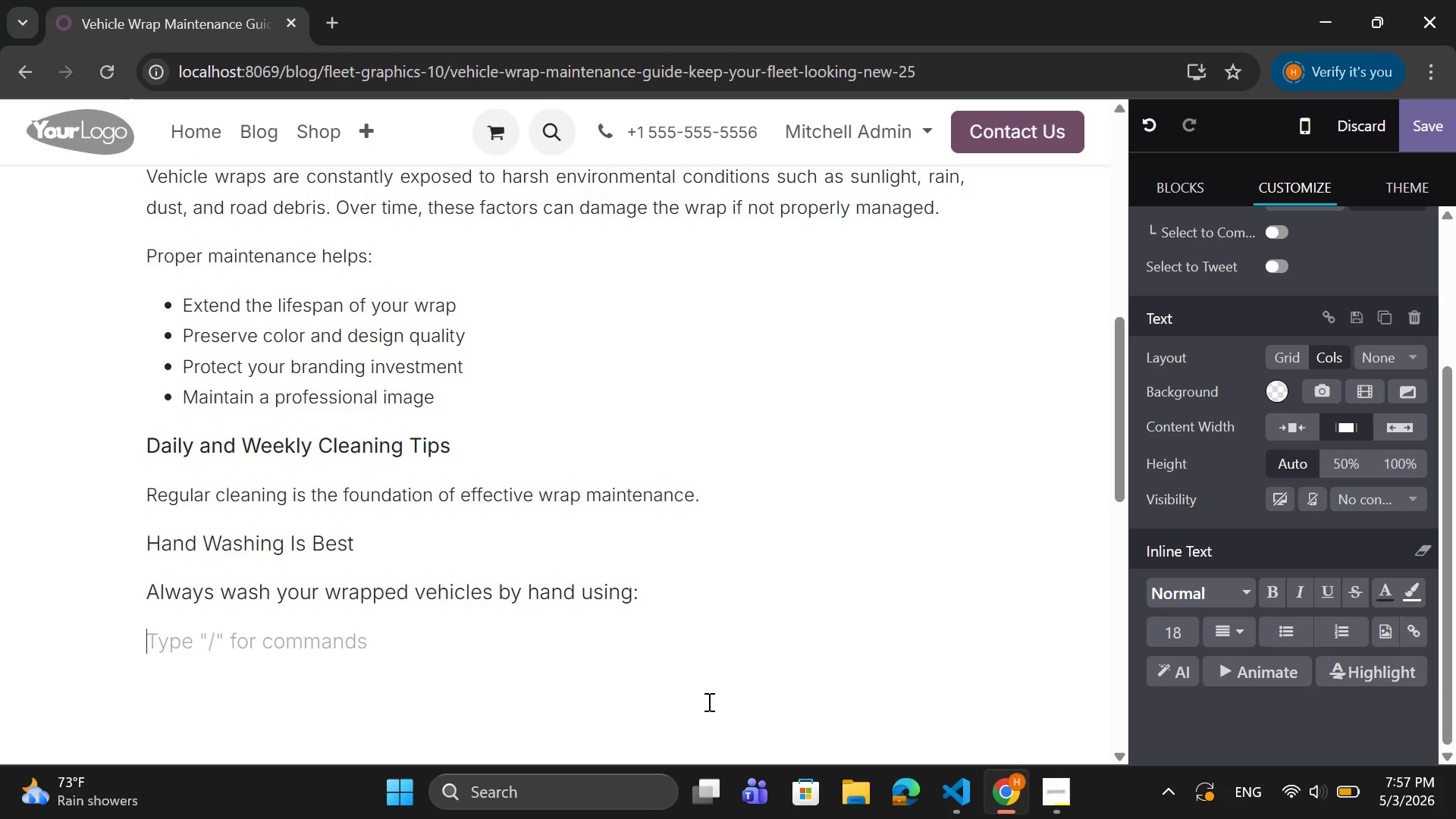 
 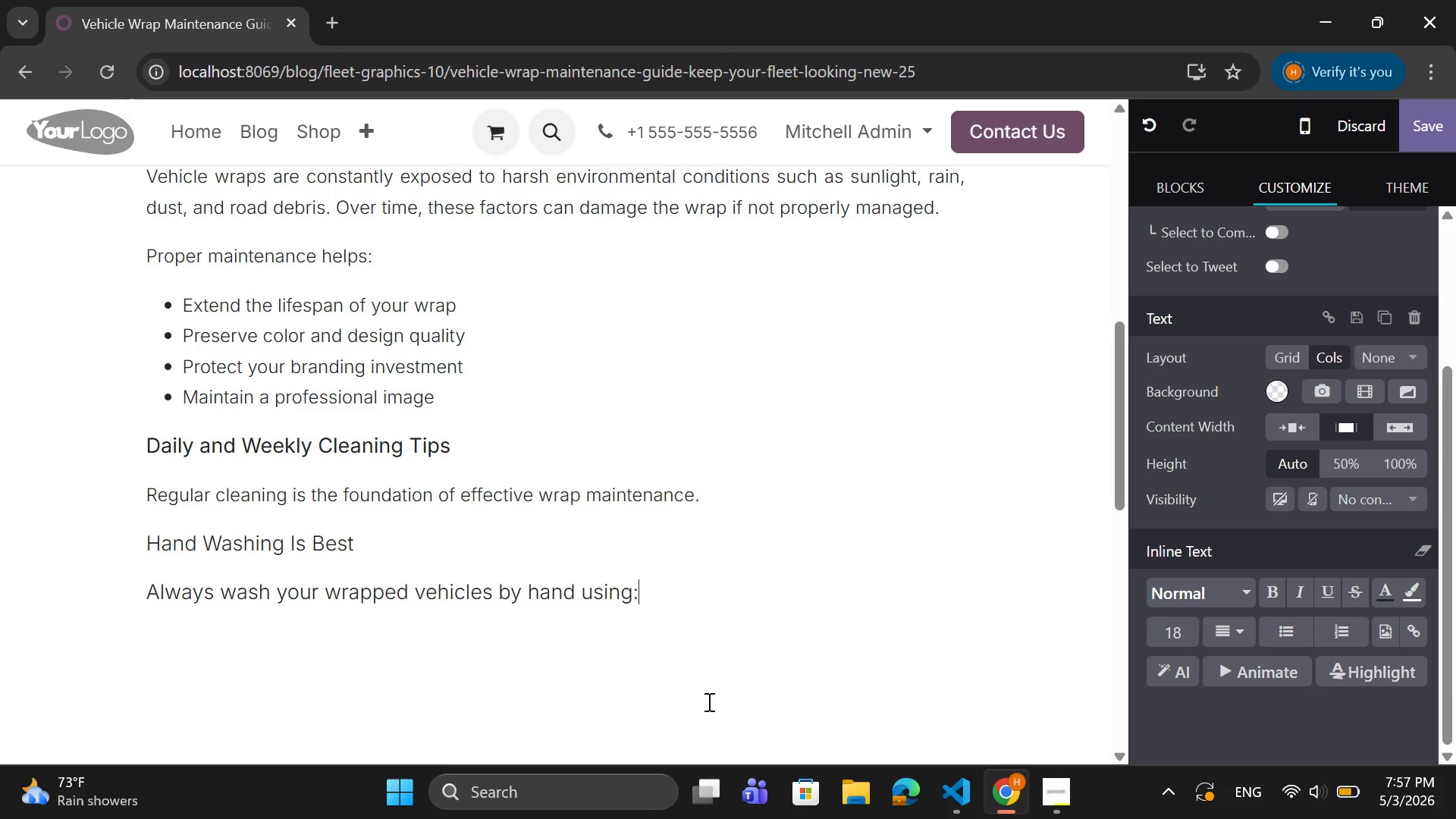 
key(Enter)
 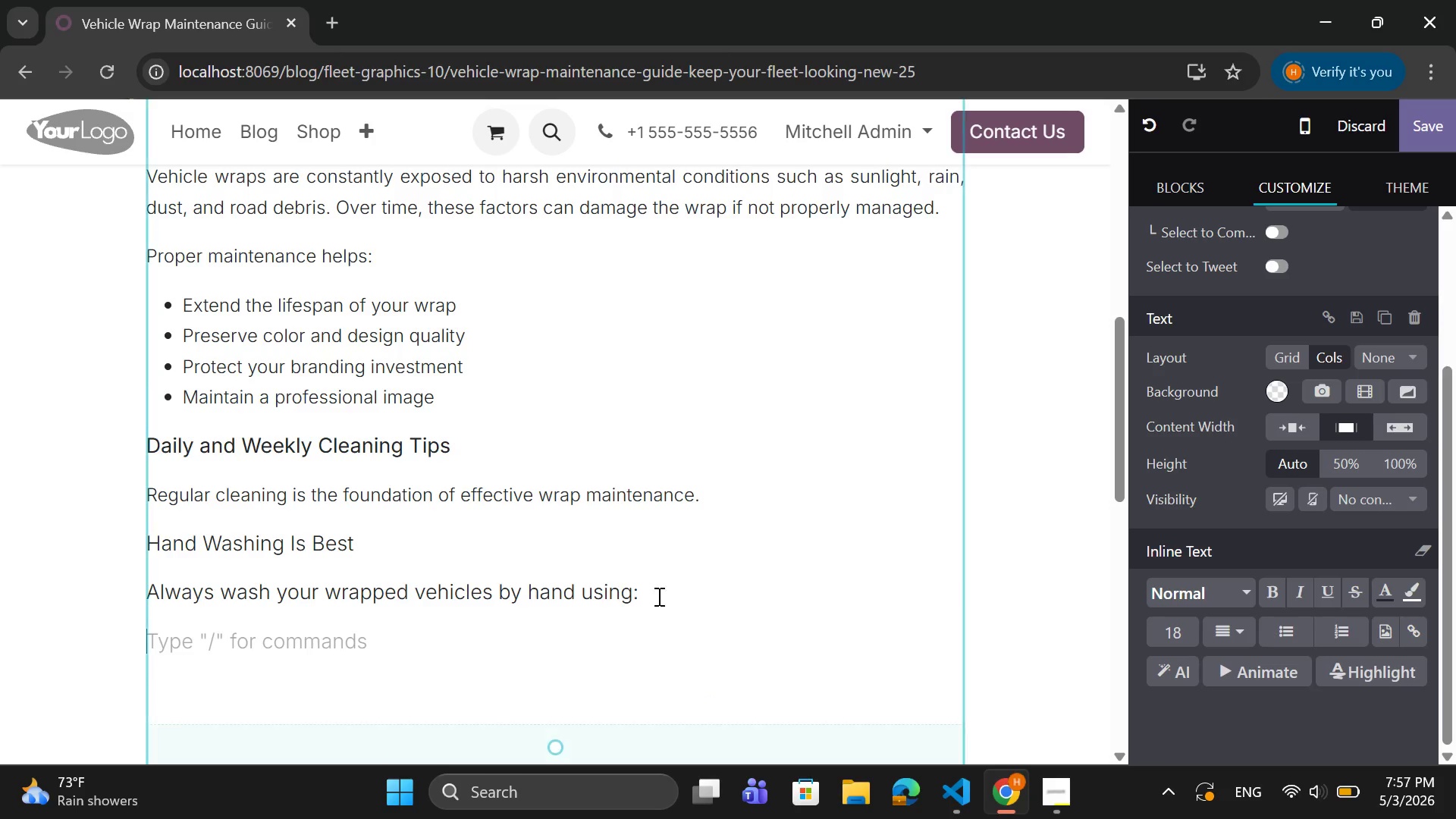 
left_click_drag(start_coordinate=[375, 540], to_coordinate=[140, 548])
 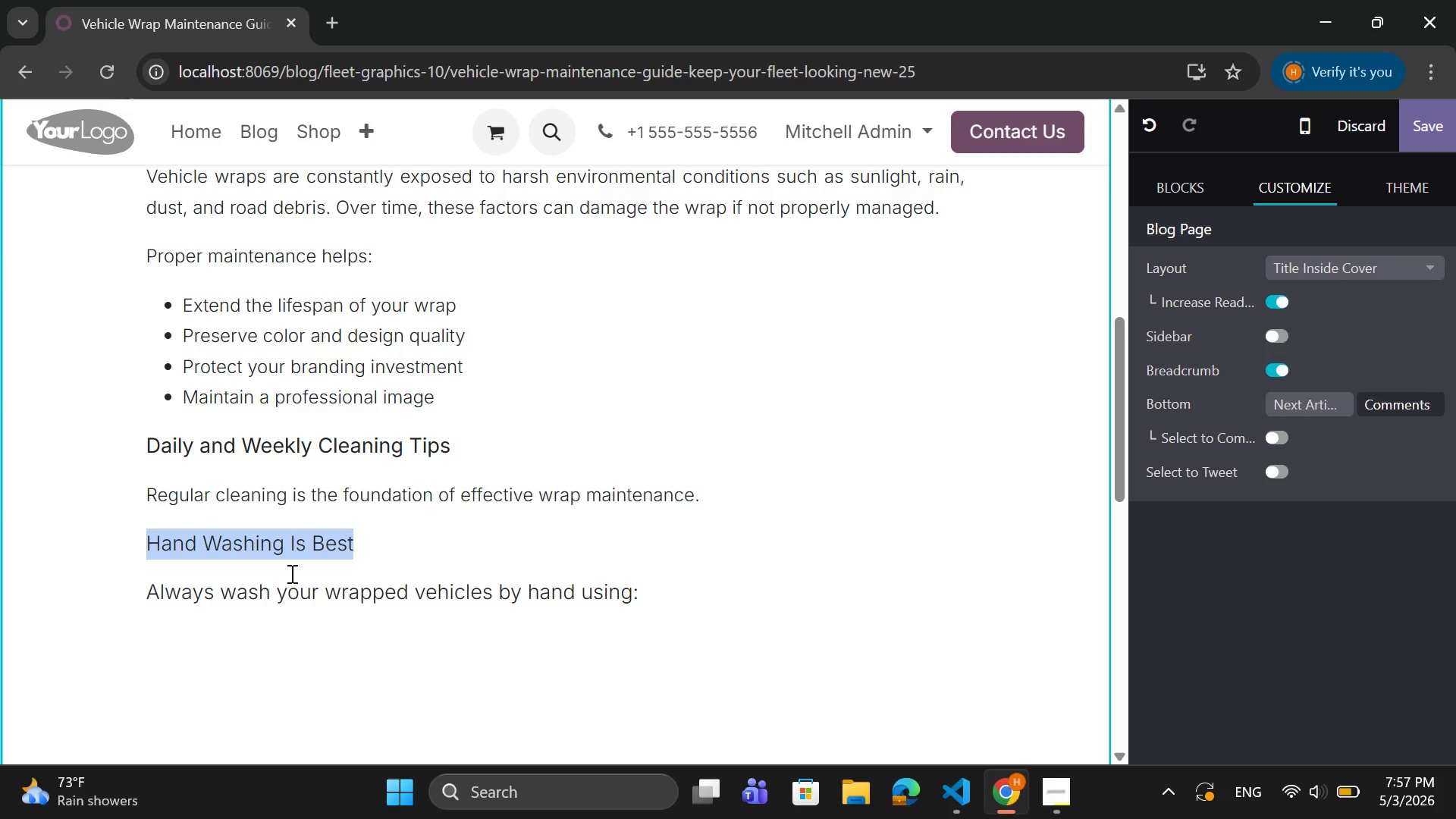 
left_click([282, 548])
 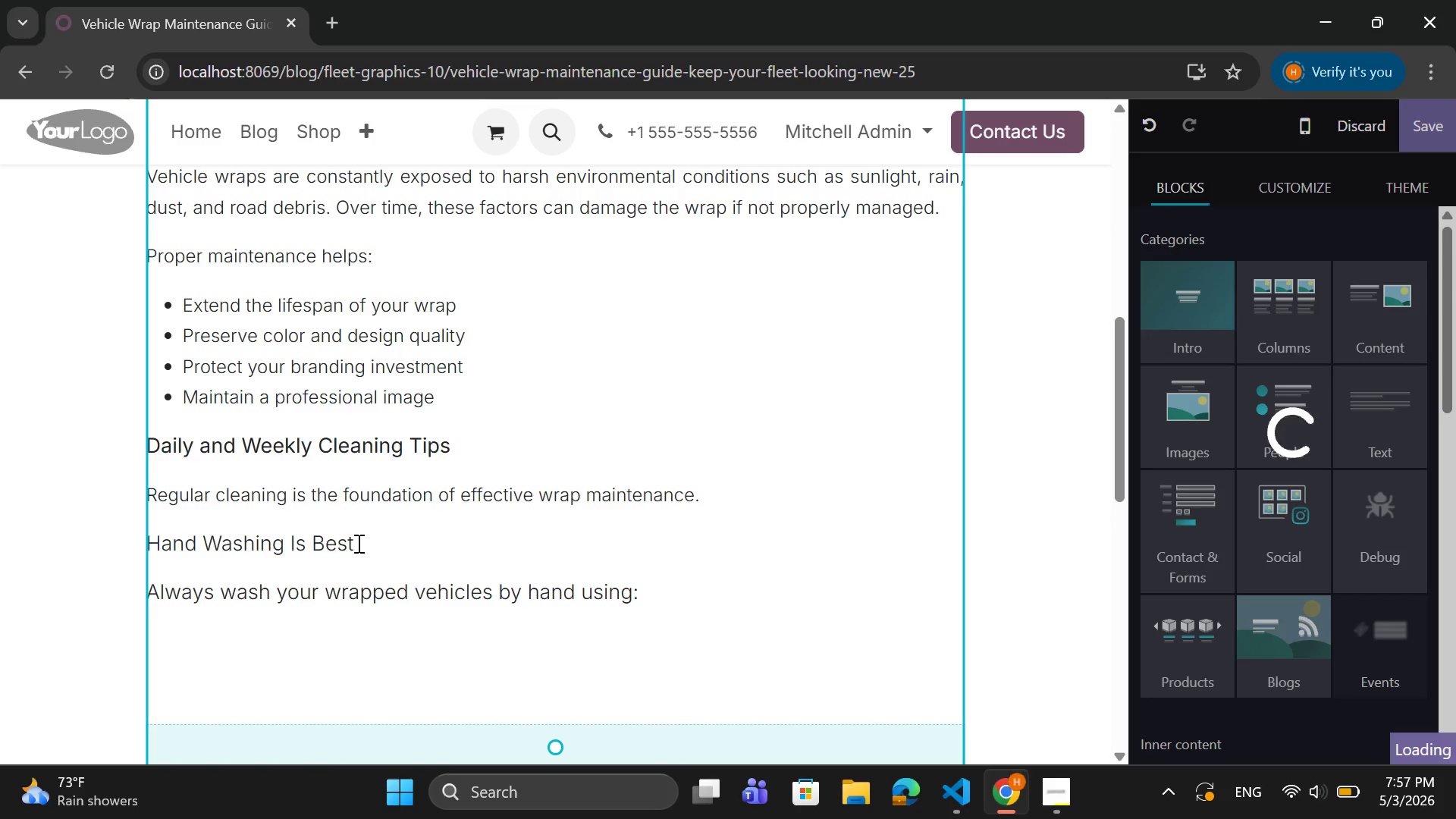 
left_click_drag(start_coordinate=[356, 541], to_coordinate=[151, 542])
 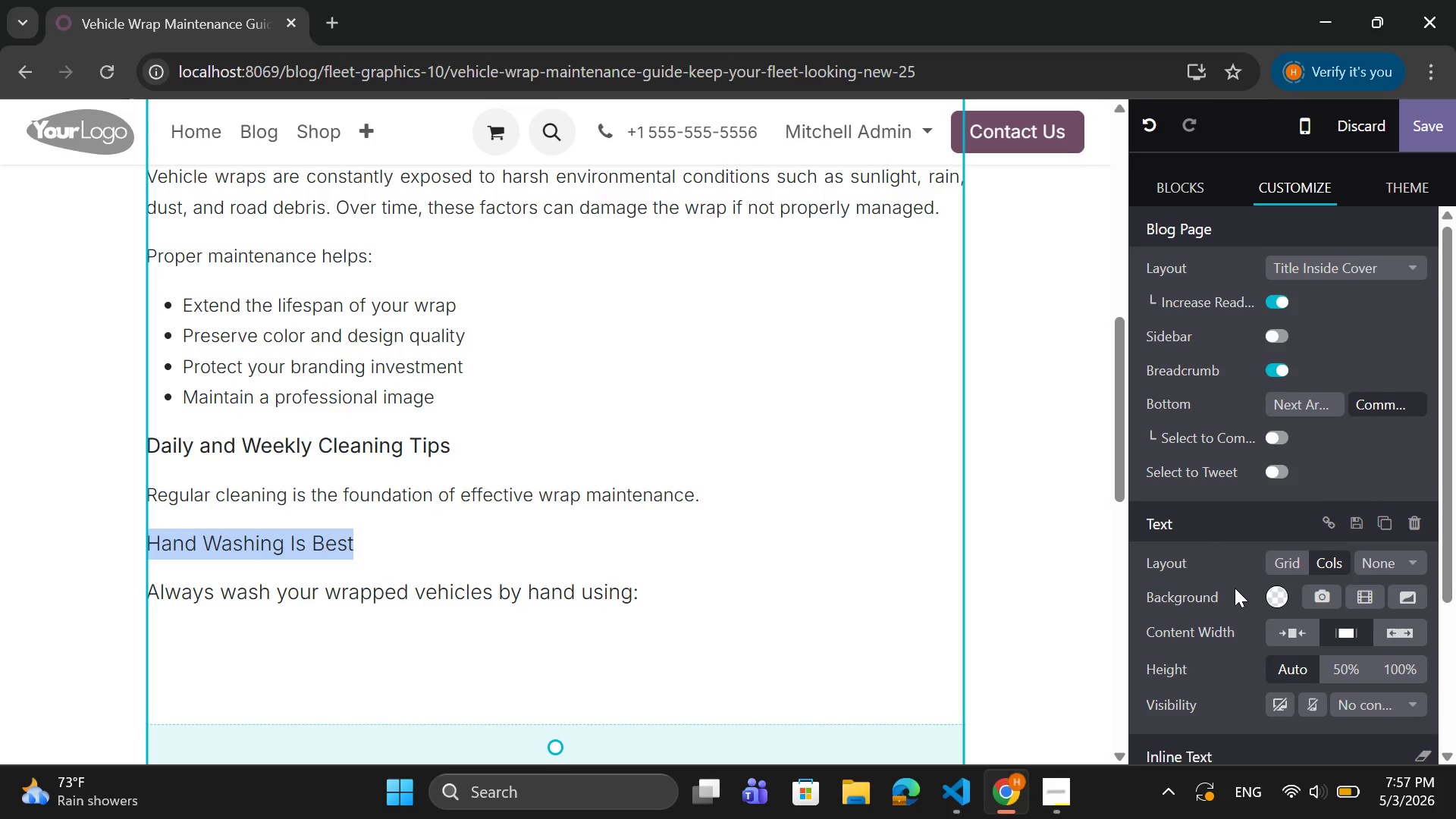 
scroll: coordinate [1235, 588], scroll_direction: down, amount: 8.0
 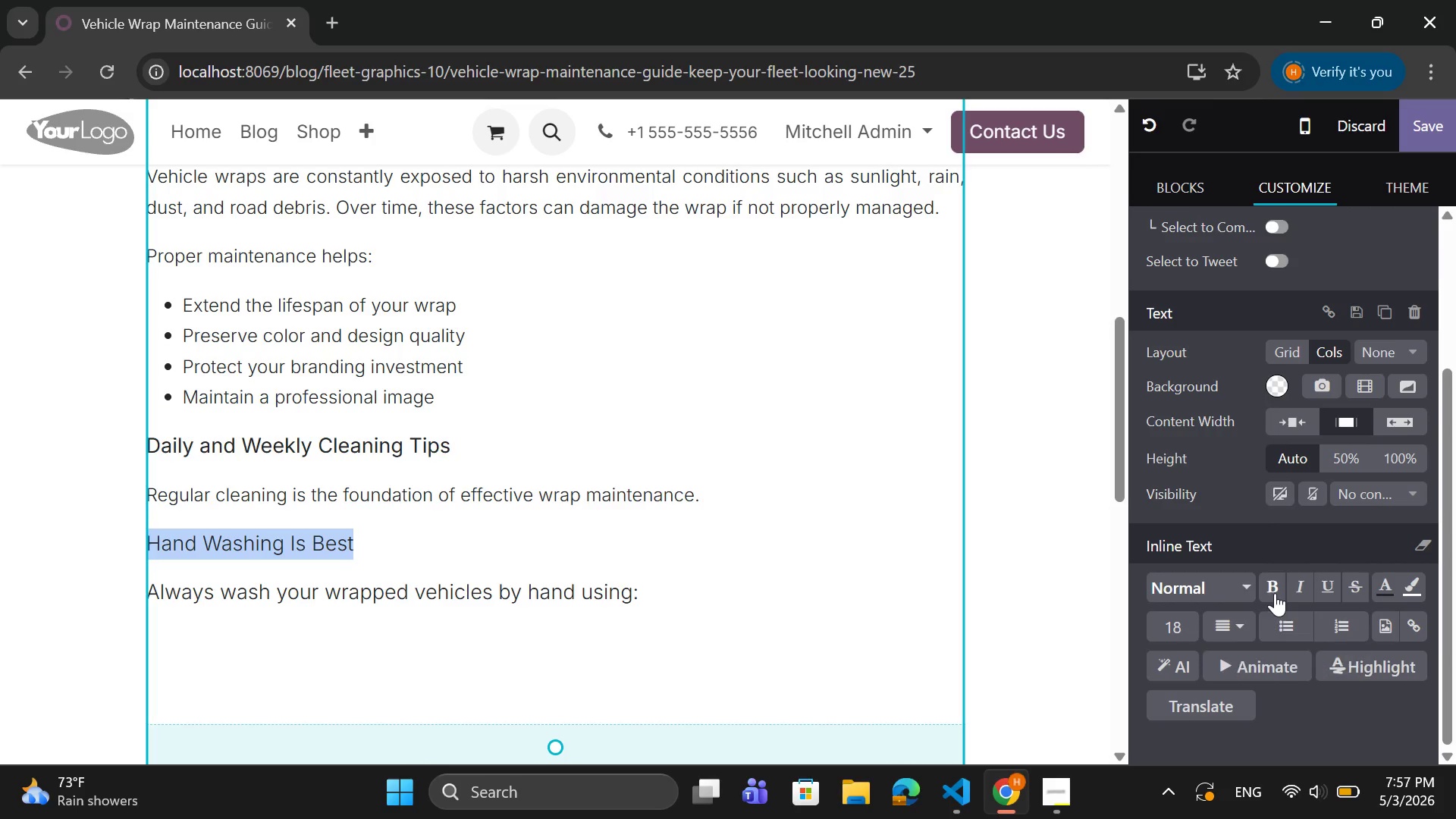 
left_click([1275, 592])
 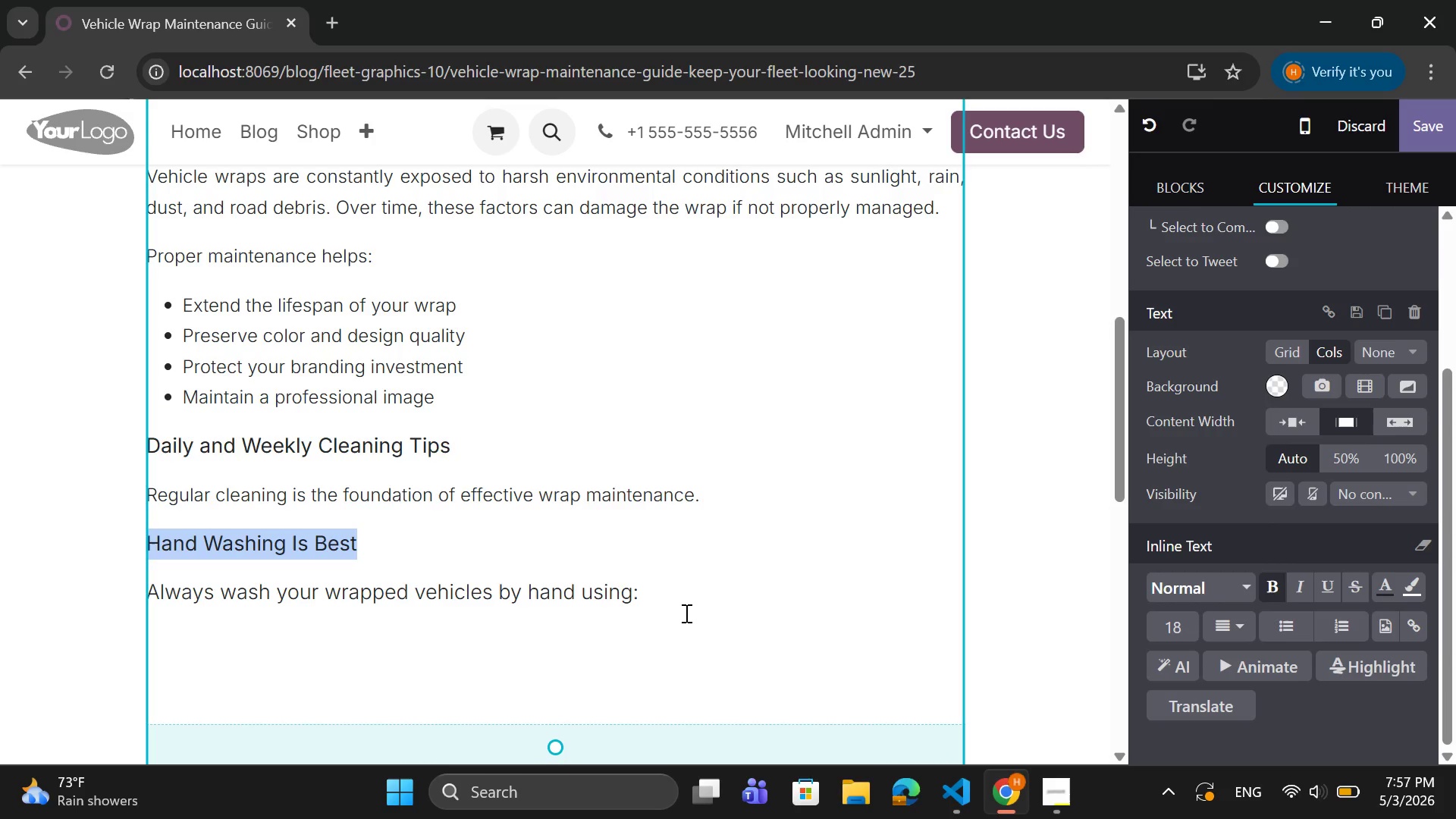 
left_click_drag(start_coordinate=[664, 592], to_coordinate=[147, 599])
 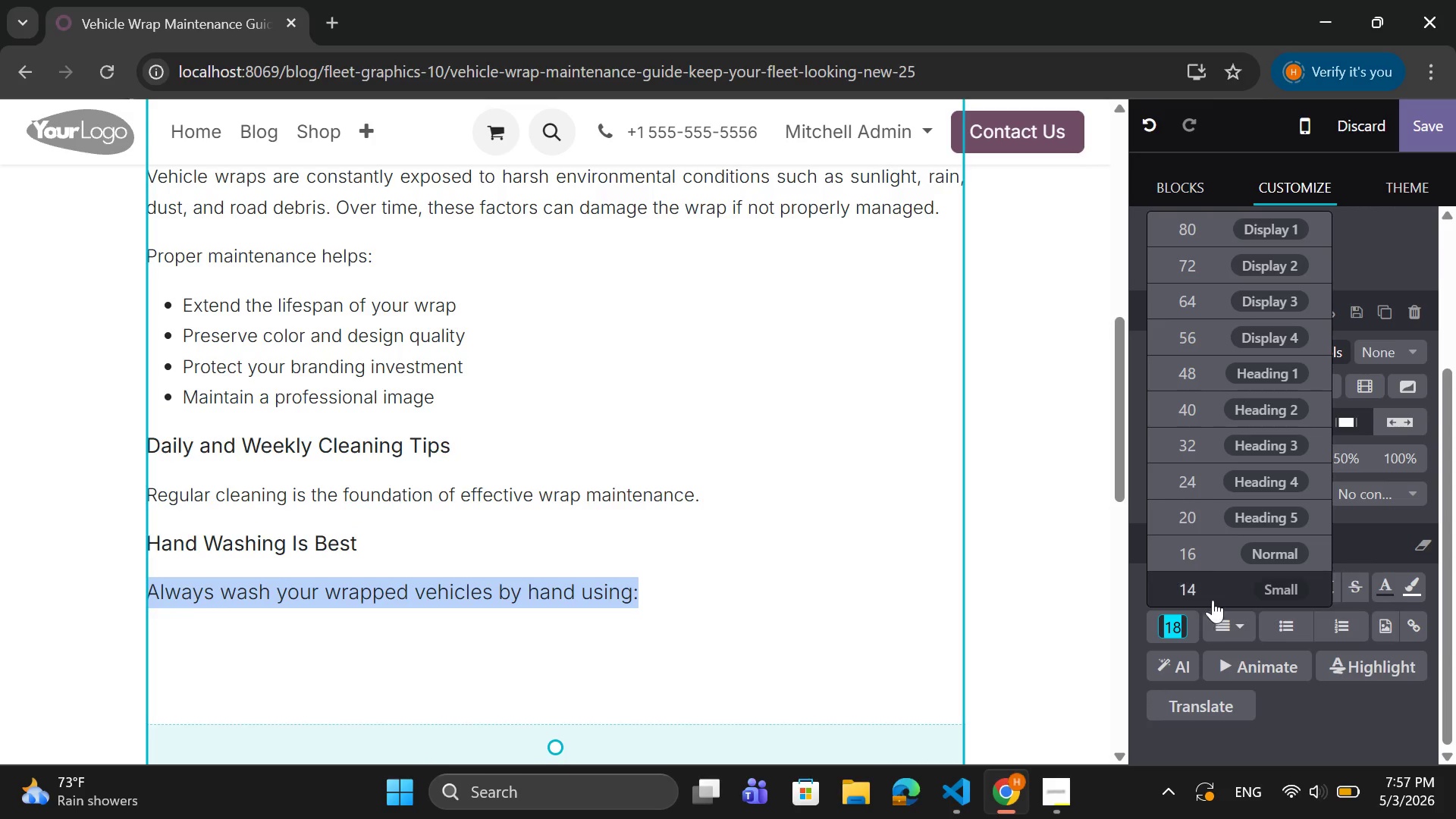 
left_click([1220, 557])
 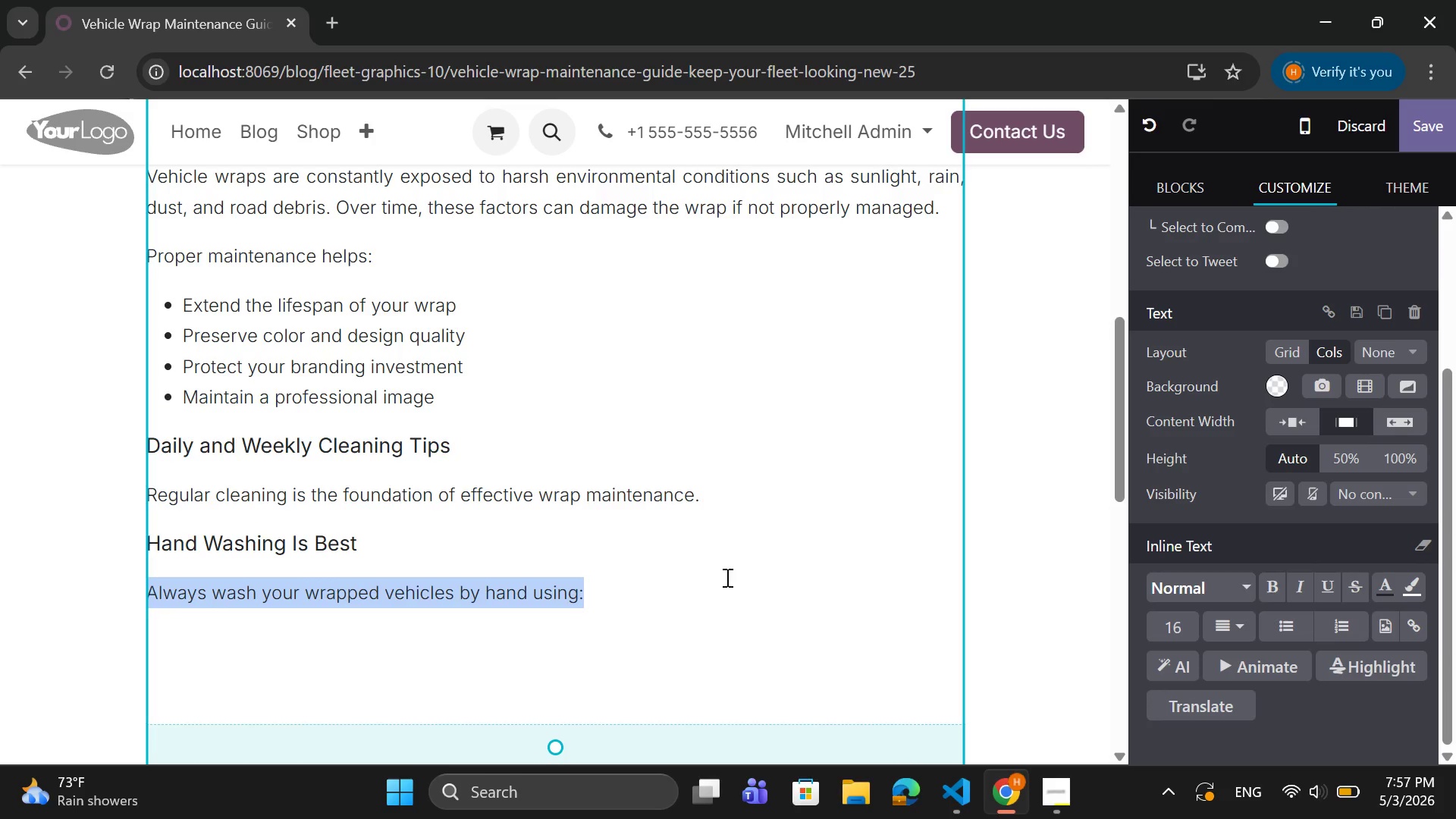 
left_click([682, 589])
 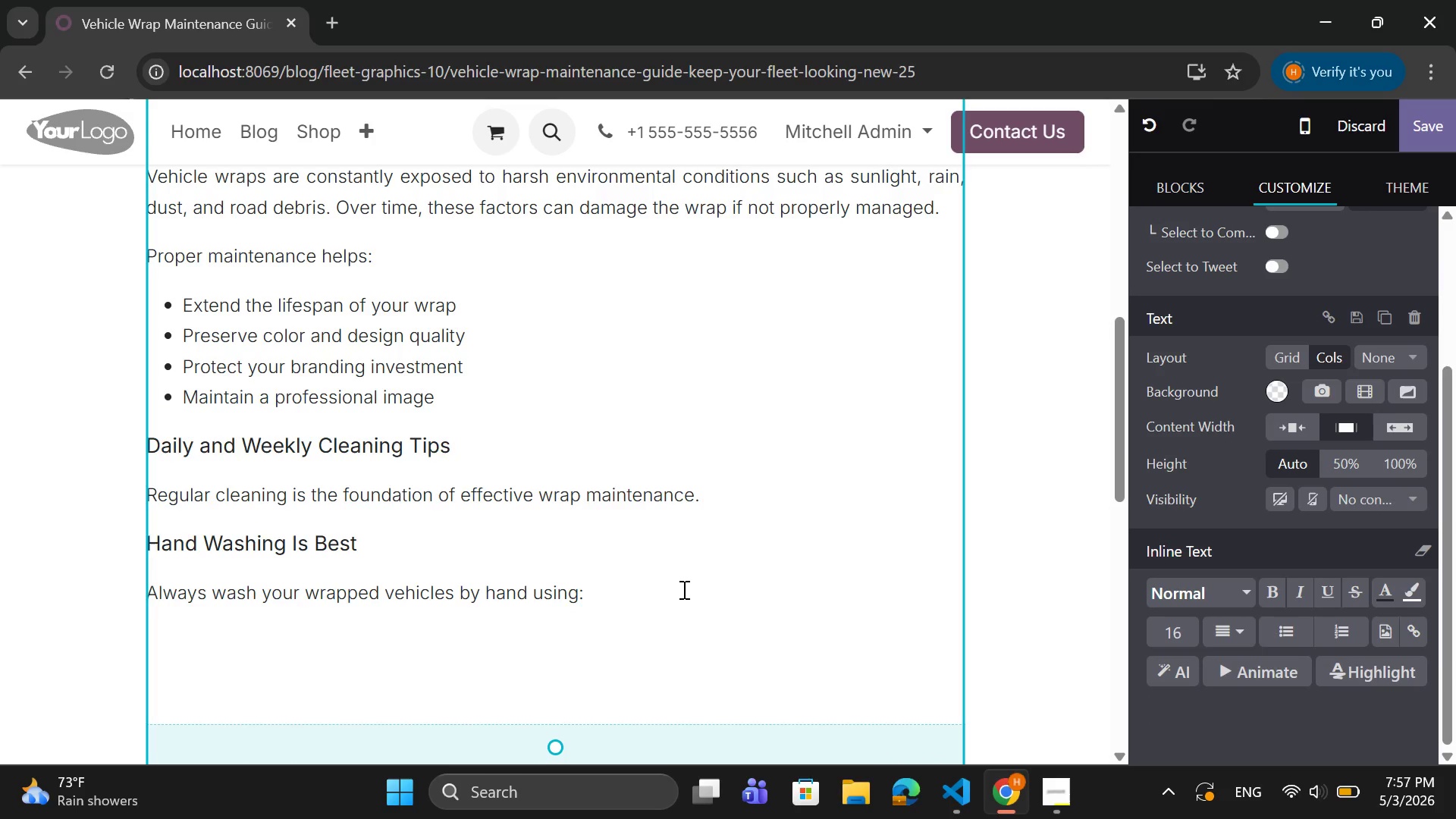 
key(Enter)
 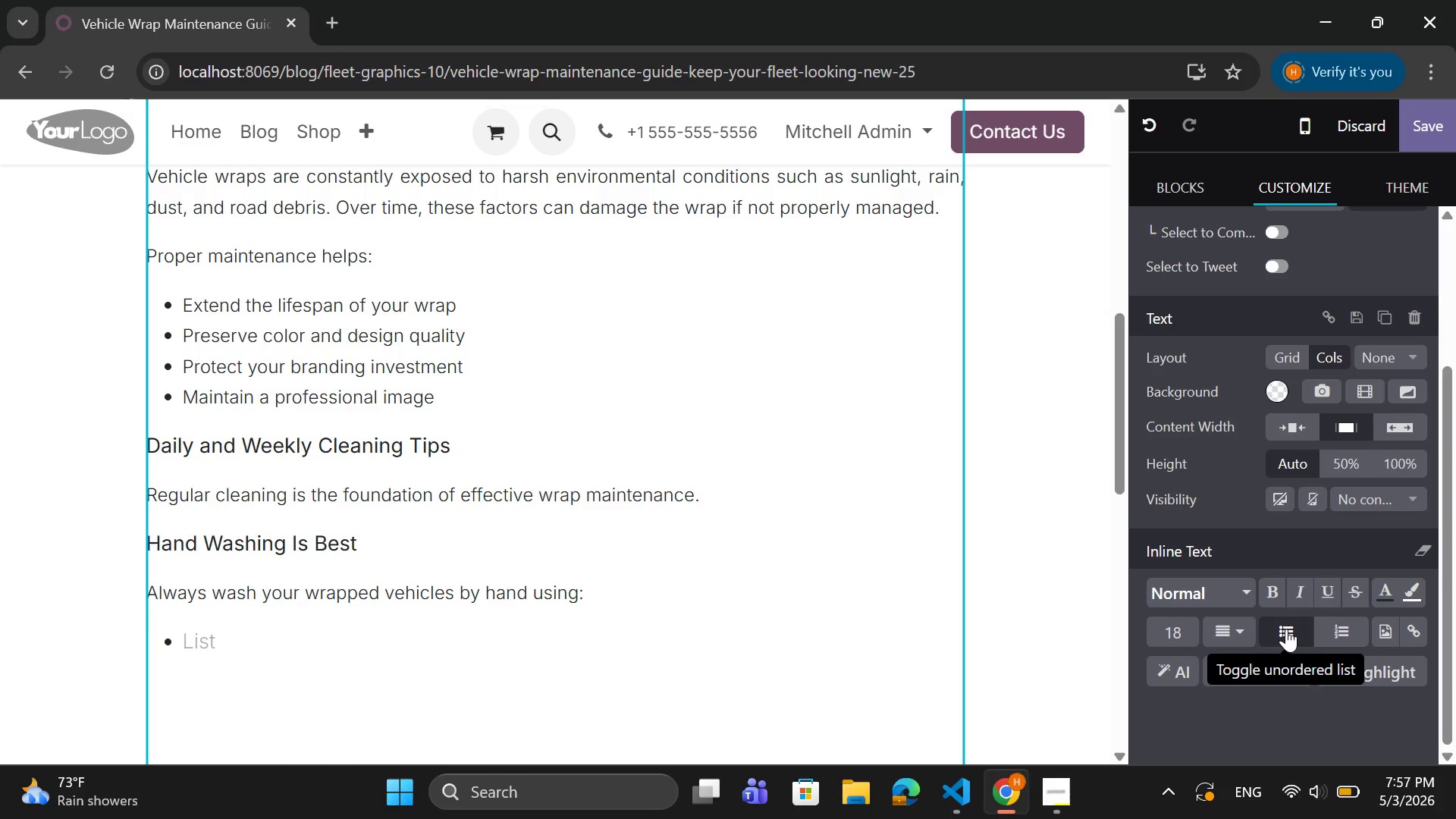 
wait(10.08)
 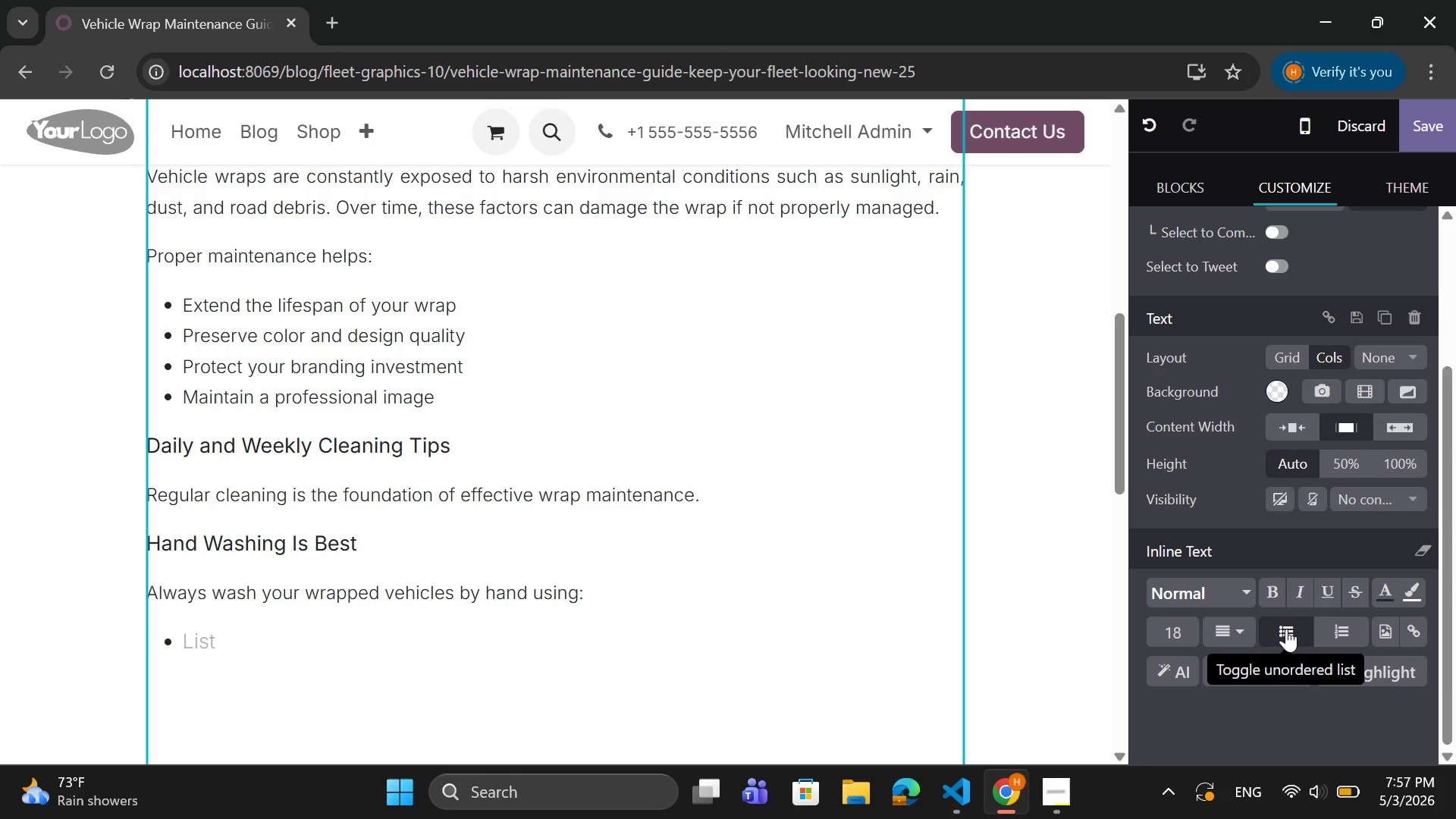 
type(A)
key(Backspace)
type(Mild detergent)
 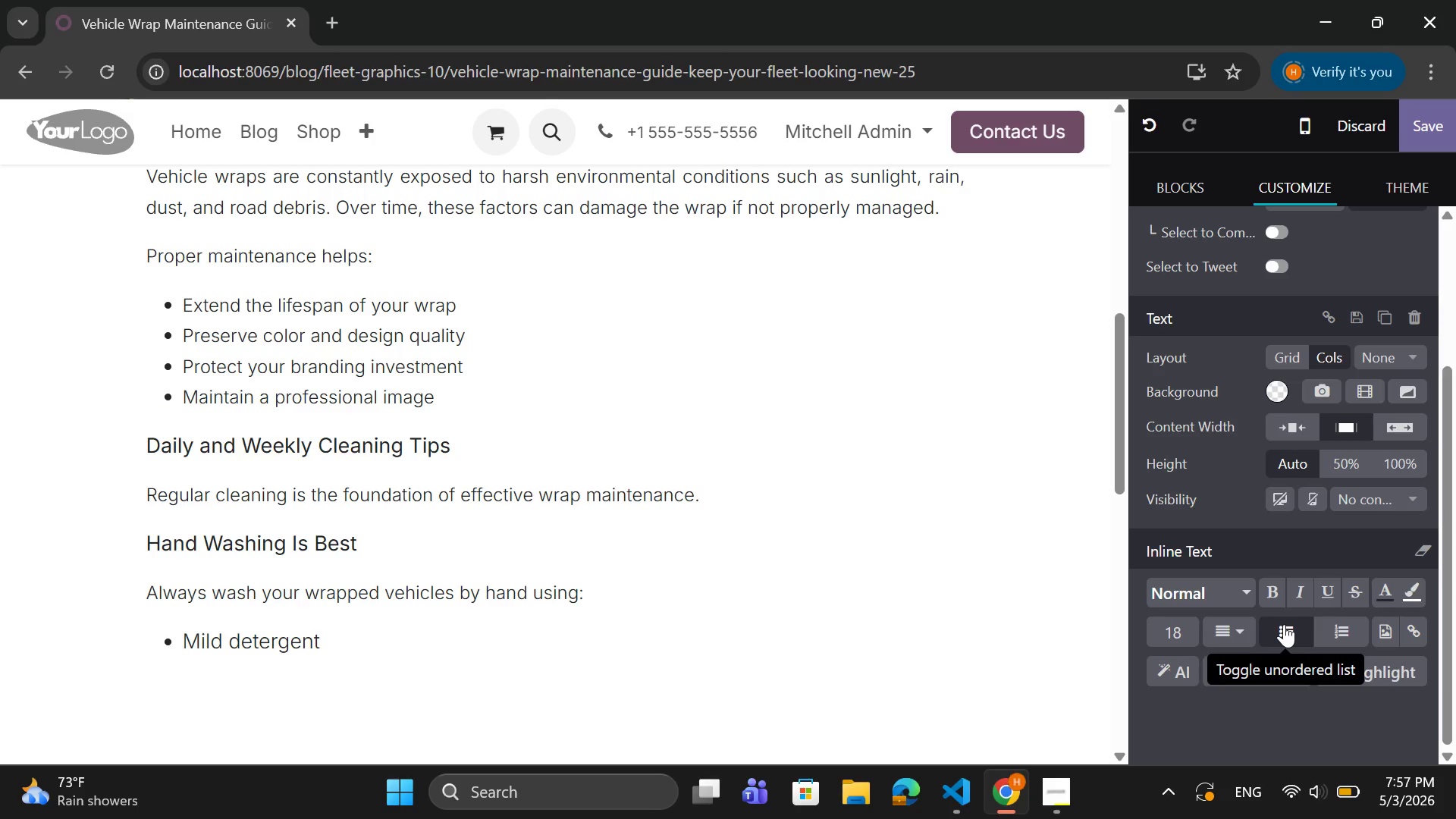 
key(Enter)
 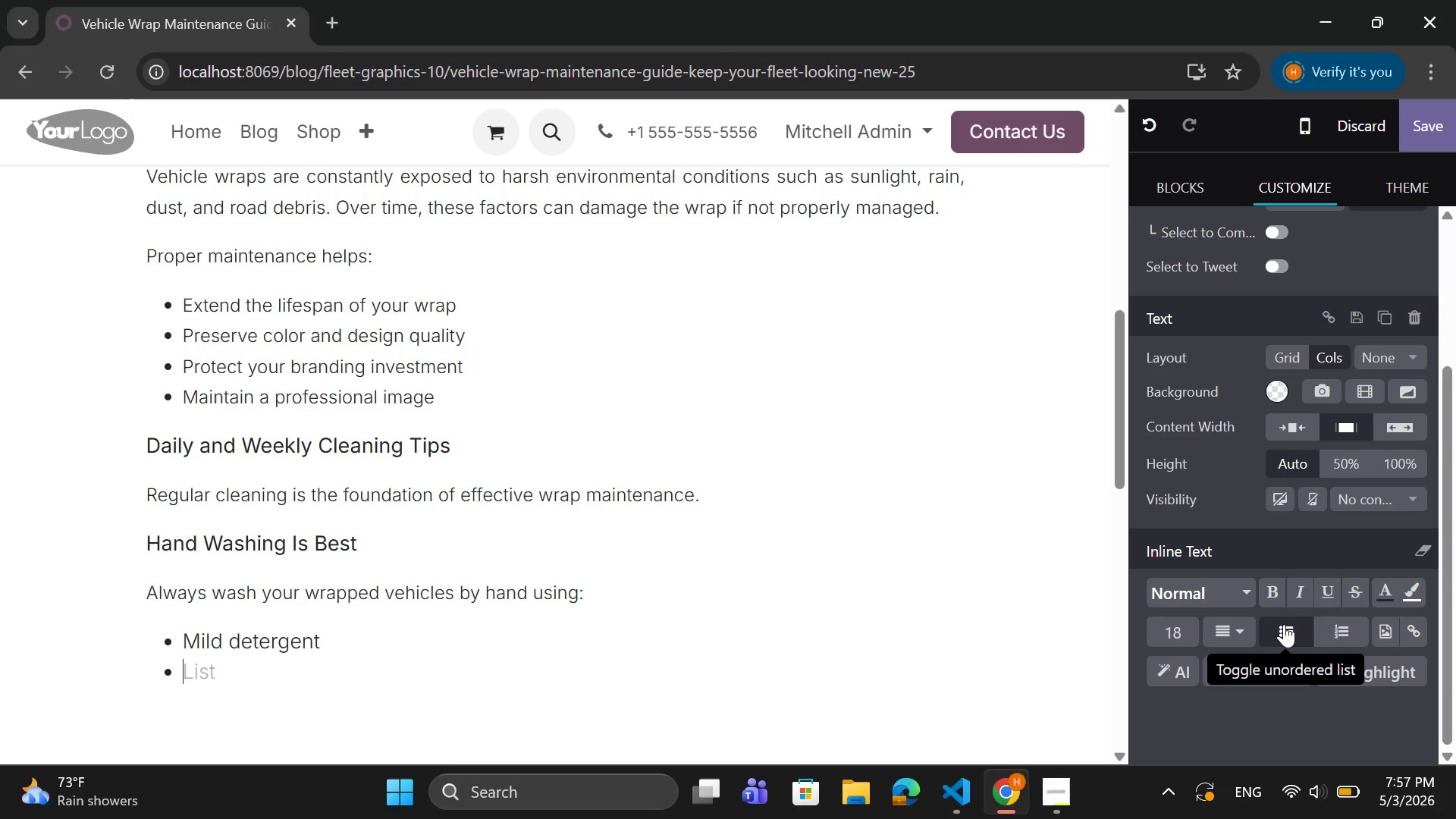 
type(Soft sponge or cloth)
 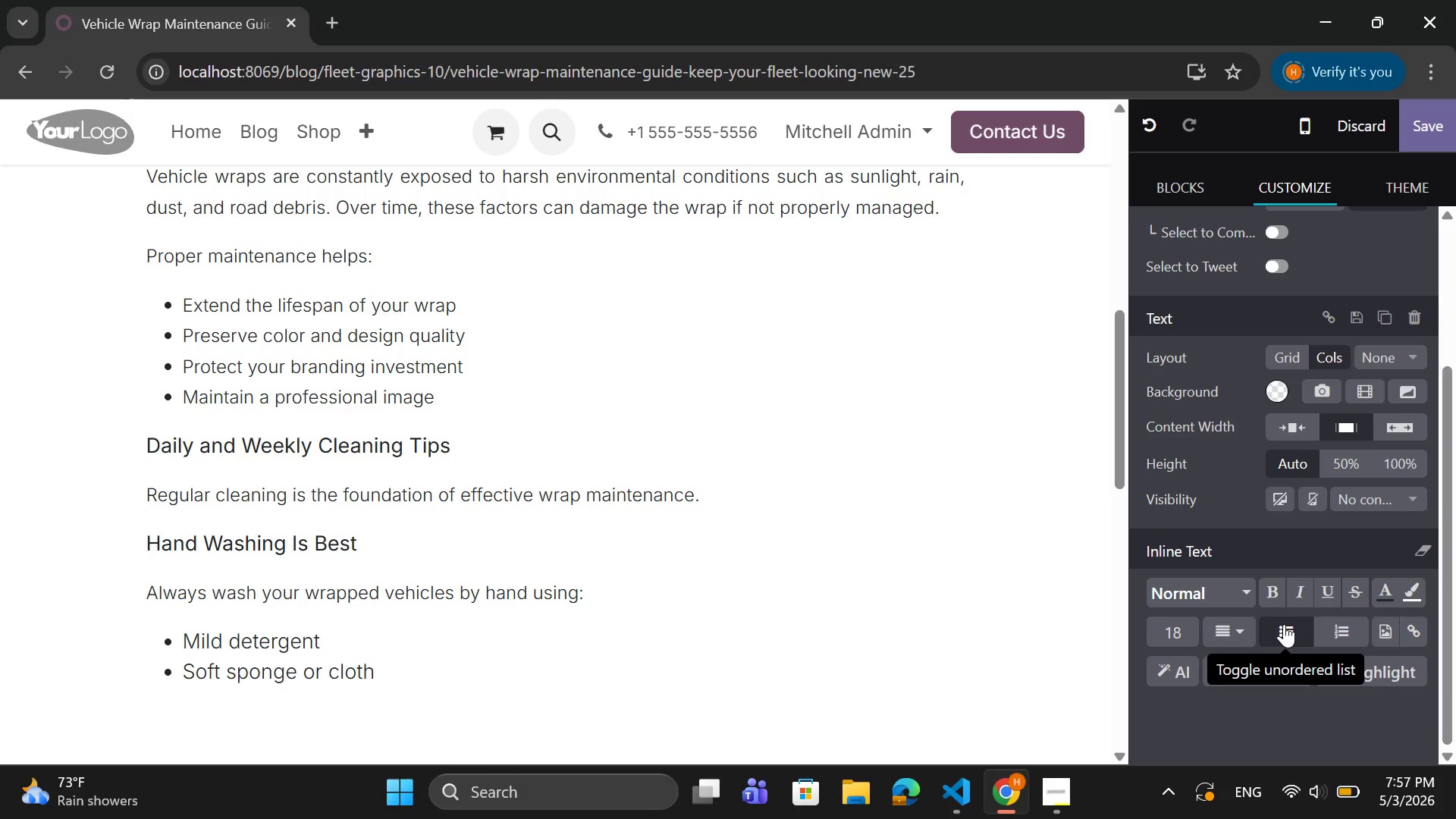 
key(Enter)
 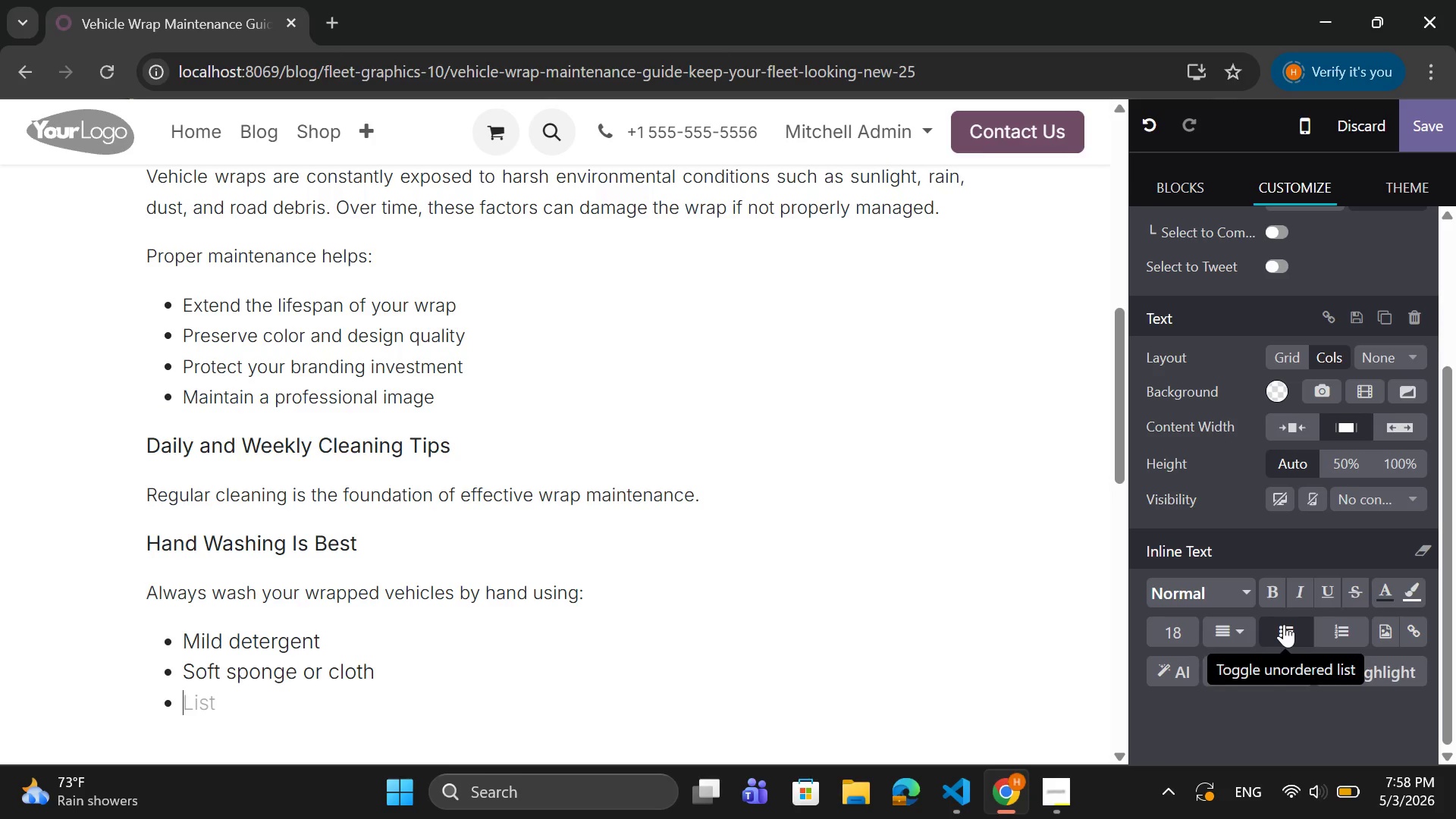 
type(Ck)
key(Backspace)
type(lean water)
 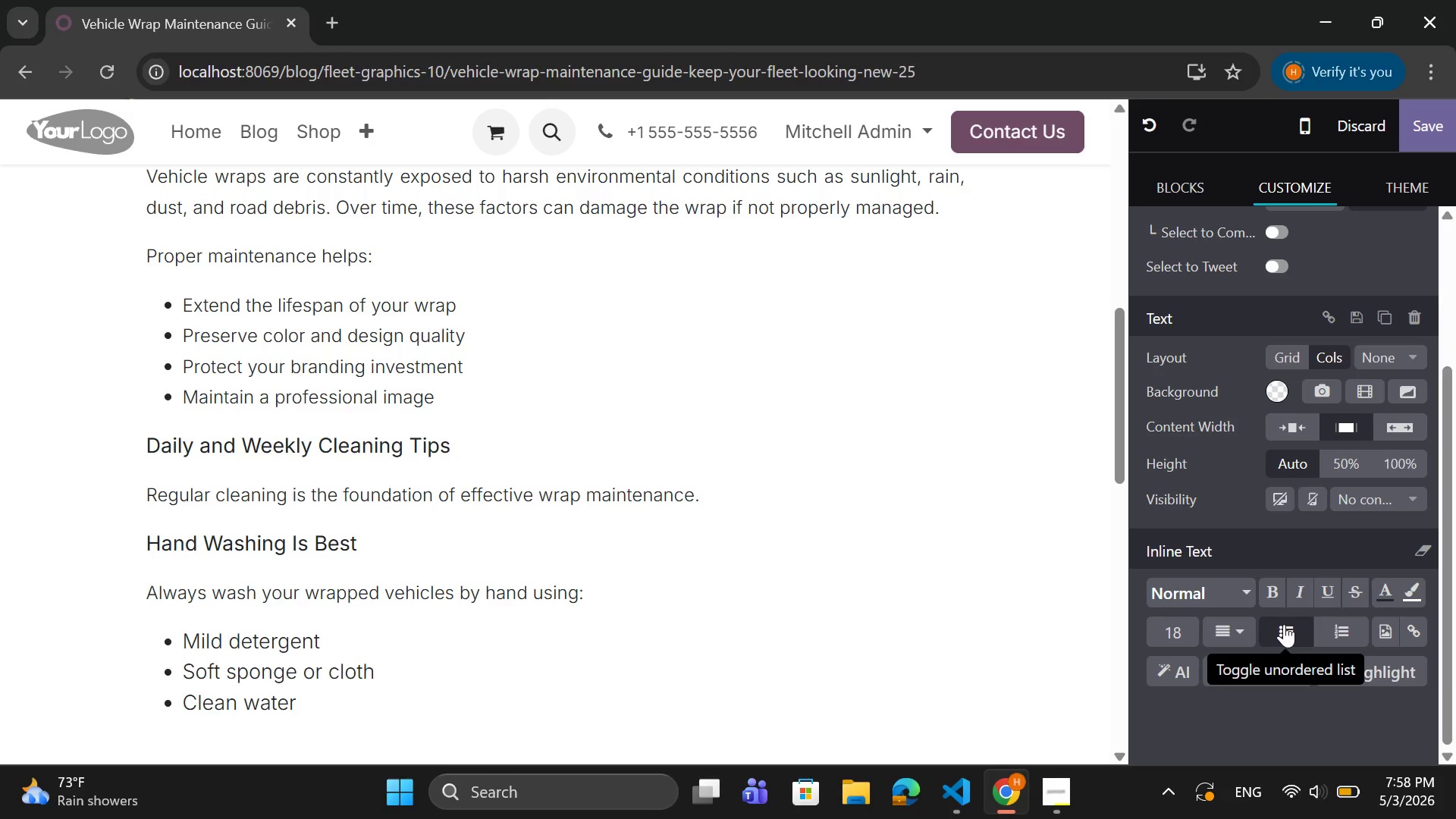 
key(Enter)
 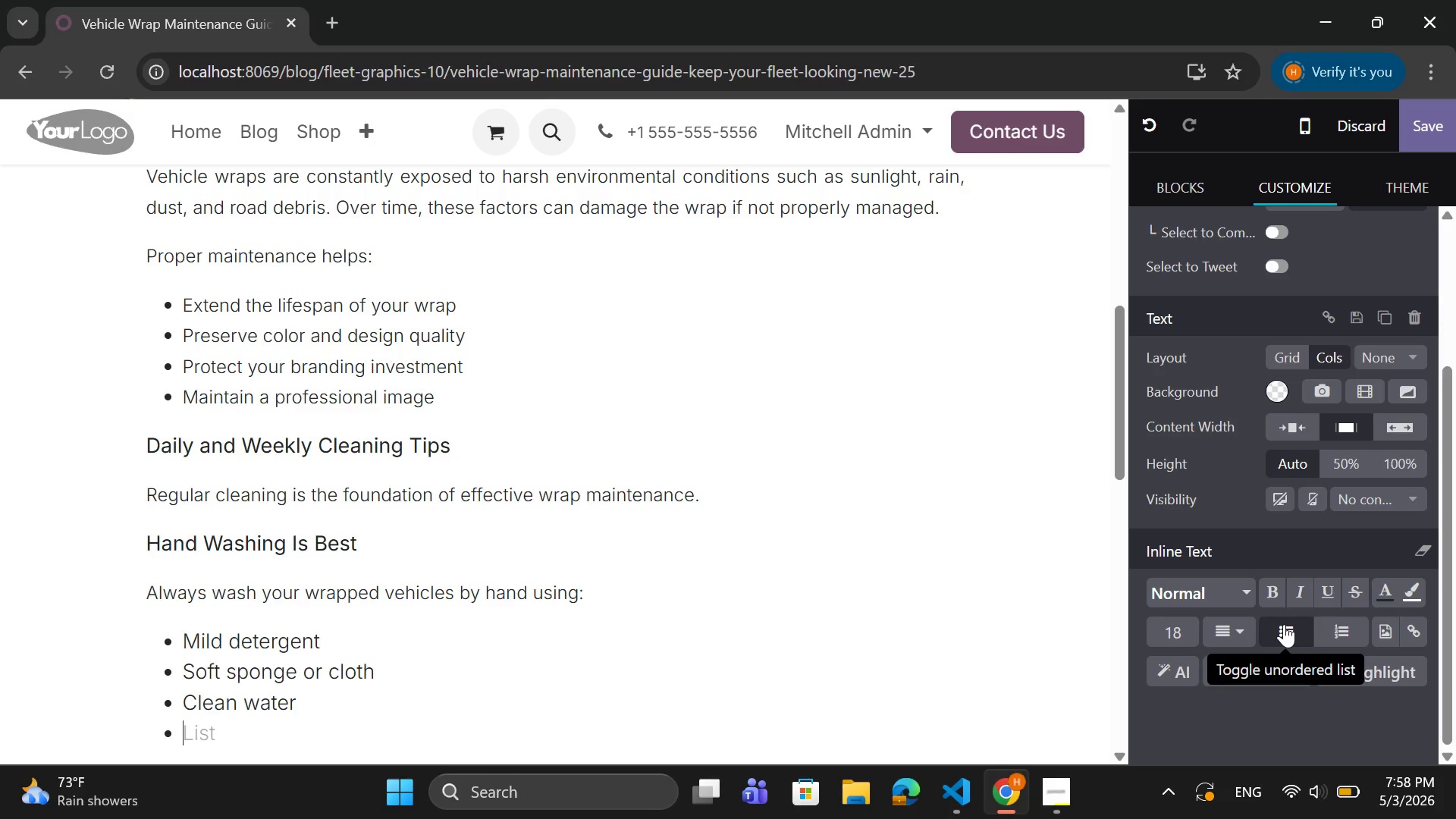 
type(A)
key(Backspace)
key(Backspace)
type(Avoid abrasive materials that can scratch h)
key(Backspace)
type(the surface.)
 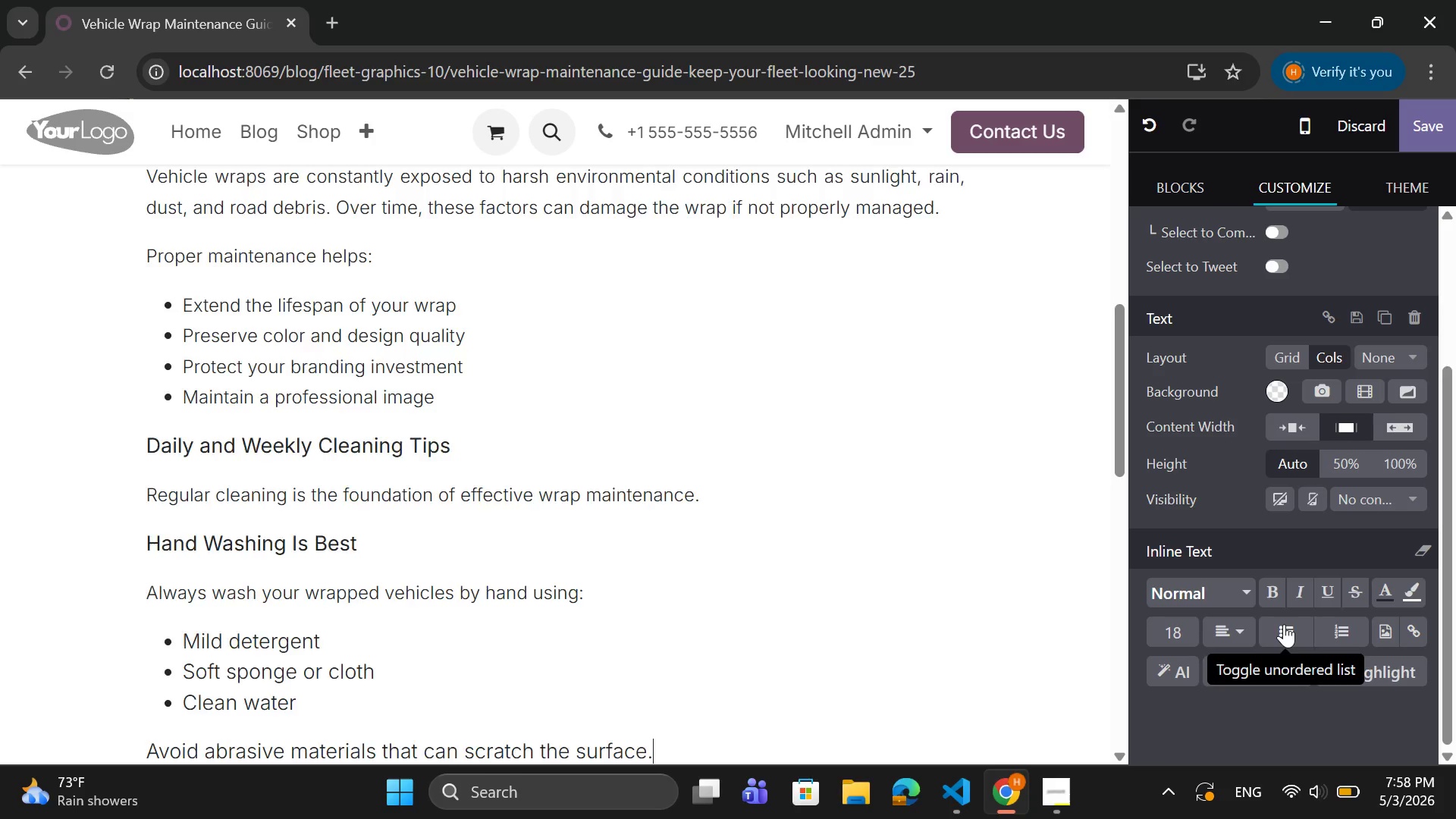 
key(Enter)
 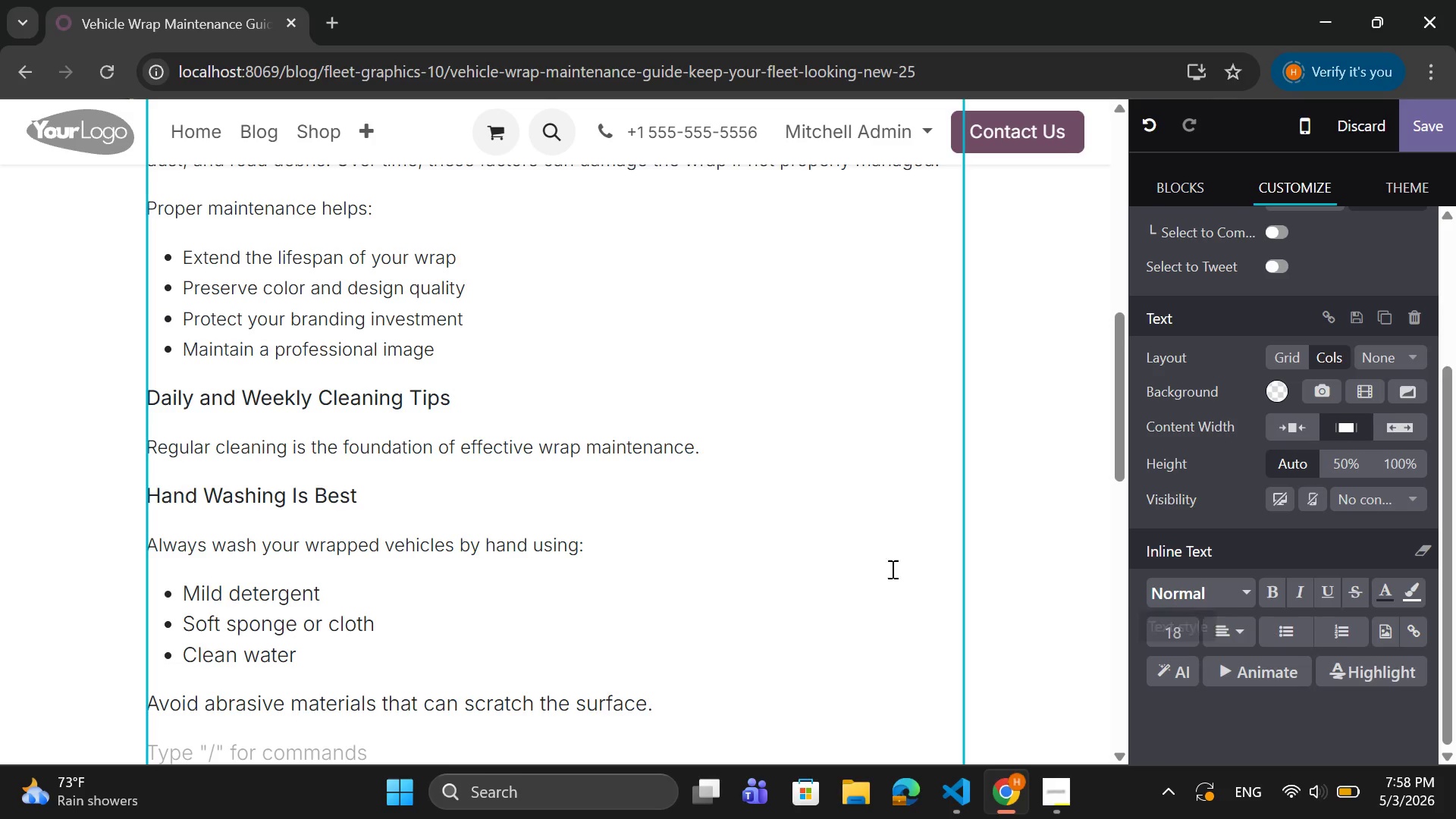 
wait(5.61)
 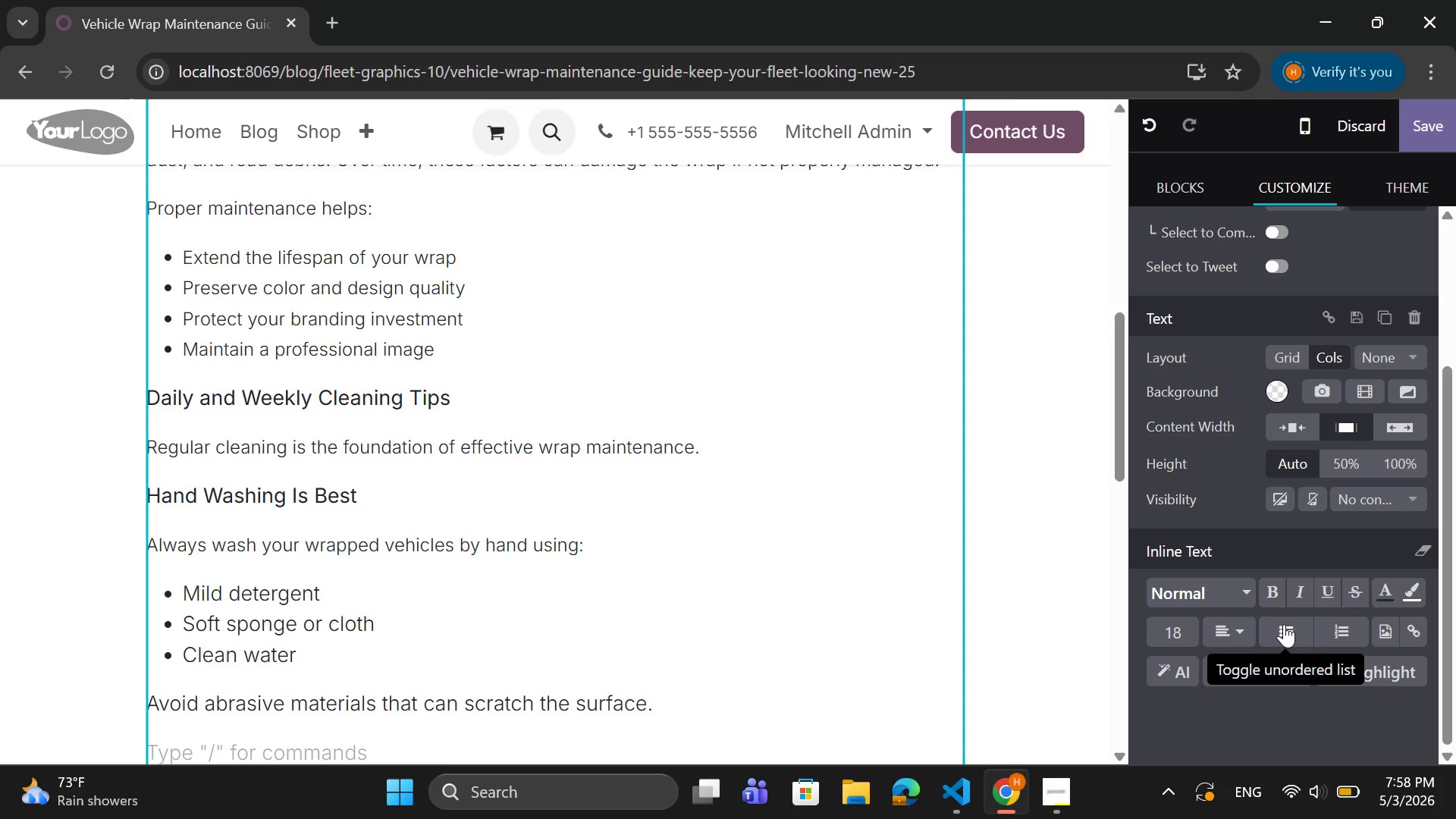 
scroll: coordinate [646, 612], scroll_direction: down, amount: 1.0
 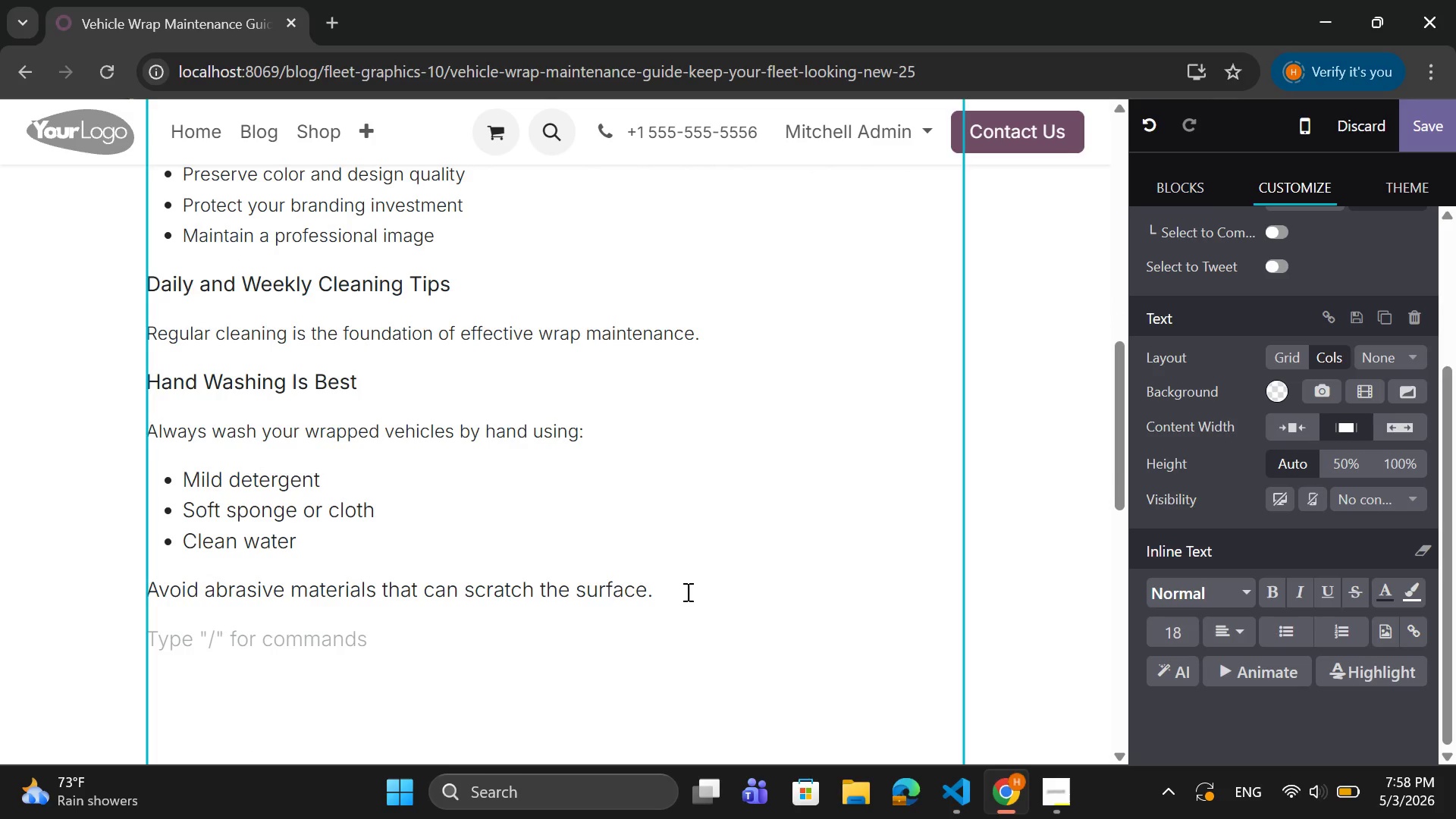 
left_click_drag(start_coordinate=[685, 592], to_coordinate=[183, 472])
 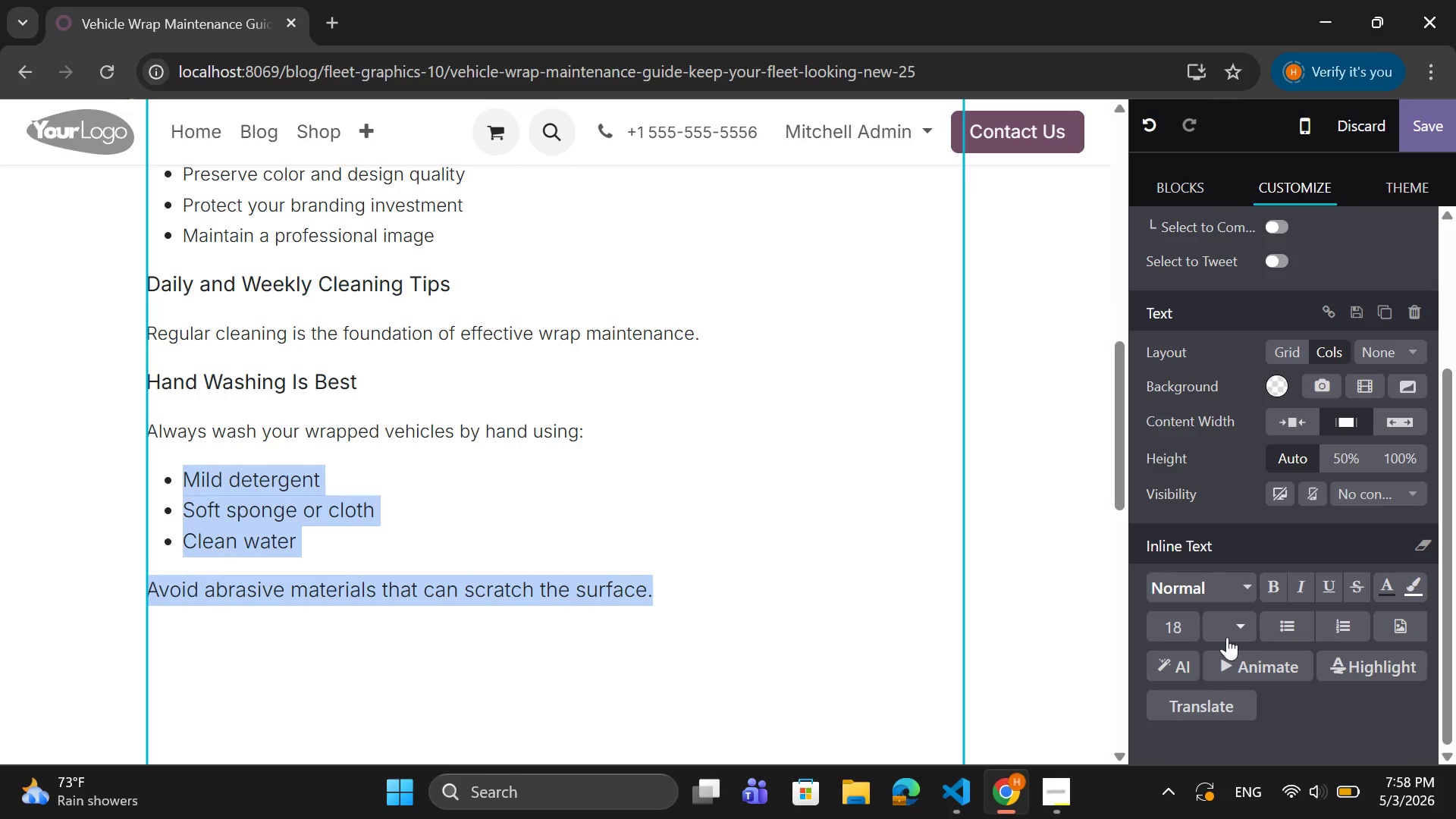 
left_click([1180, 635])
 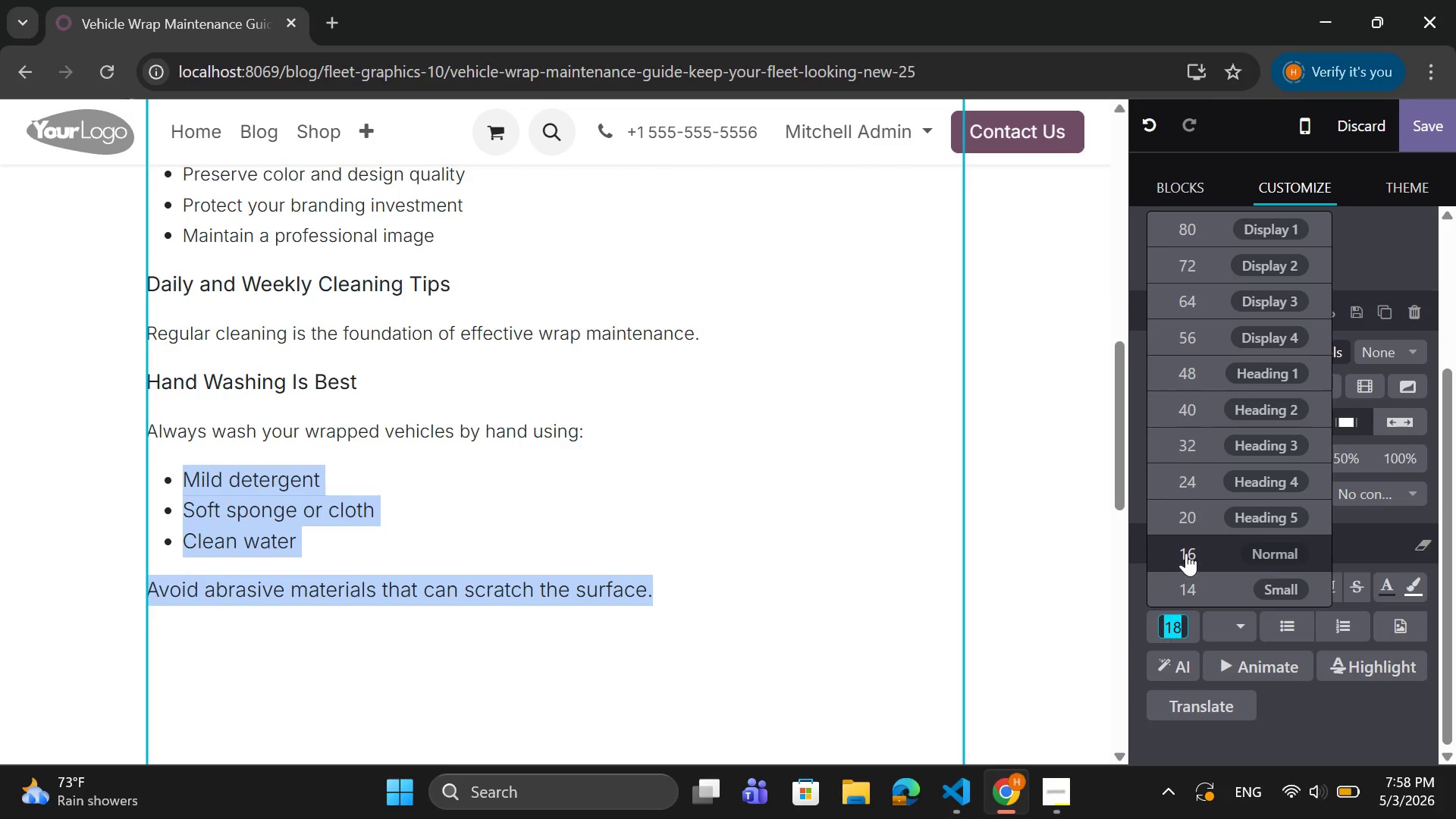 
left_click([1186, 552])
 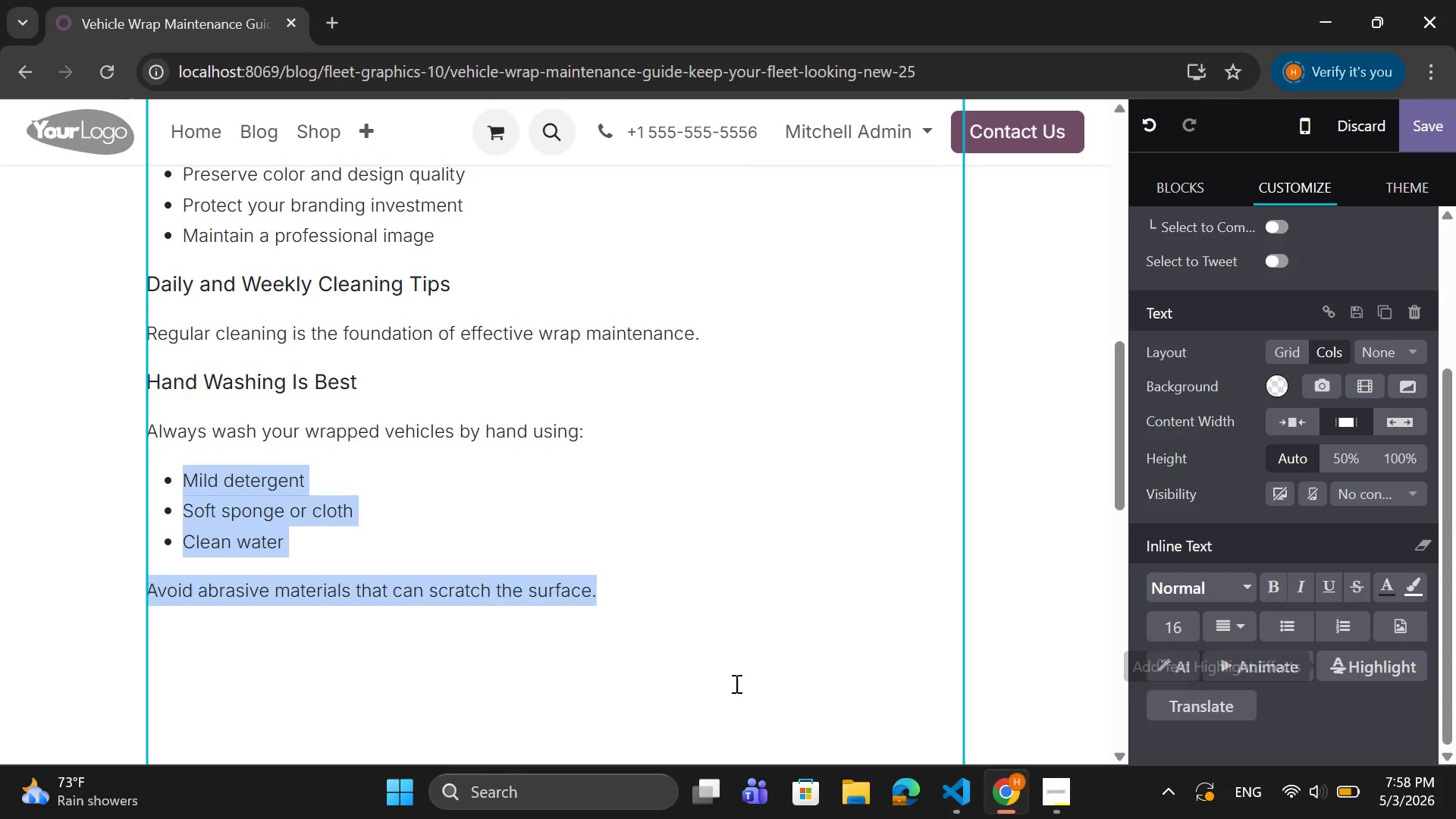 
wait(6.31)
 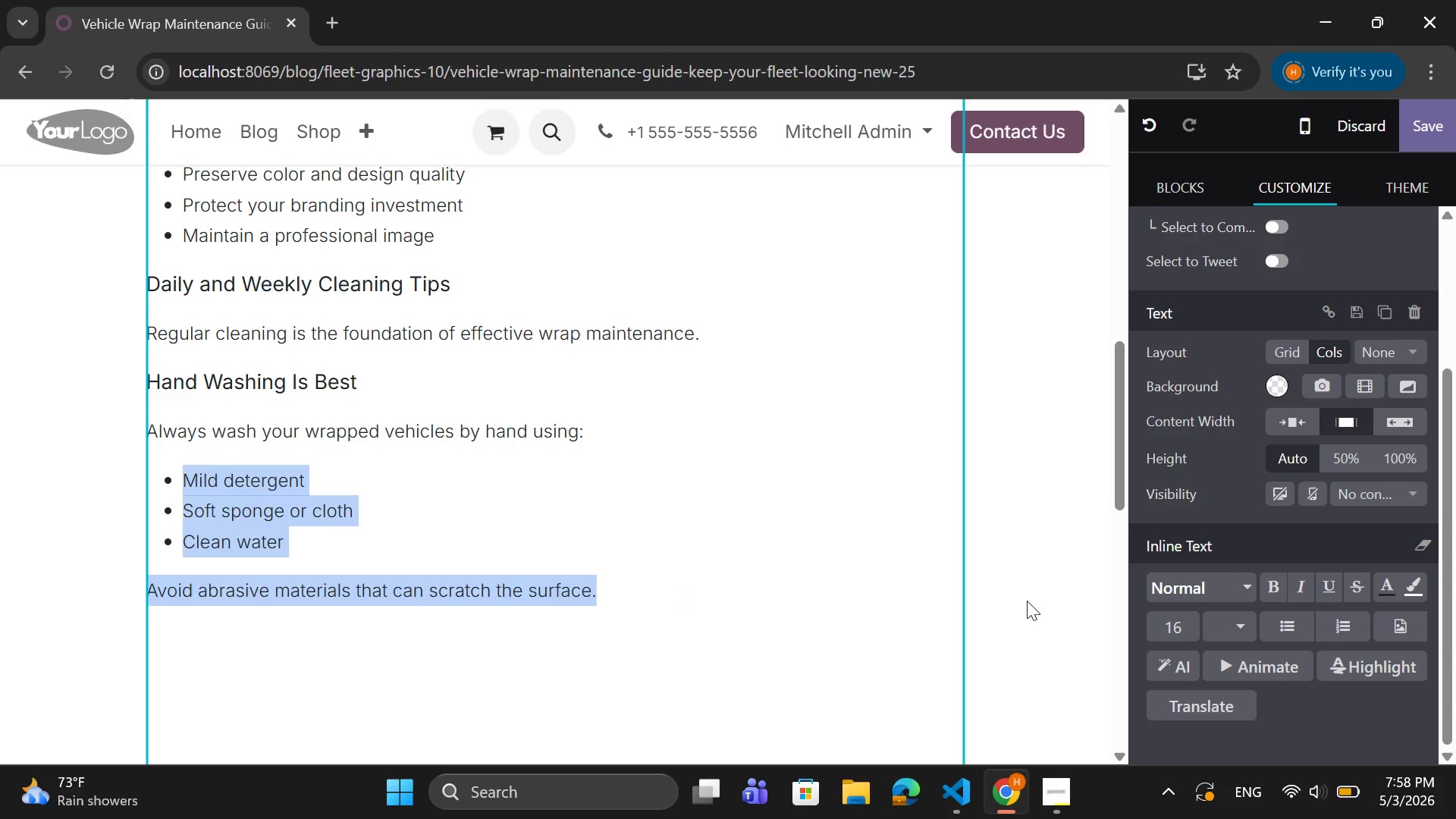 
left_click([642, 589])
 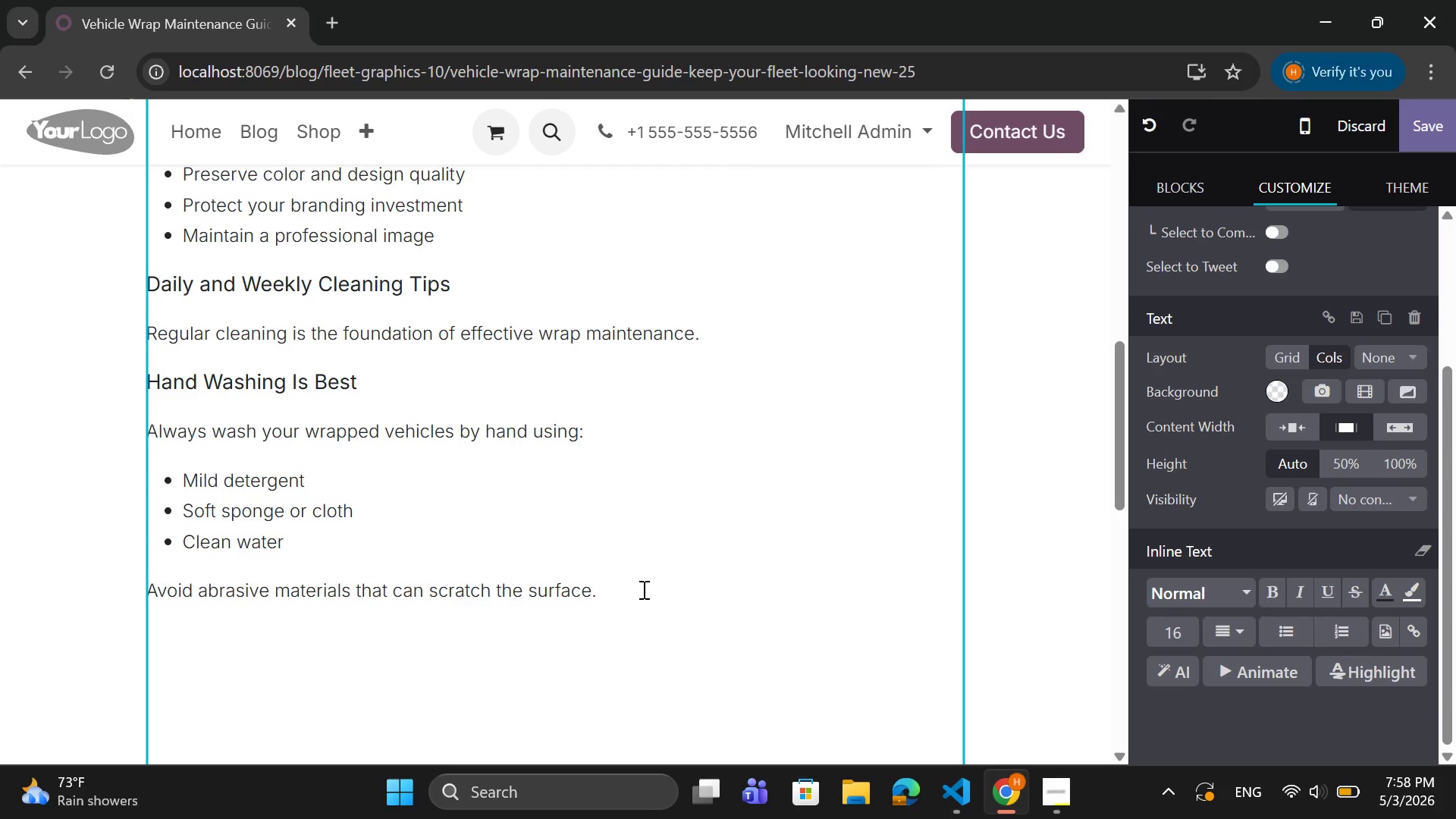 
key(Enter)
 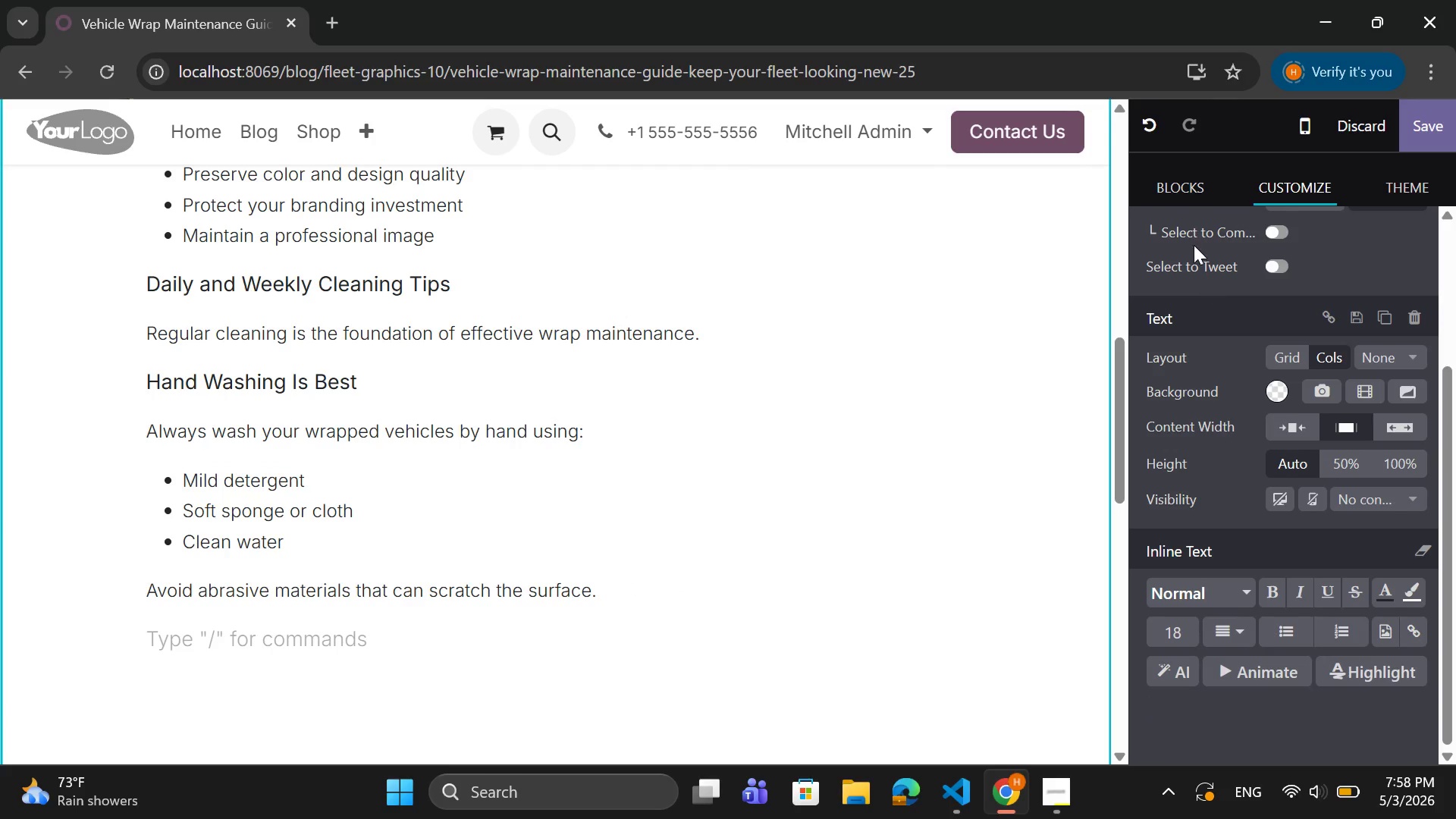 
left_click([1196, 169])
 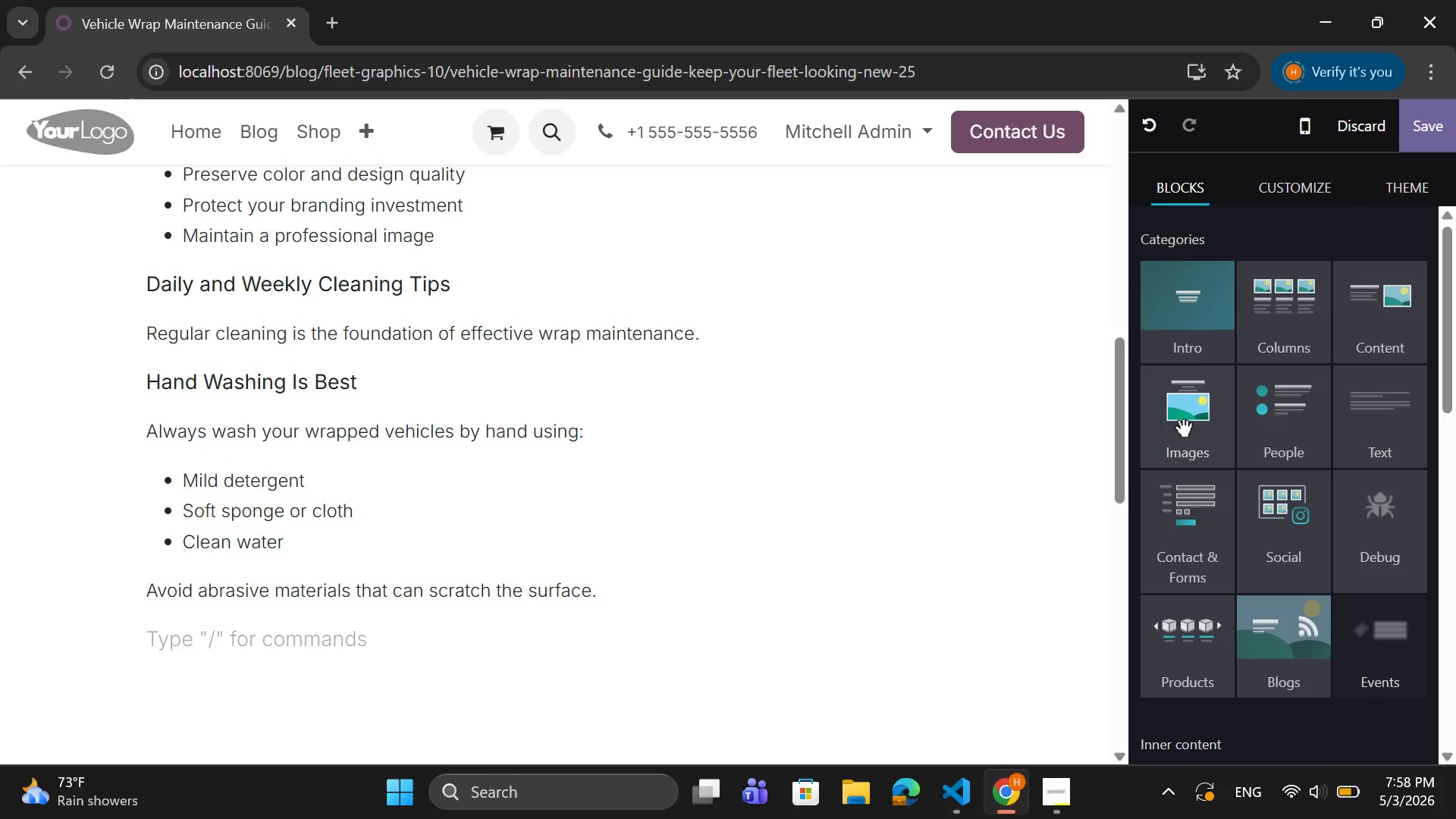 
left_click([1182, 424])
 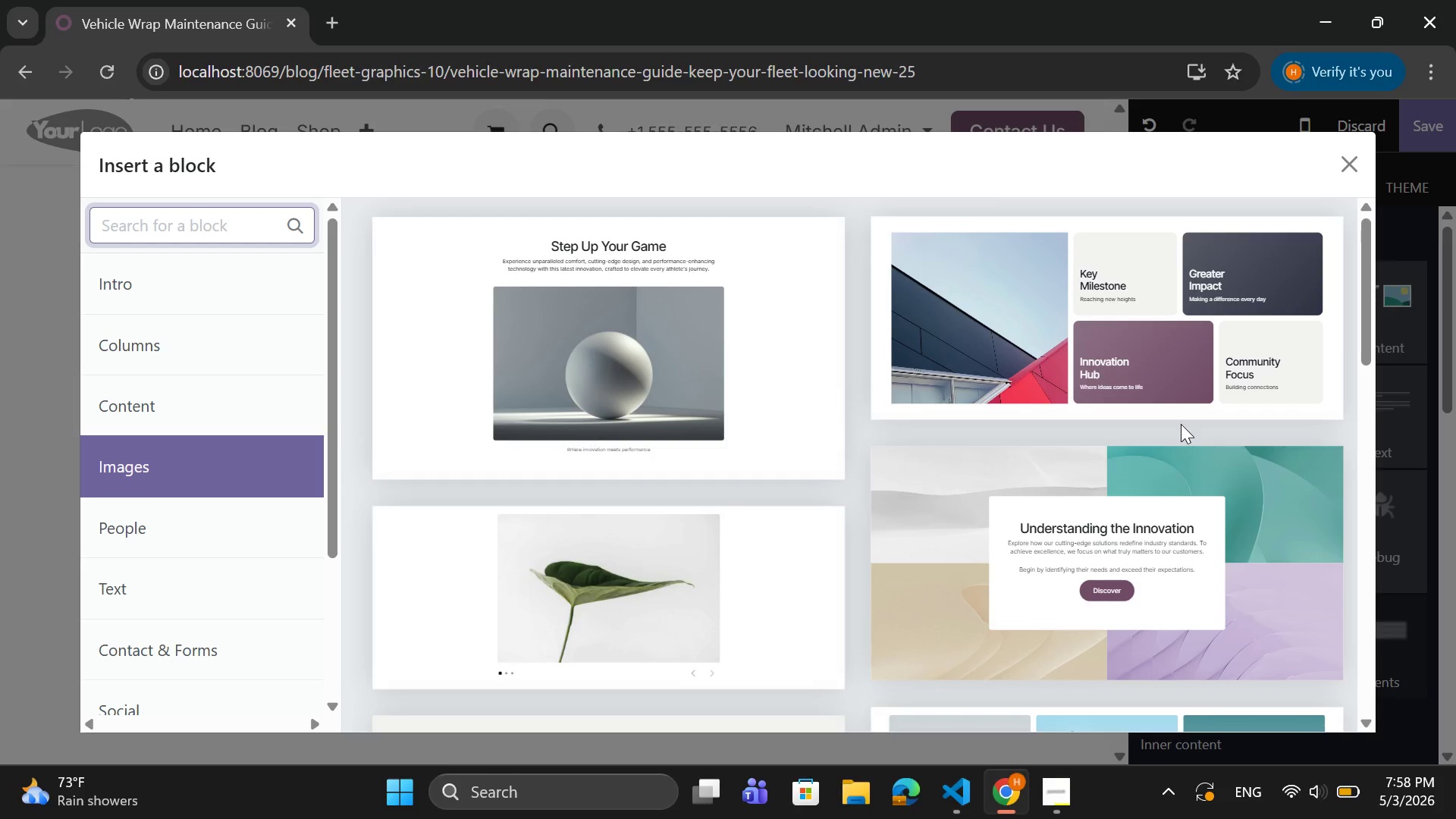 
scroll: coordinate [1026, 433], scroll_direction: down, amount: 4.0
 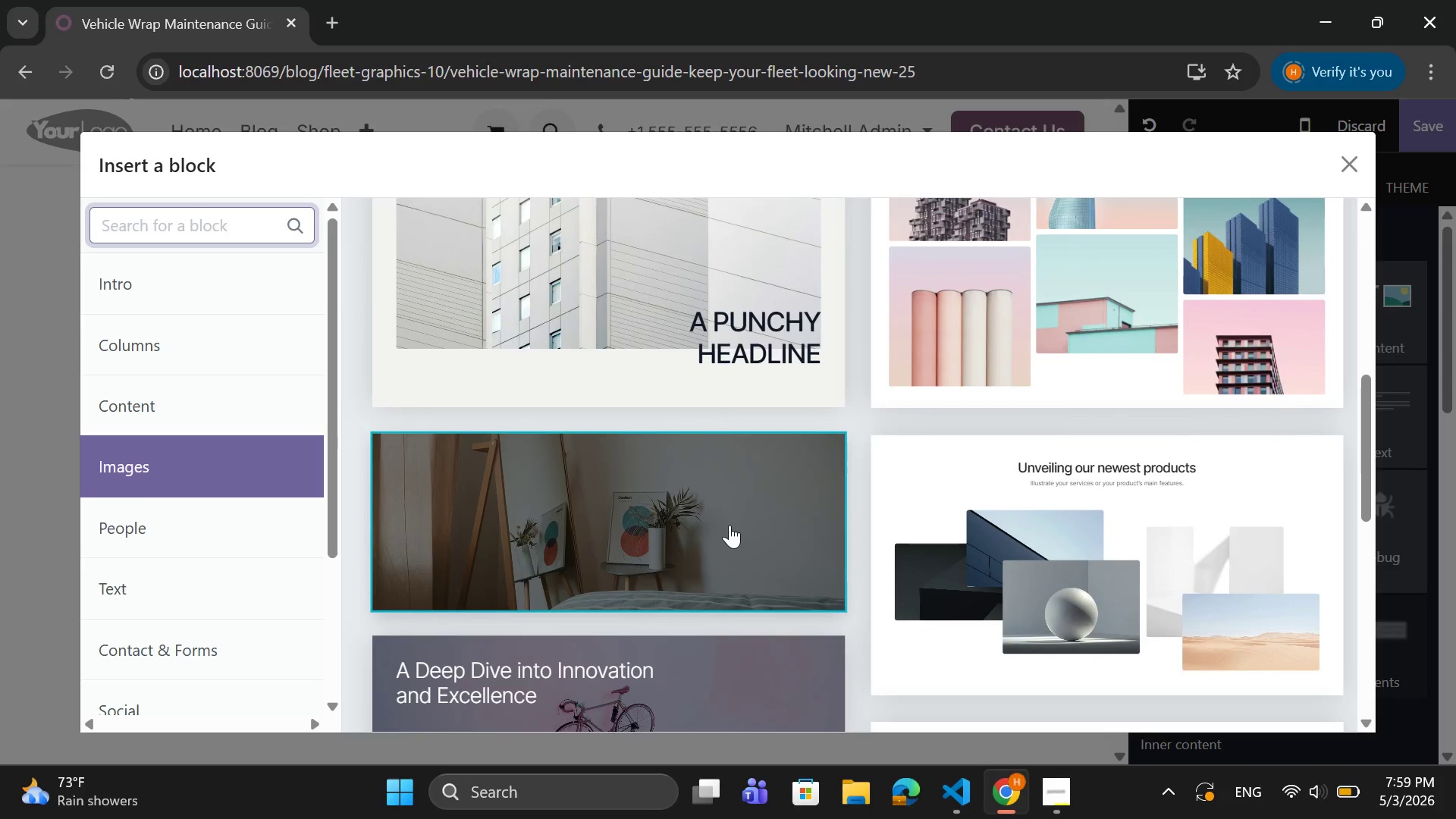 
left_click([730, 525])
 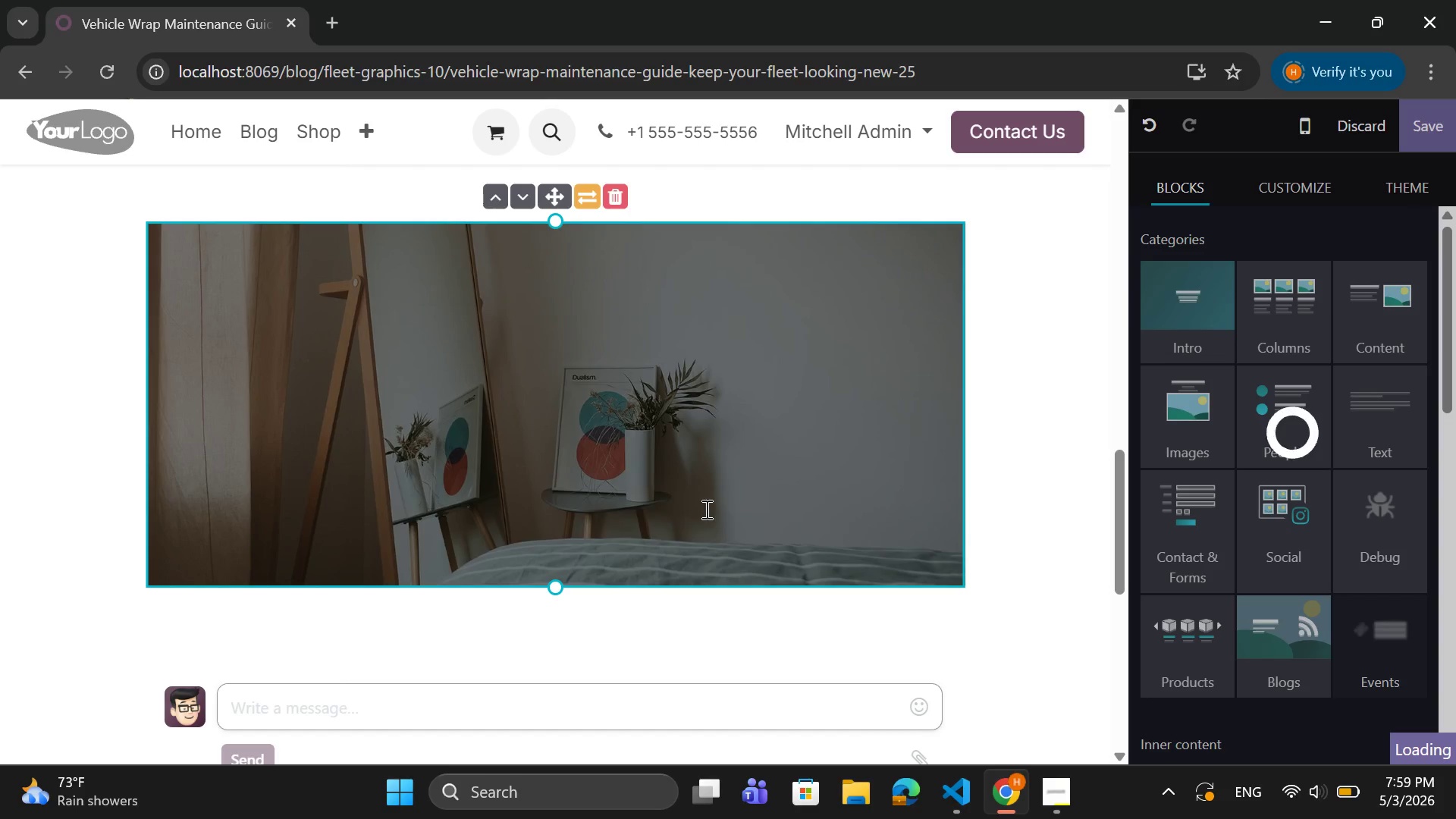 
double_click([705, 509])
 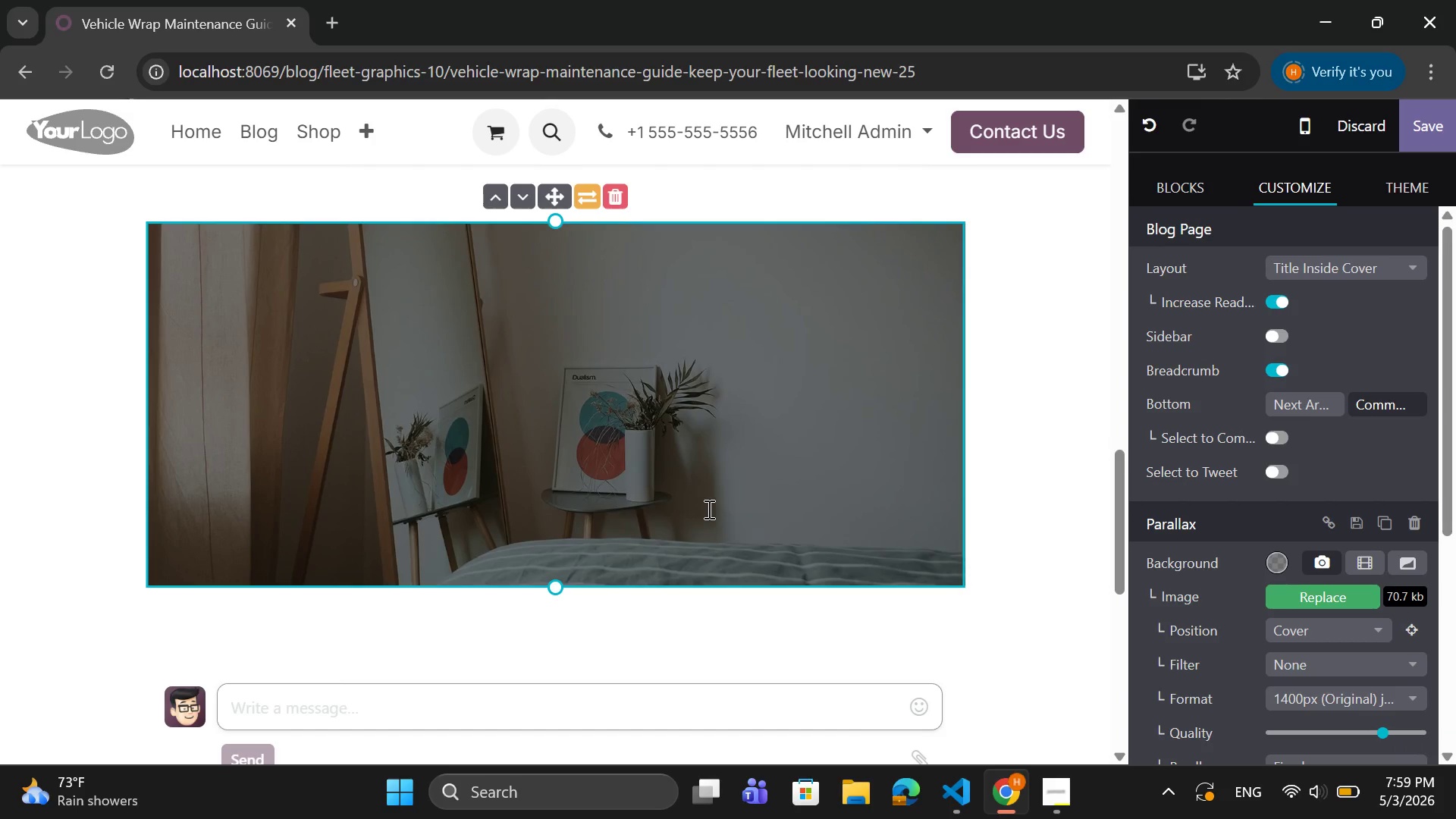 
left_click([1341, 601])
 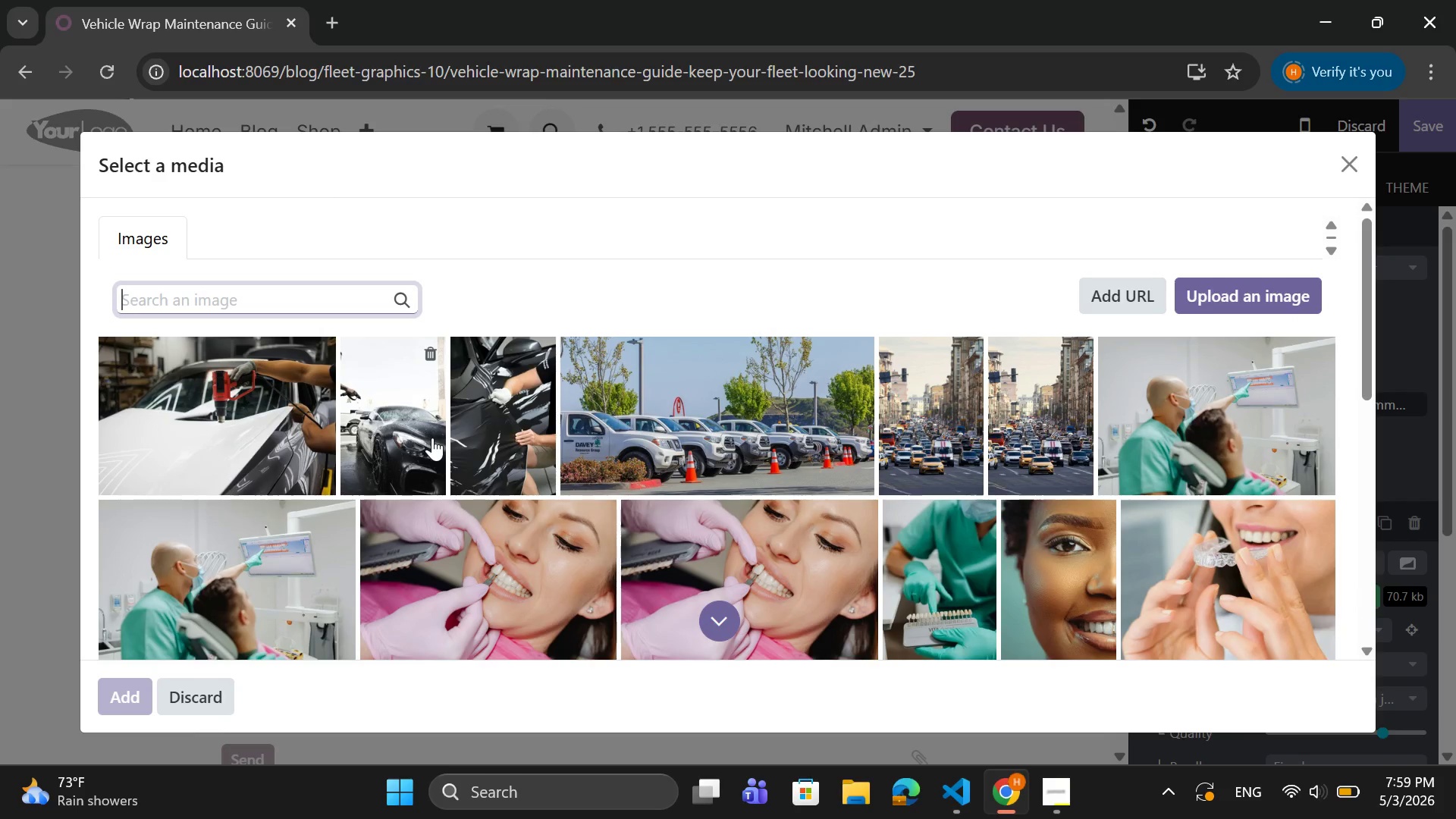 
wait(5.34)
 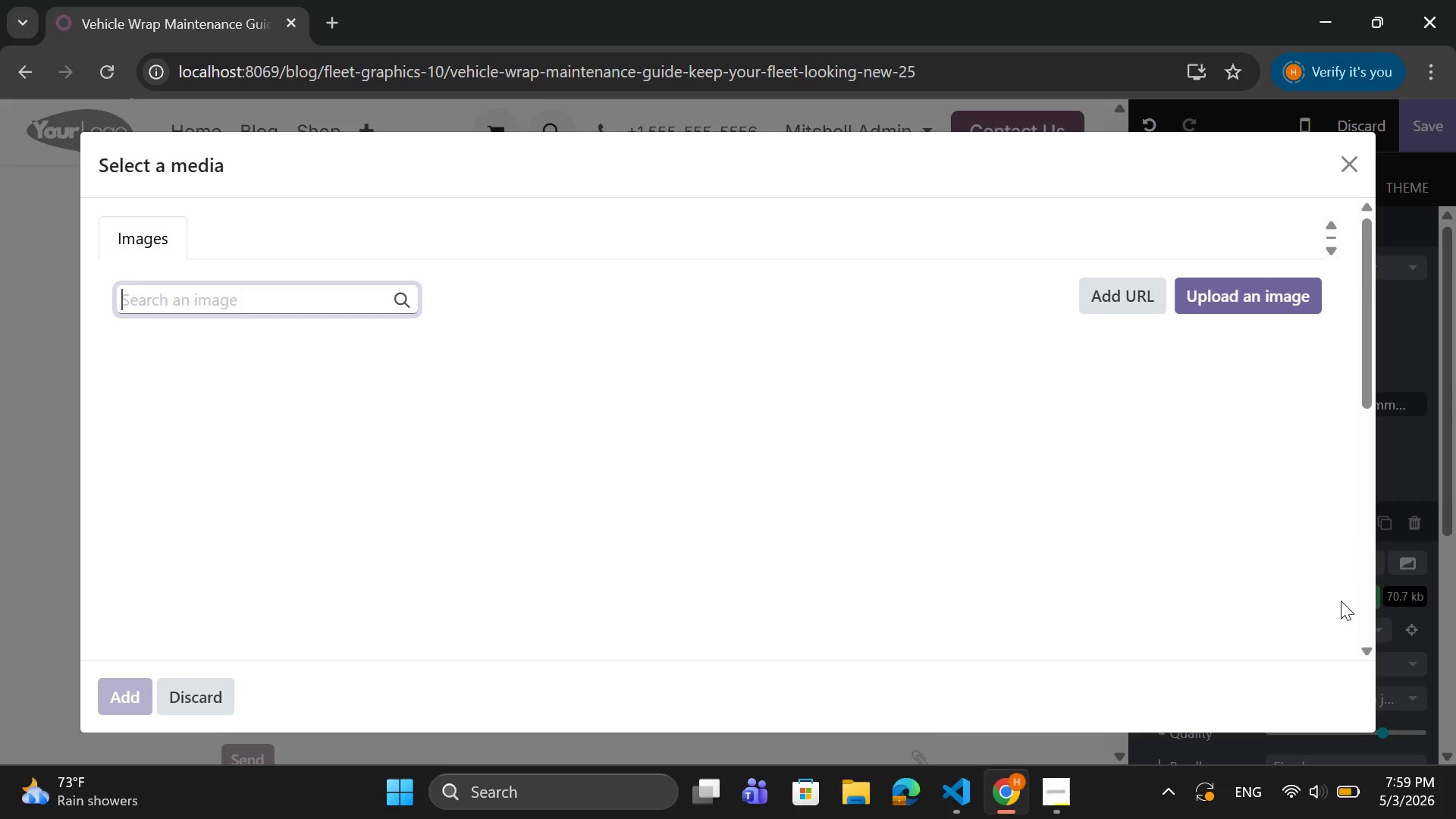 
scroll: coordinate [390, 450], scroll_direction: down, amount: 8.0
 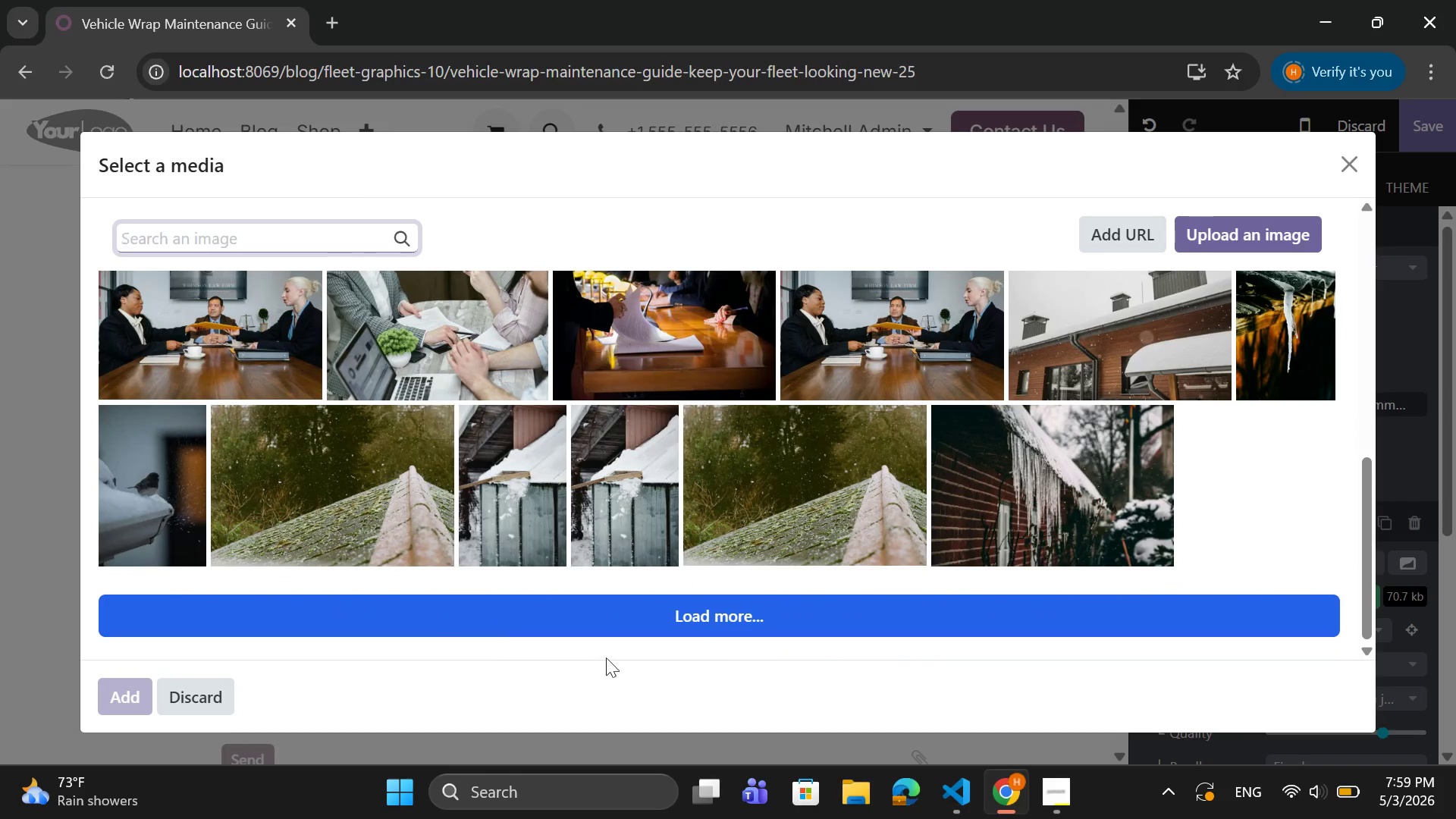 
left_click([658, 631])
 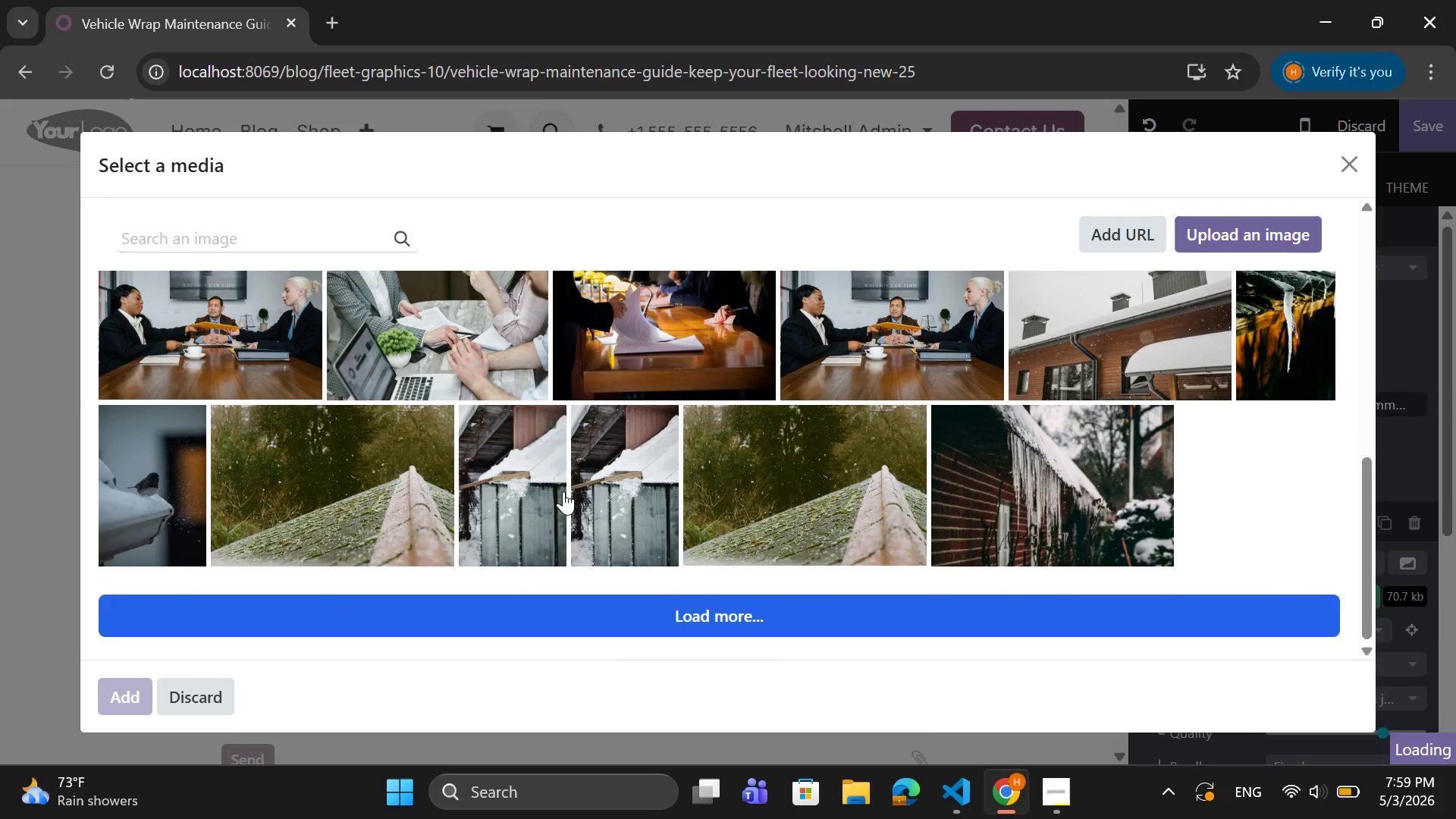 
scroll: coordinate [563, 491], scroll_direction: down, amount: 4.0
 